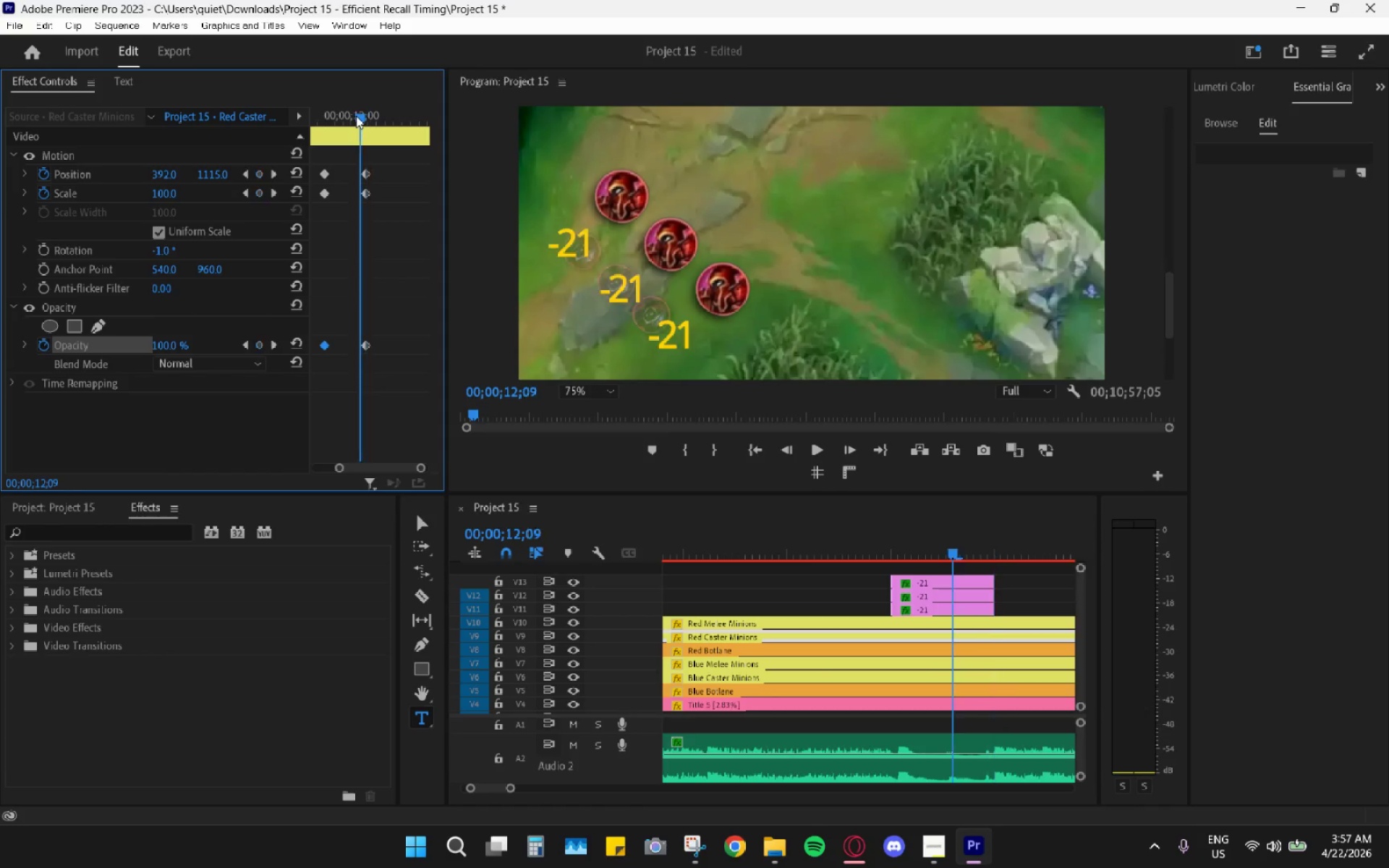 
key(ArrowRight)
 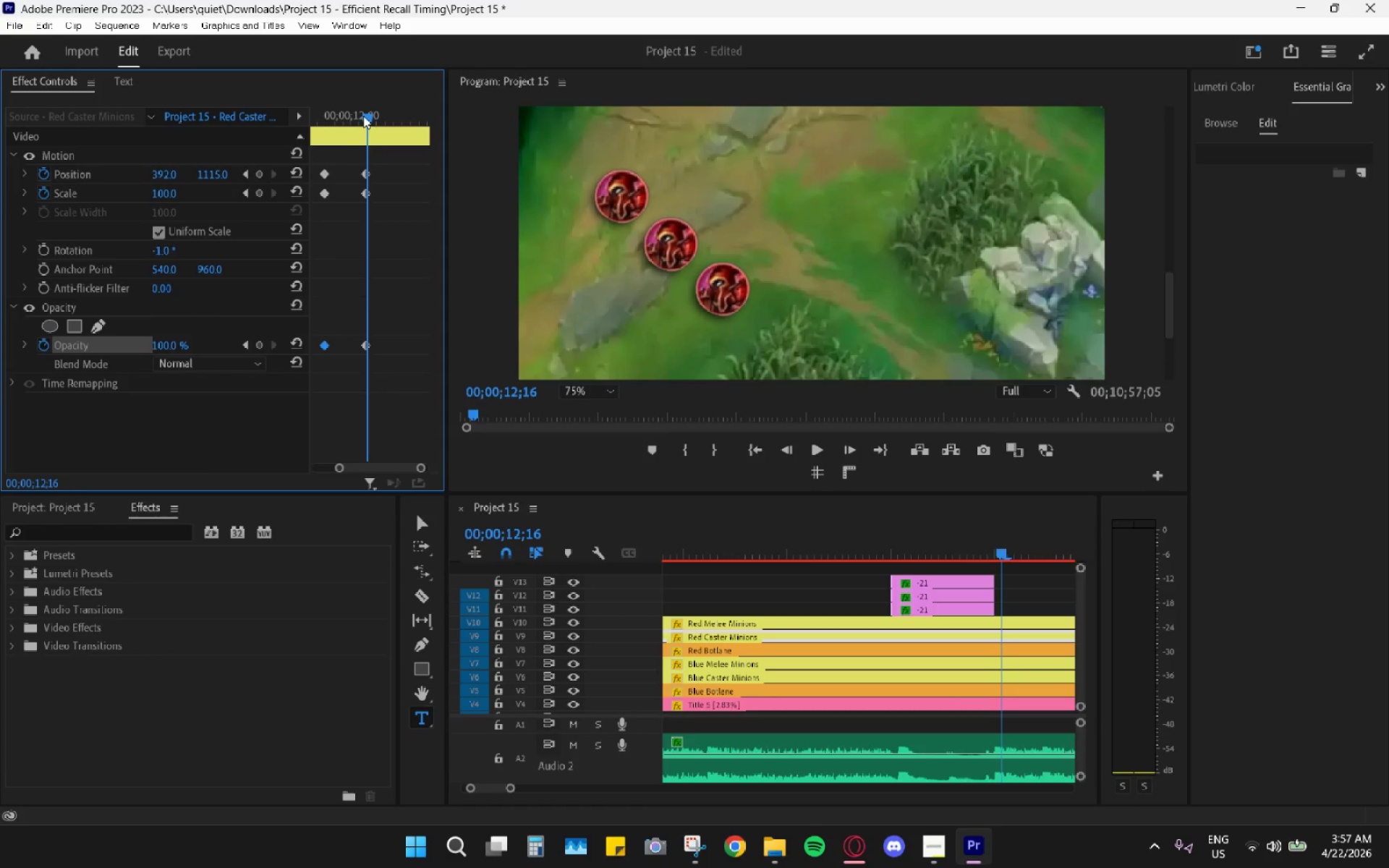 
key(ArrowRight)
 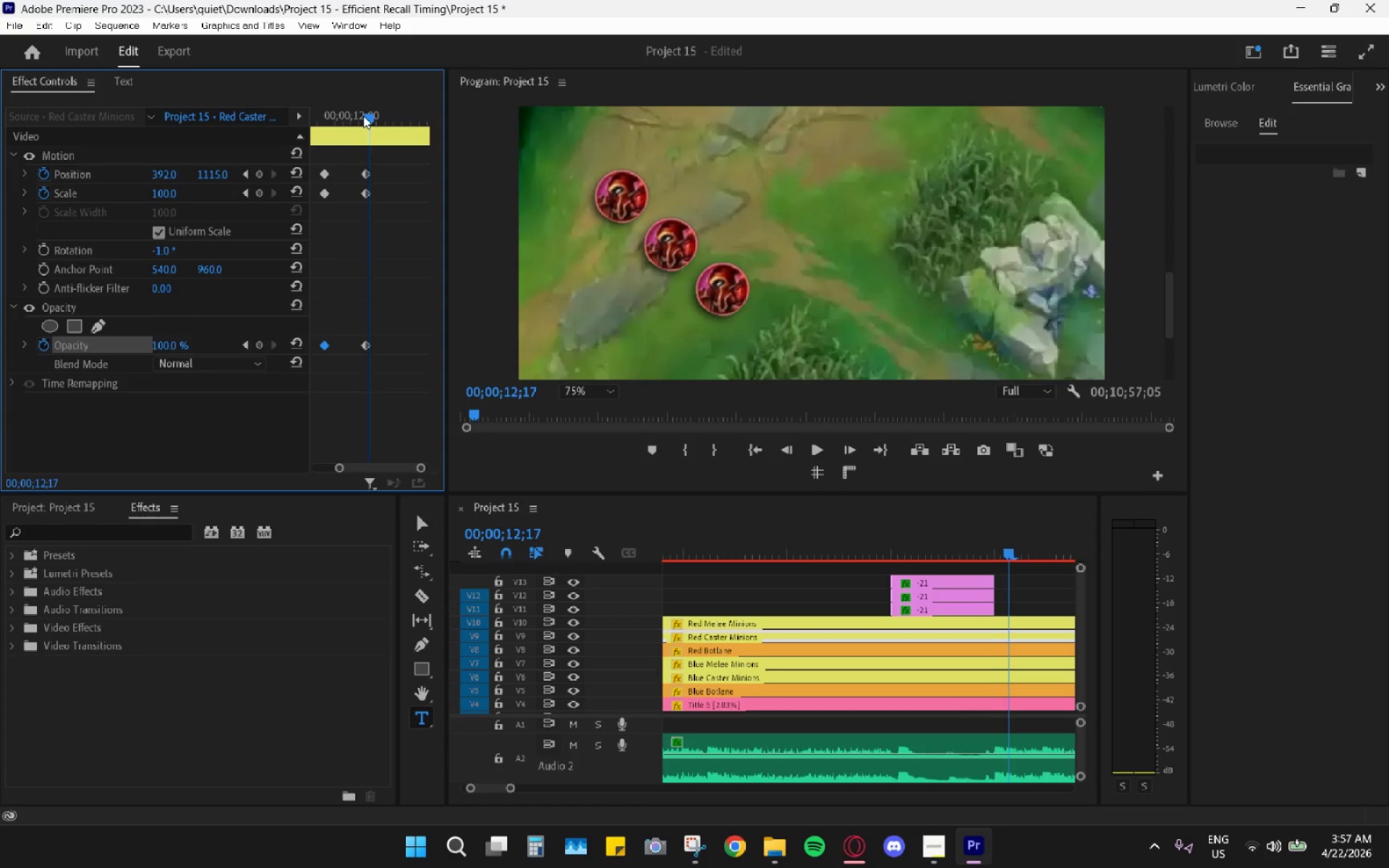 
key(ArrowRight)
 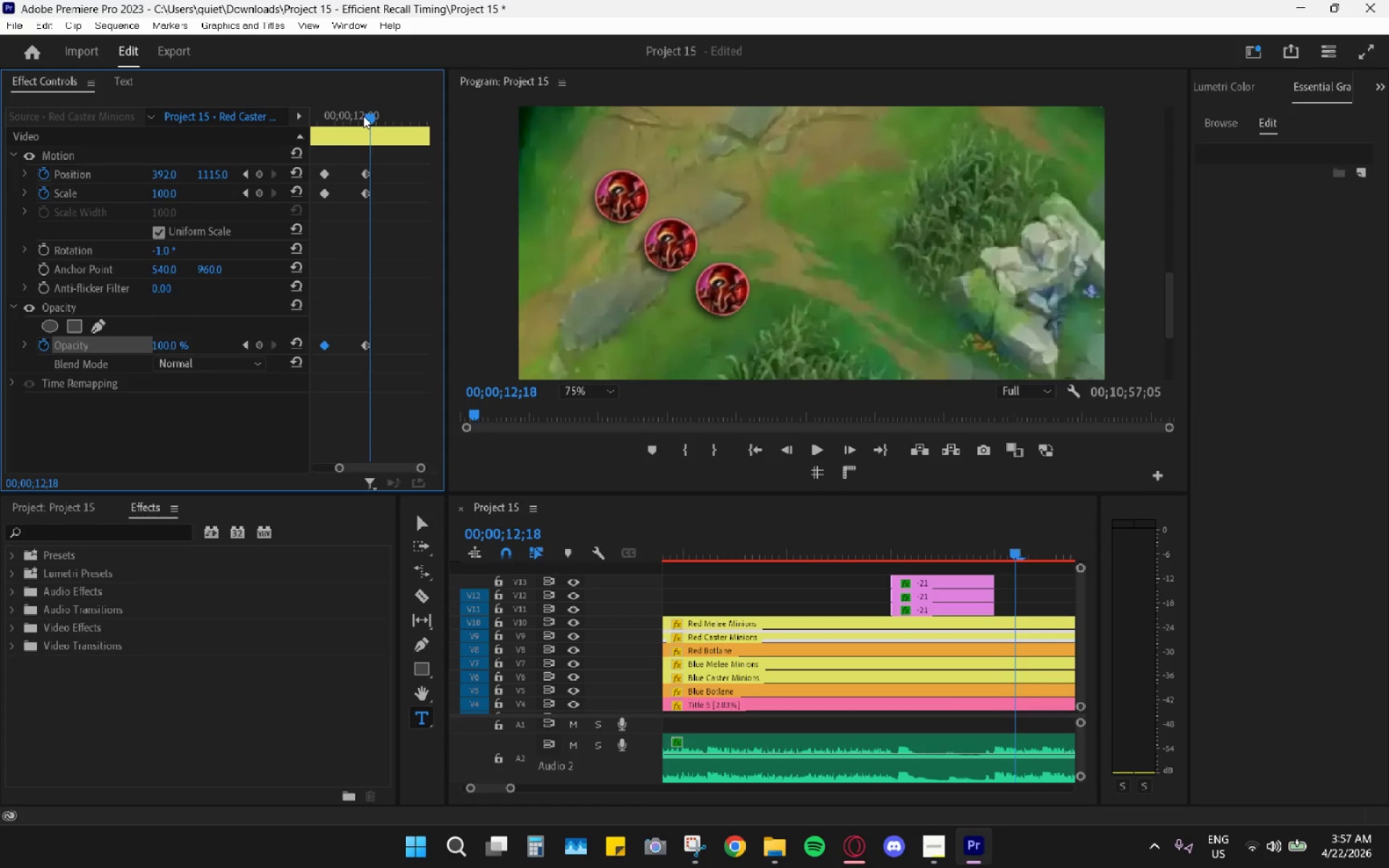 
key(ArrowRight)
 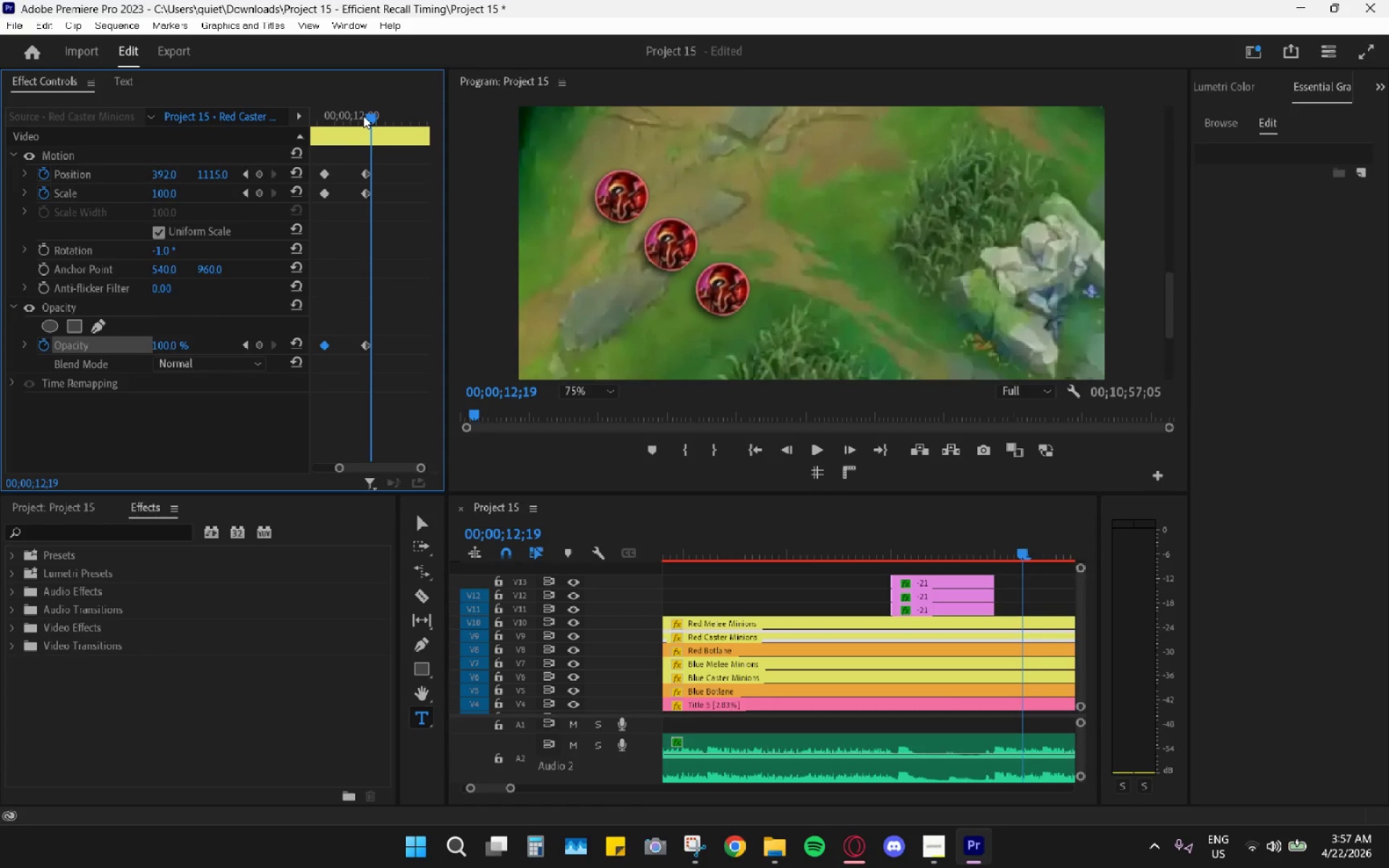 
key(ArrowRight)
 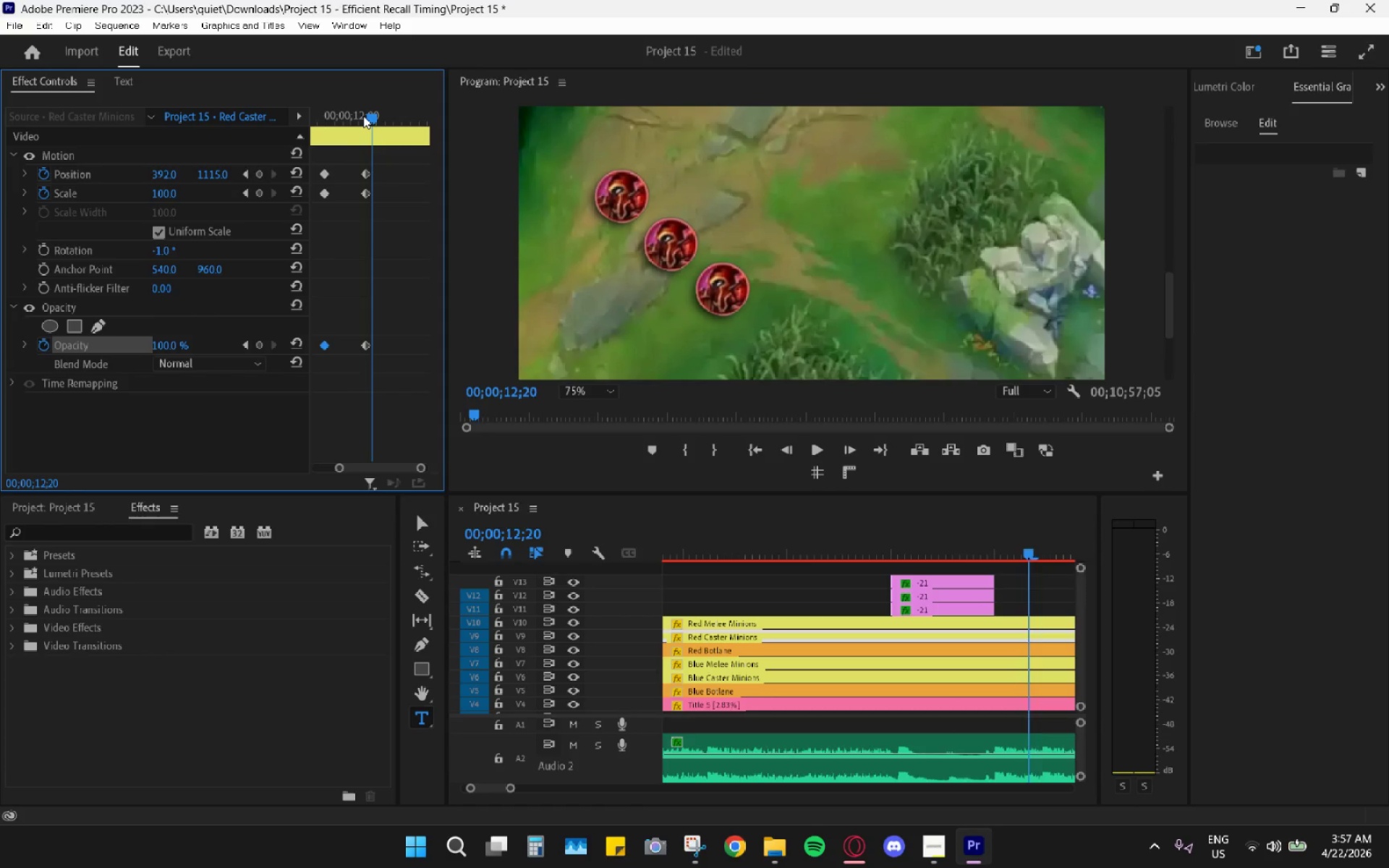 
key(ArrowRight)
 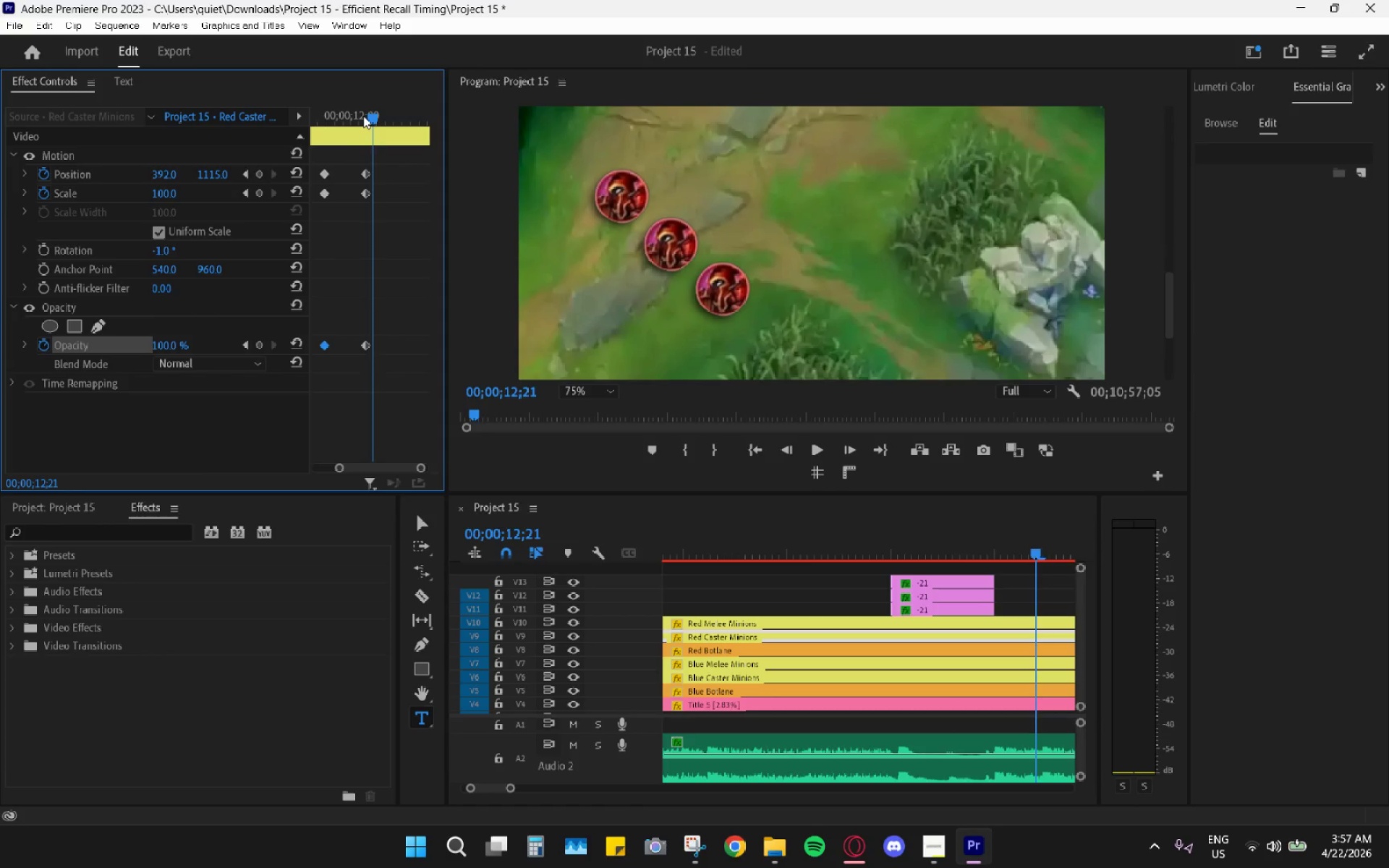 
key(ArrowRight)
 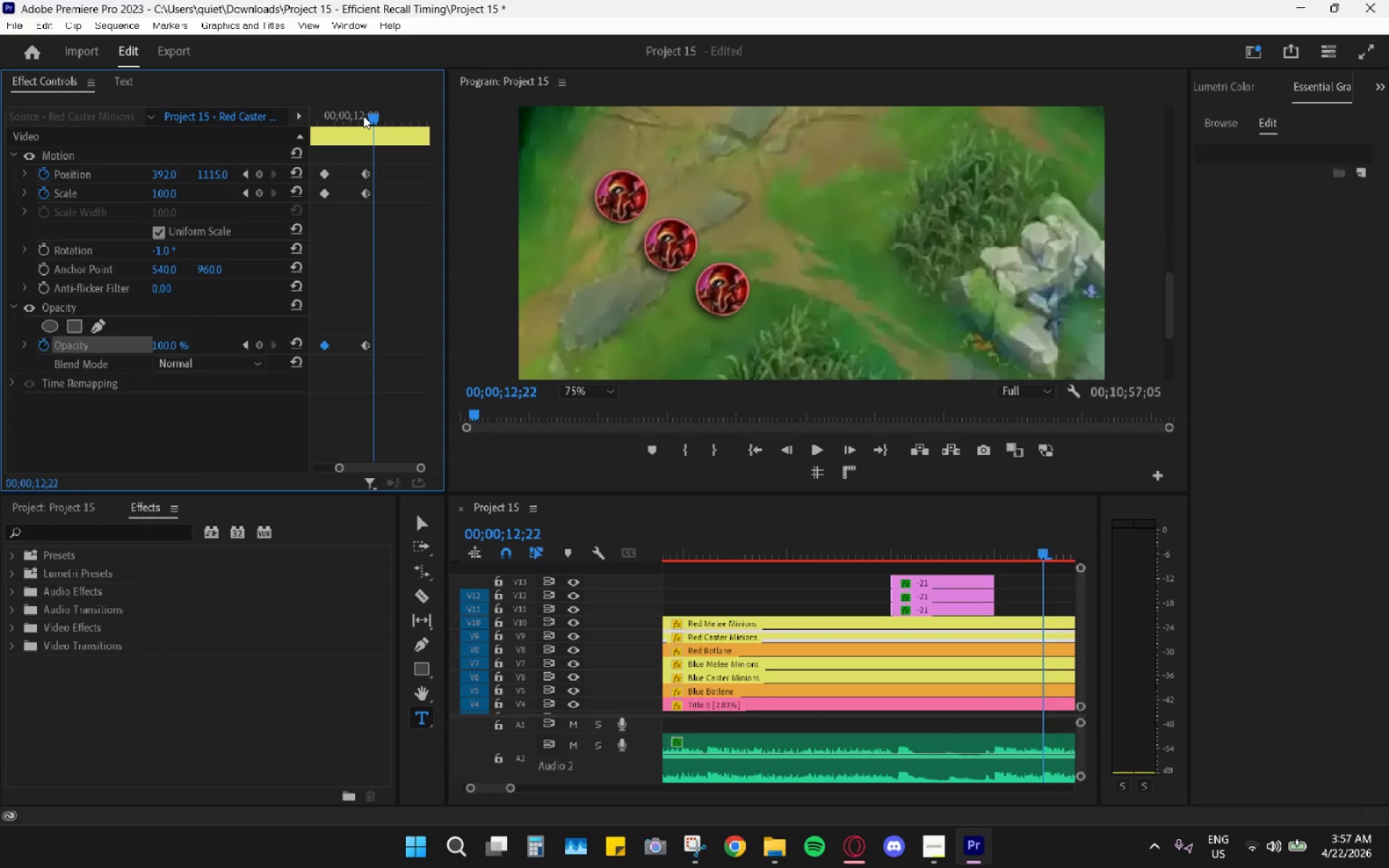 
key(ArrowRight)
 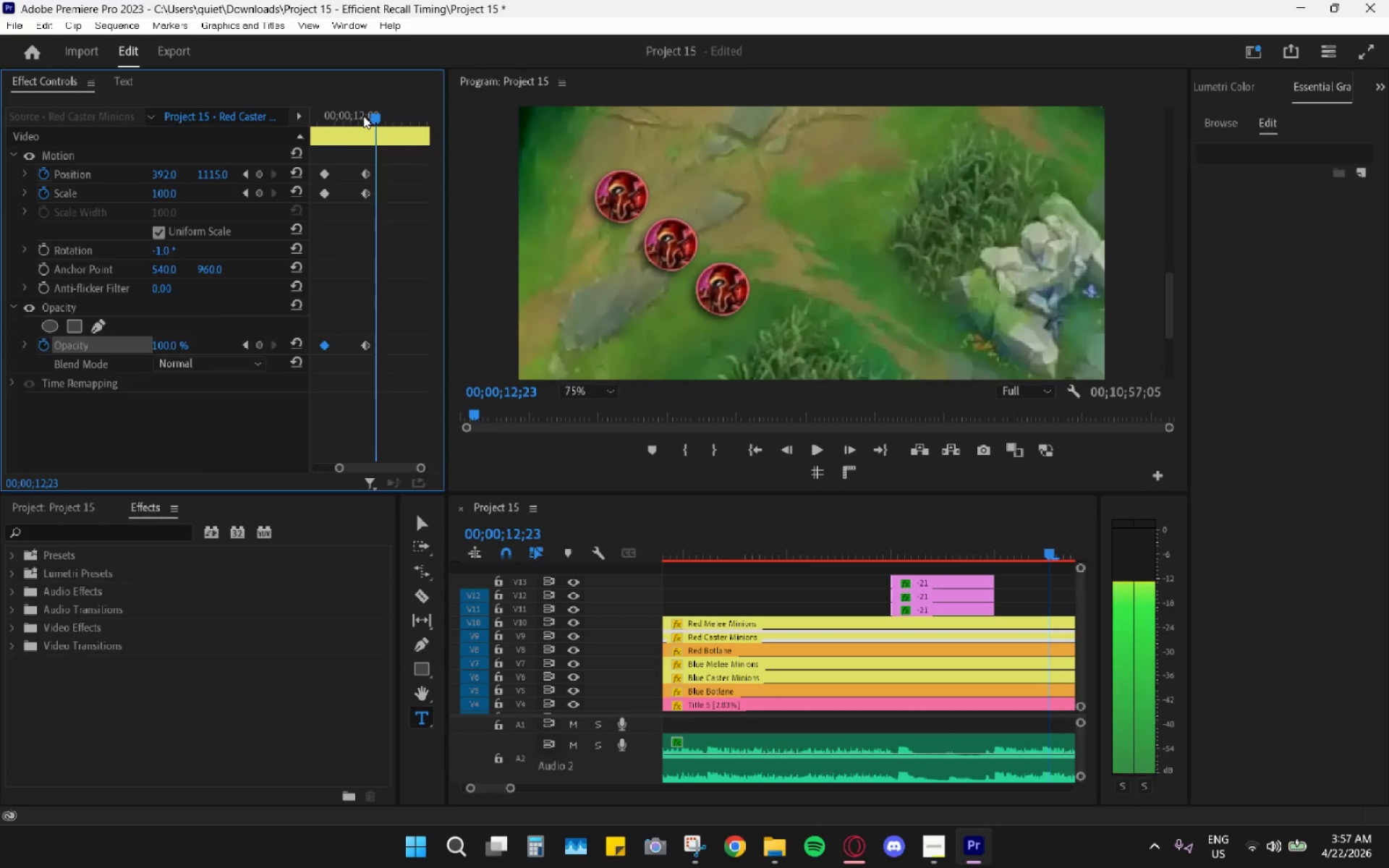 
key(ArrowRight)
 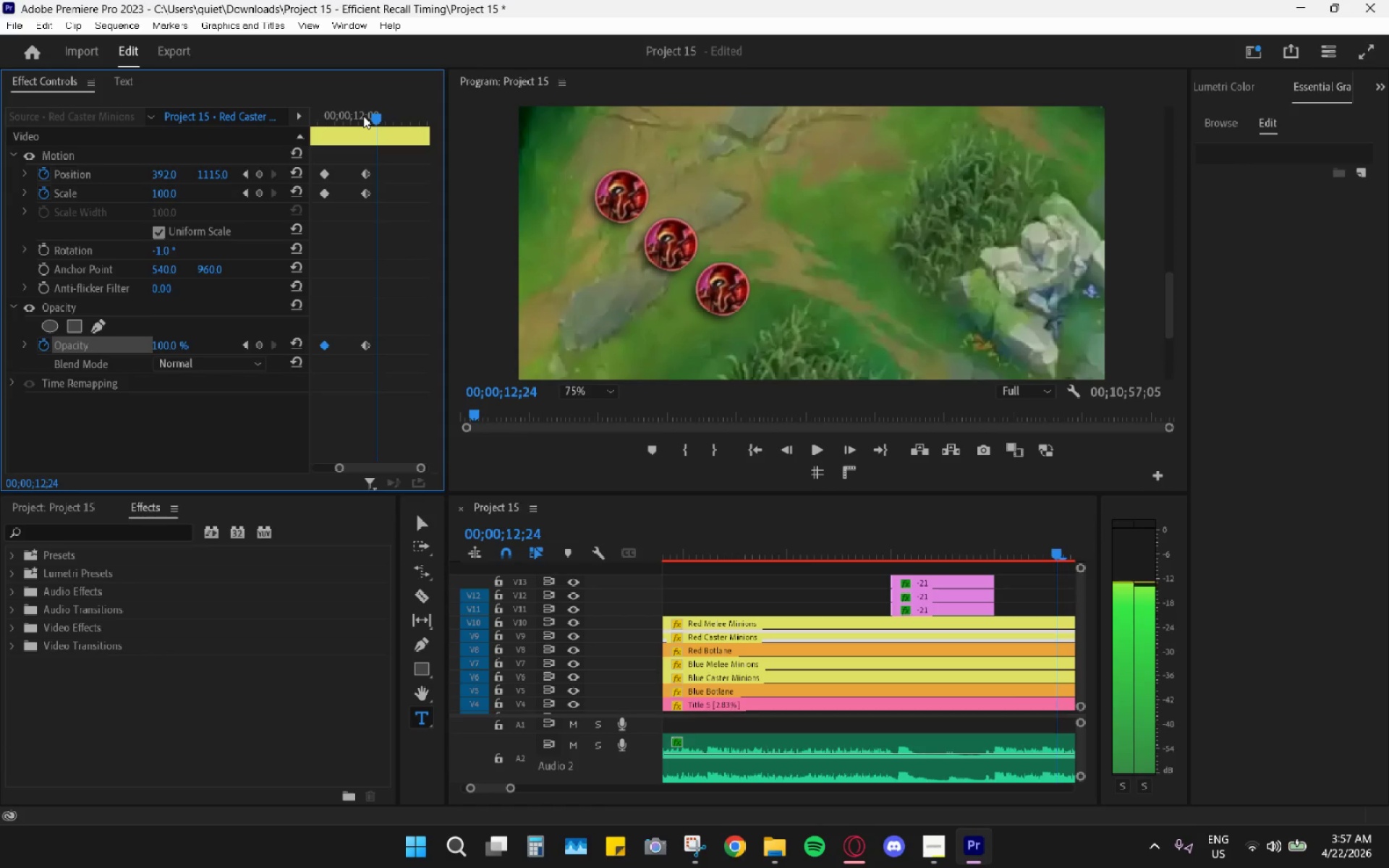 
key(ArrowRight)
 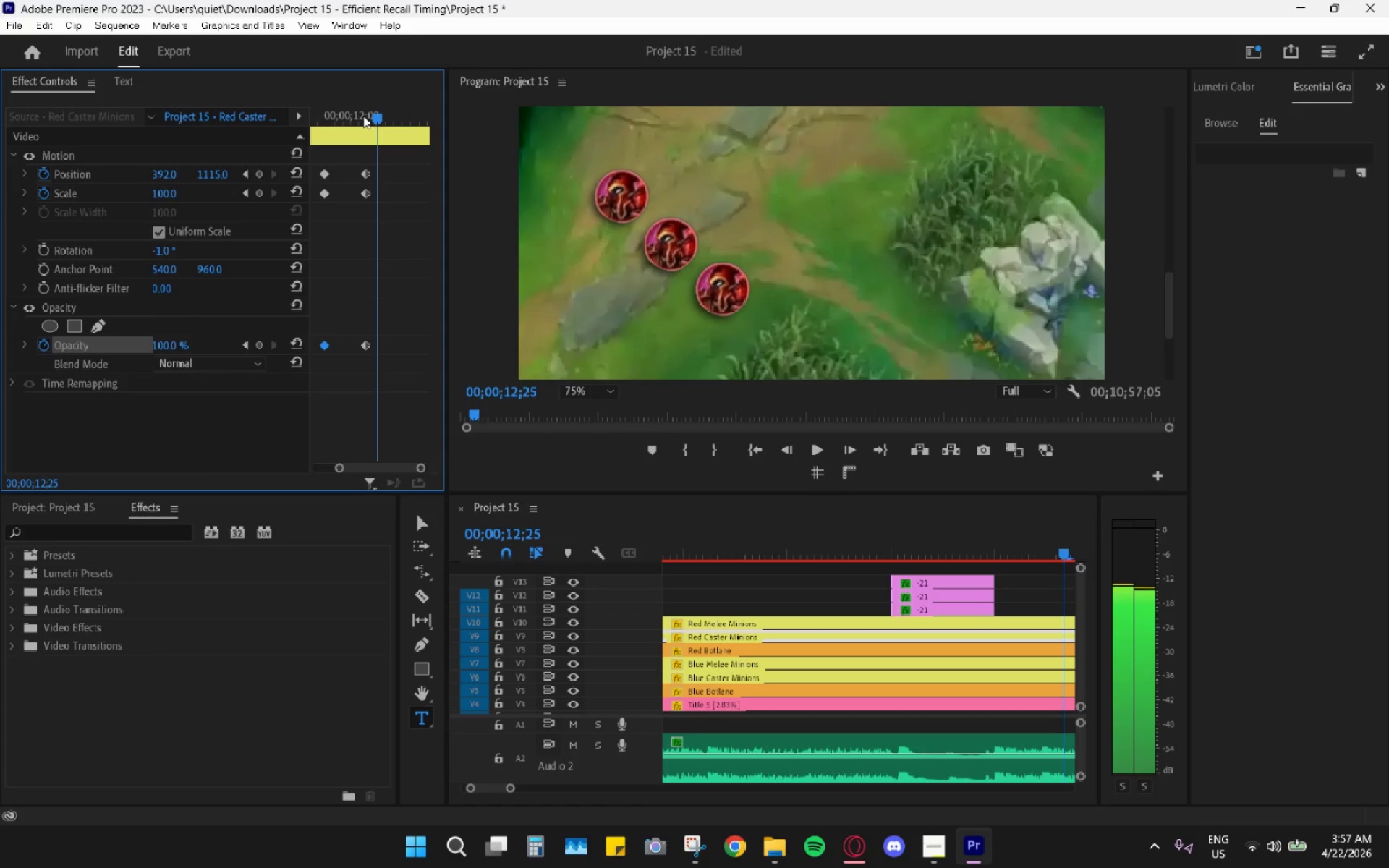 
key(ArrowRight)
 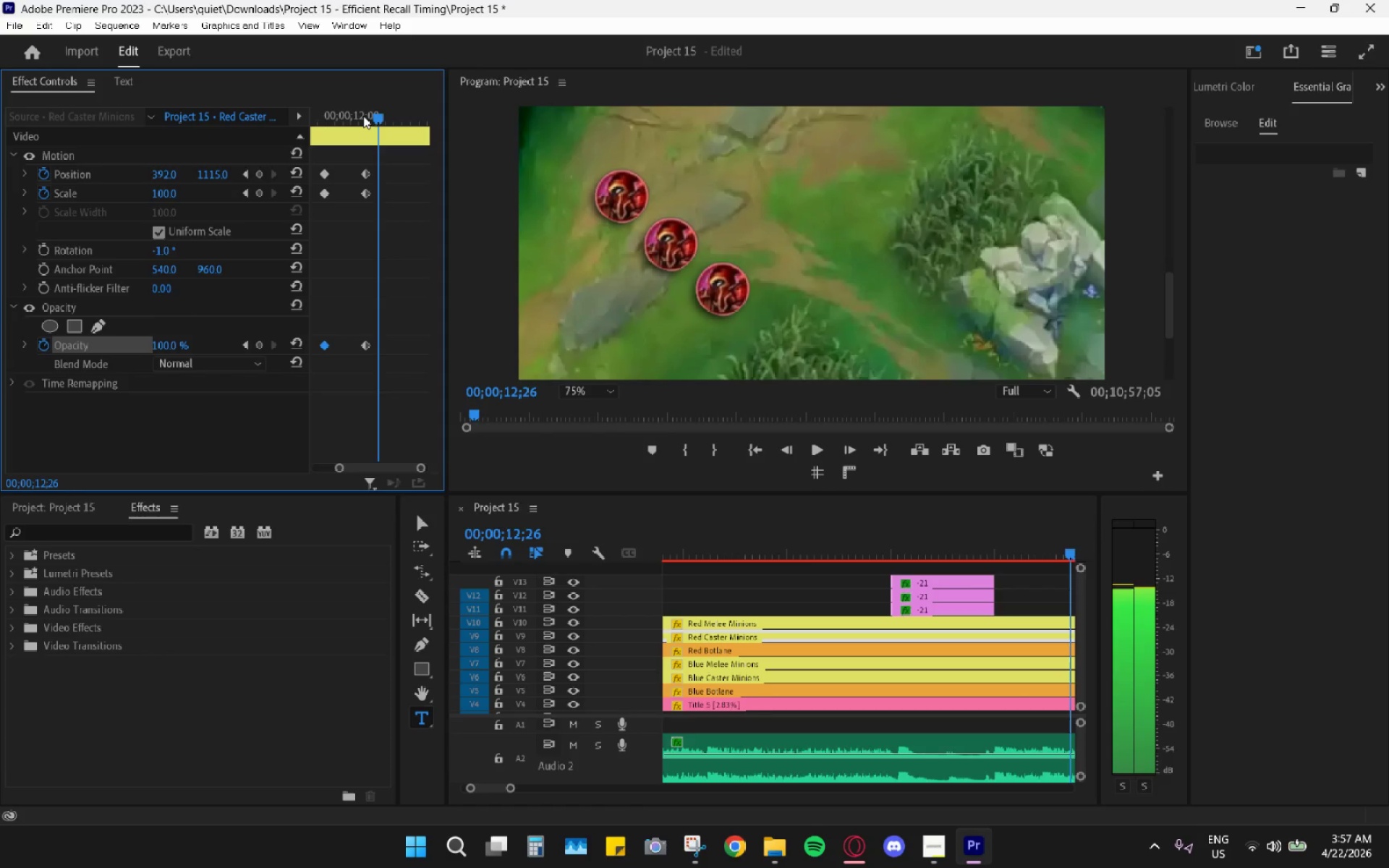 
key(ArrowRight)
 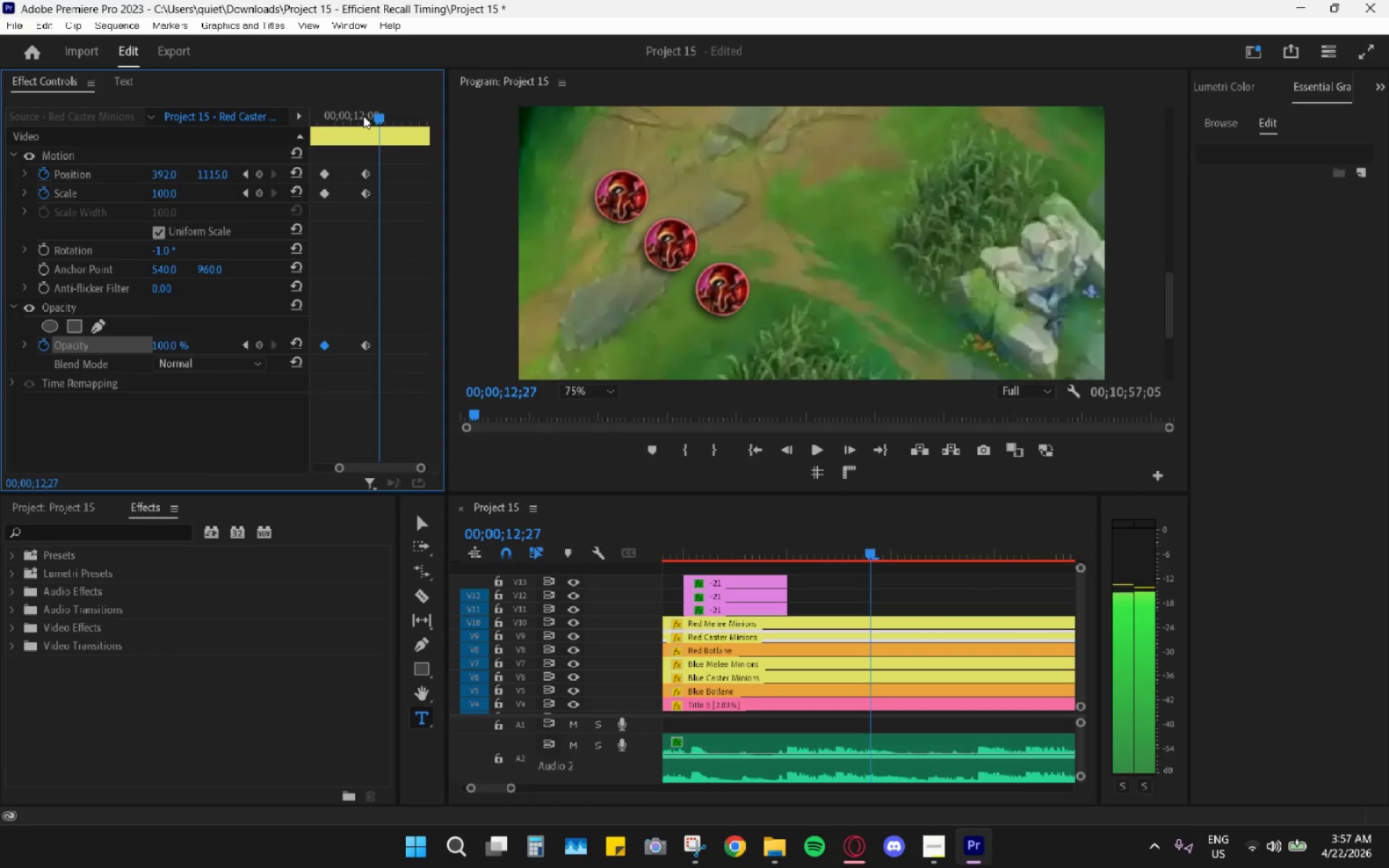 
key(ArrowRight)
 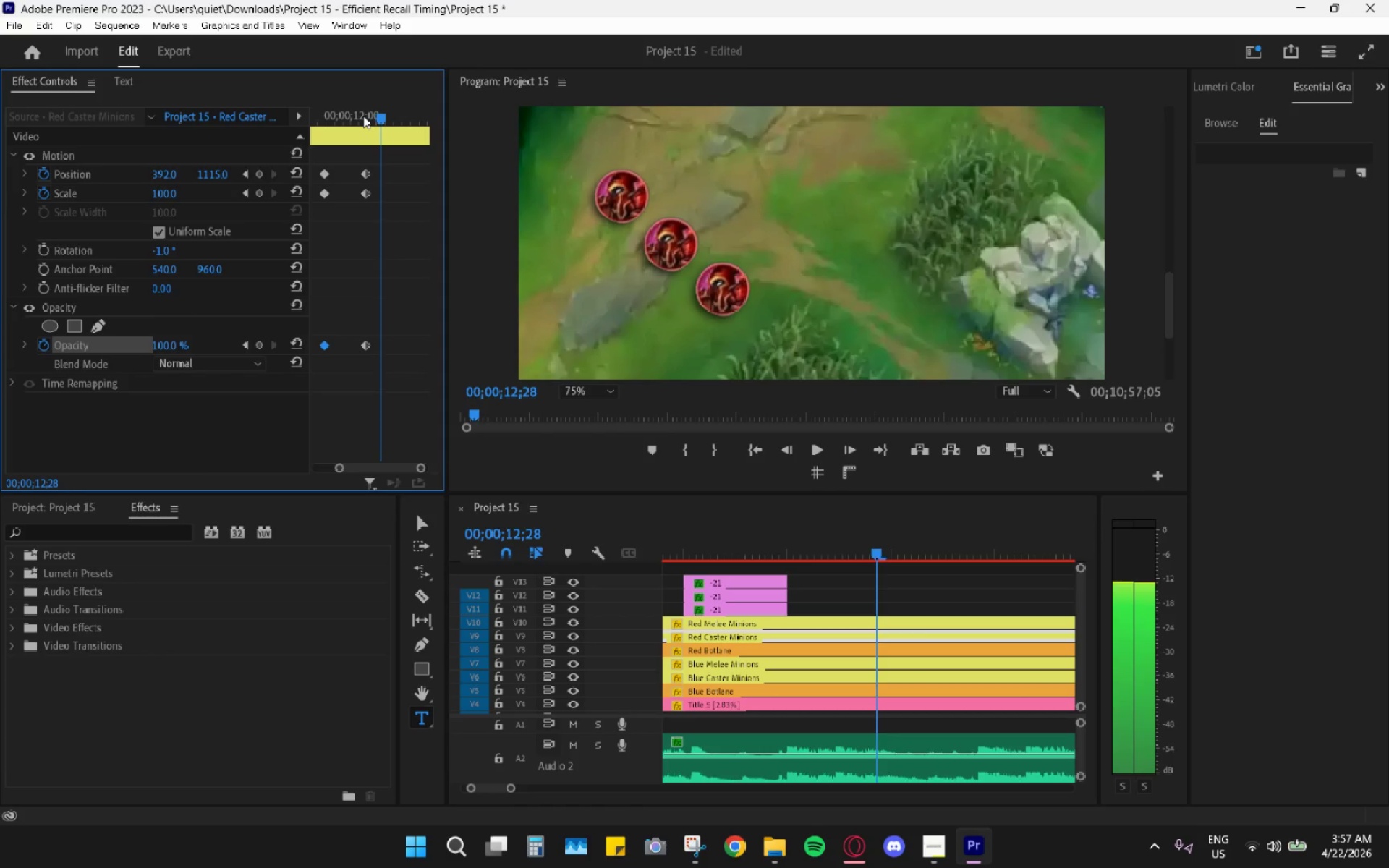 
key(ArrowRight)
 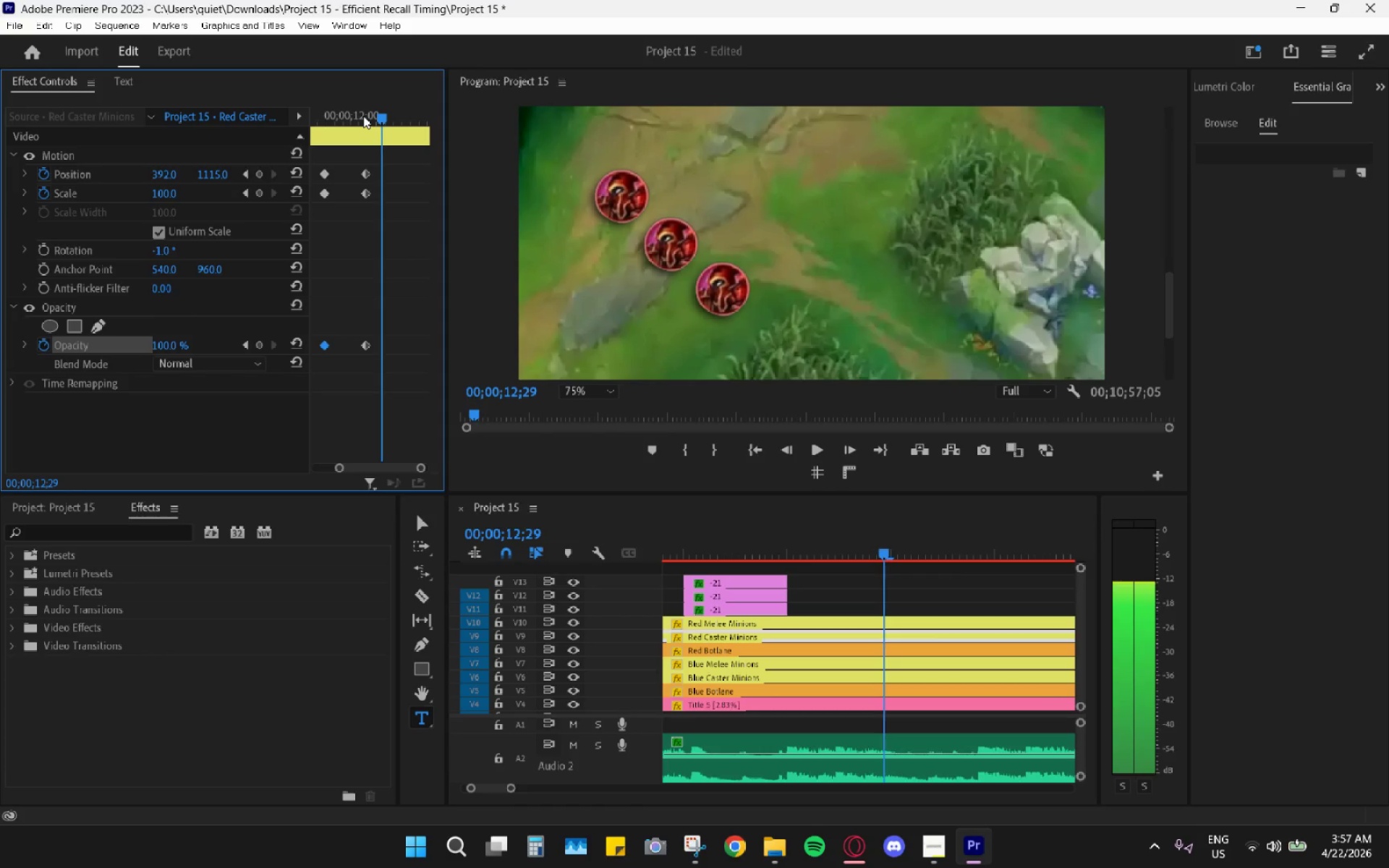 
key(ArrowRight)
 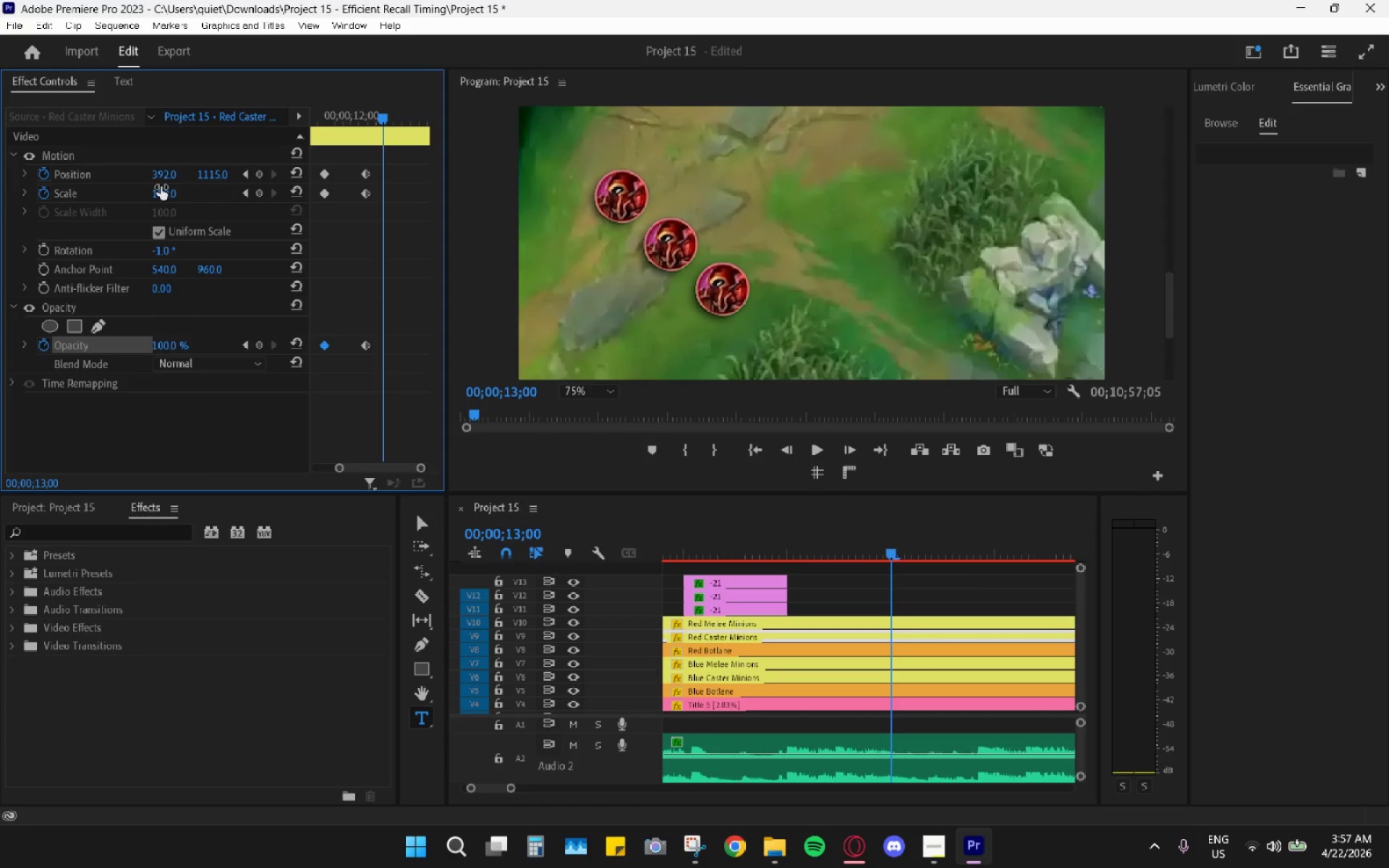 
left_click([168, 192])
 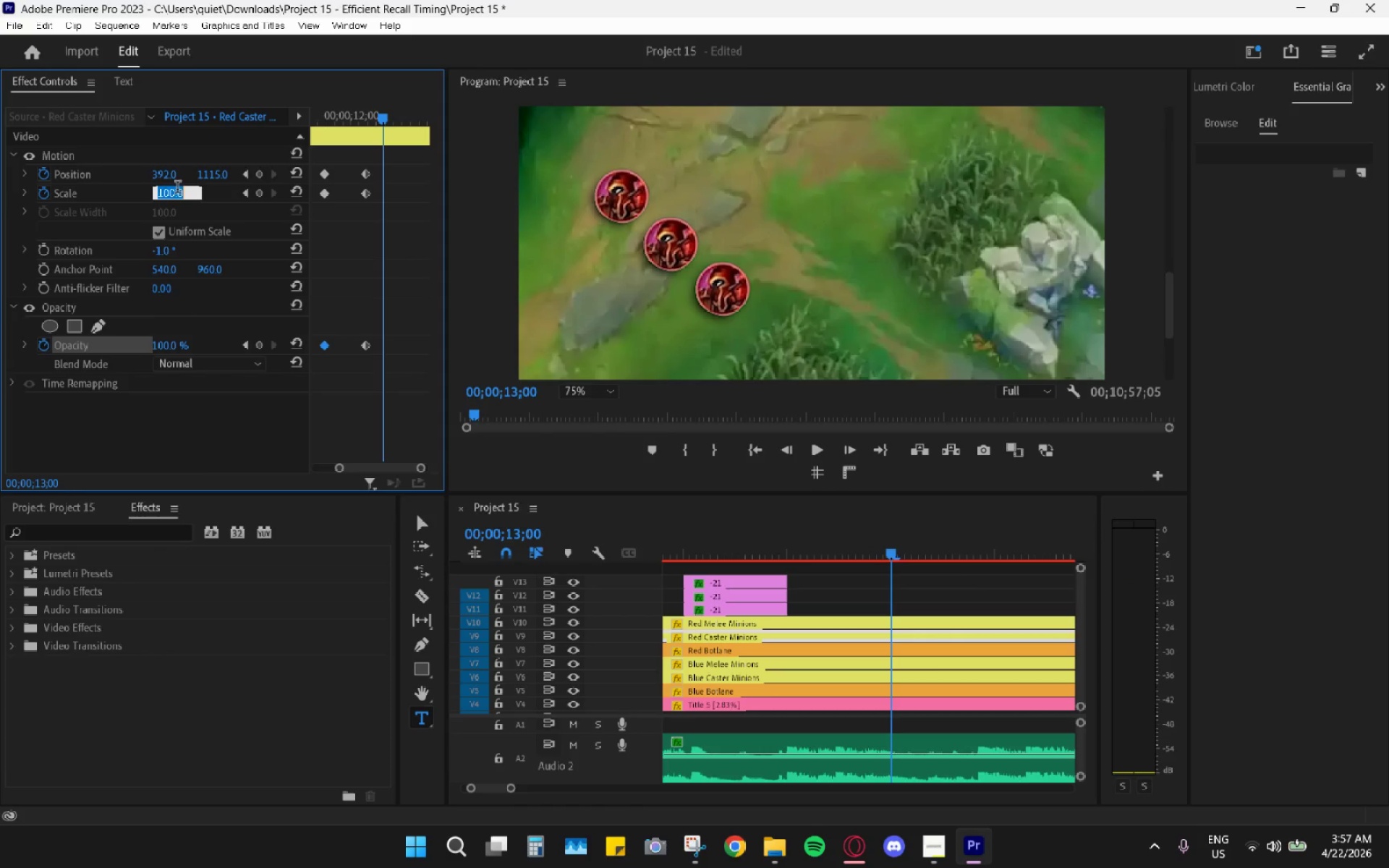 
key(Numpad5)
 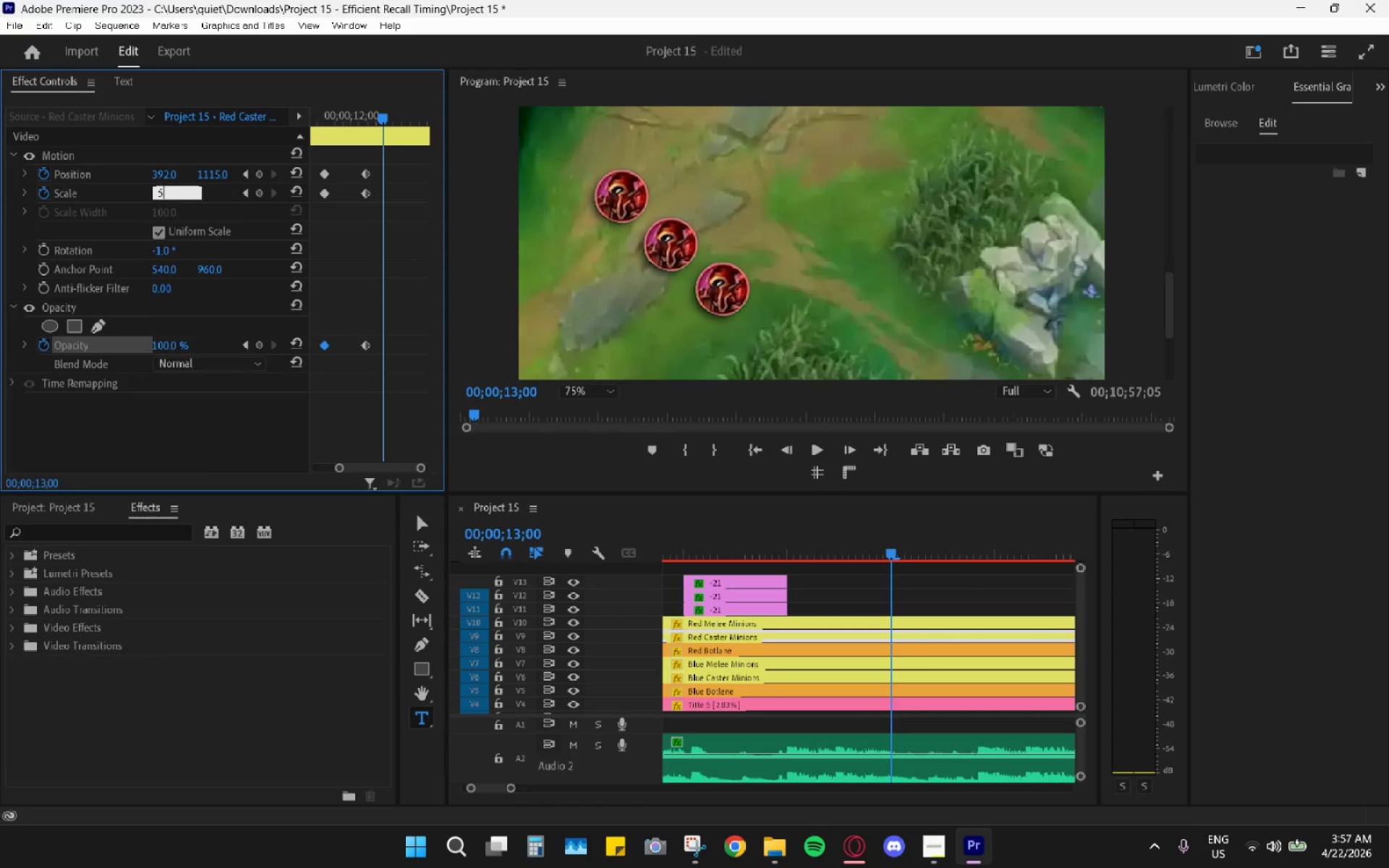 
key(Numpad0)
 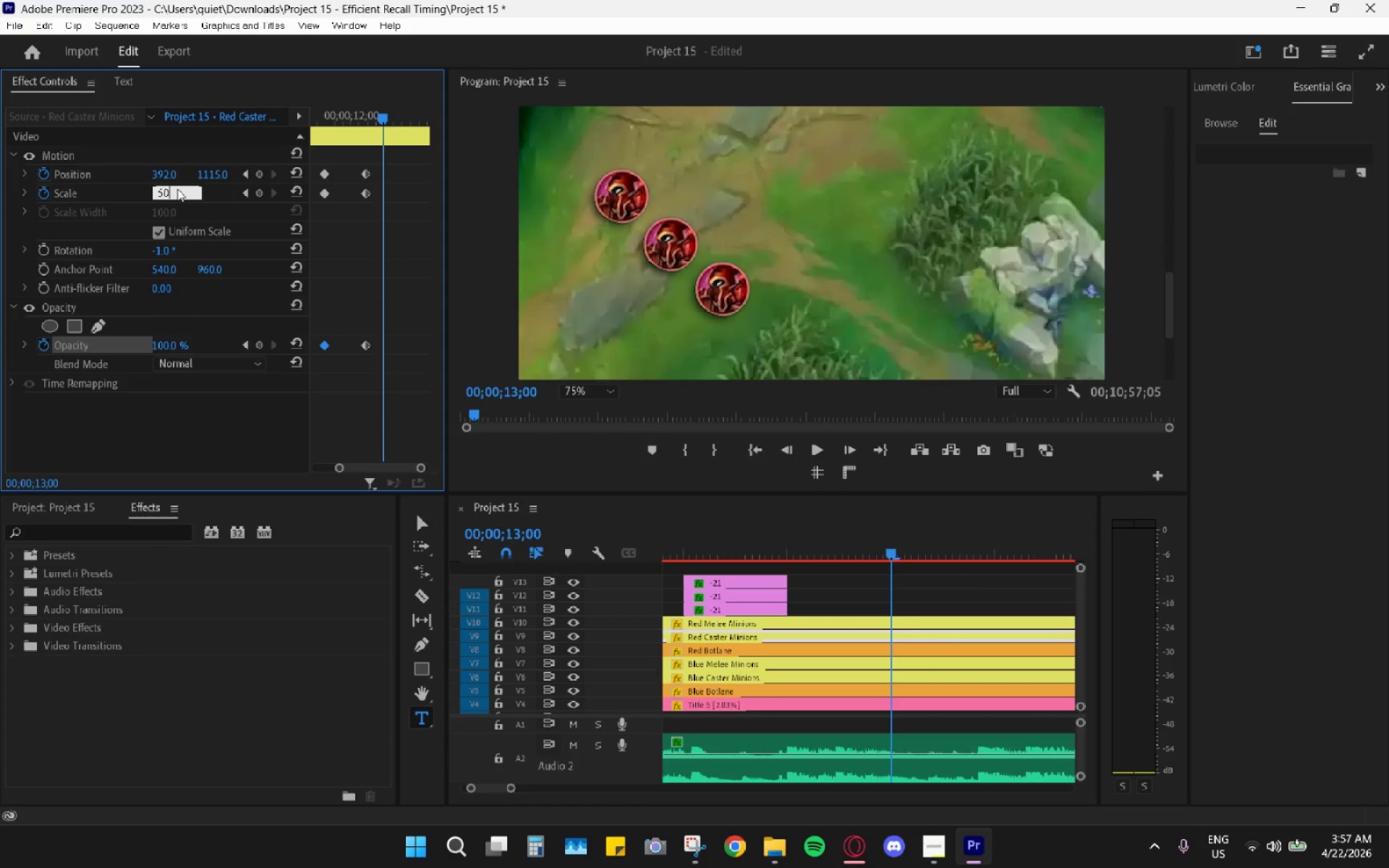 
key(Enter)
 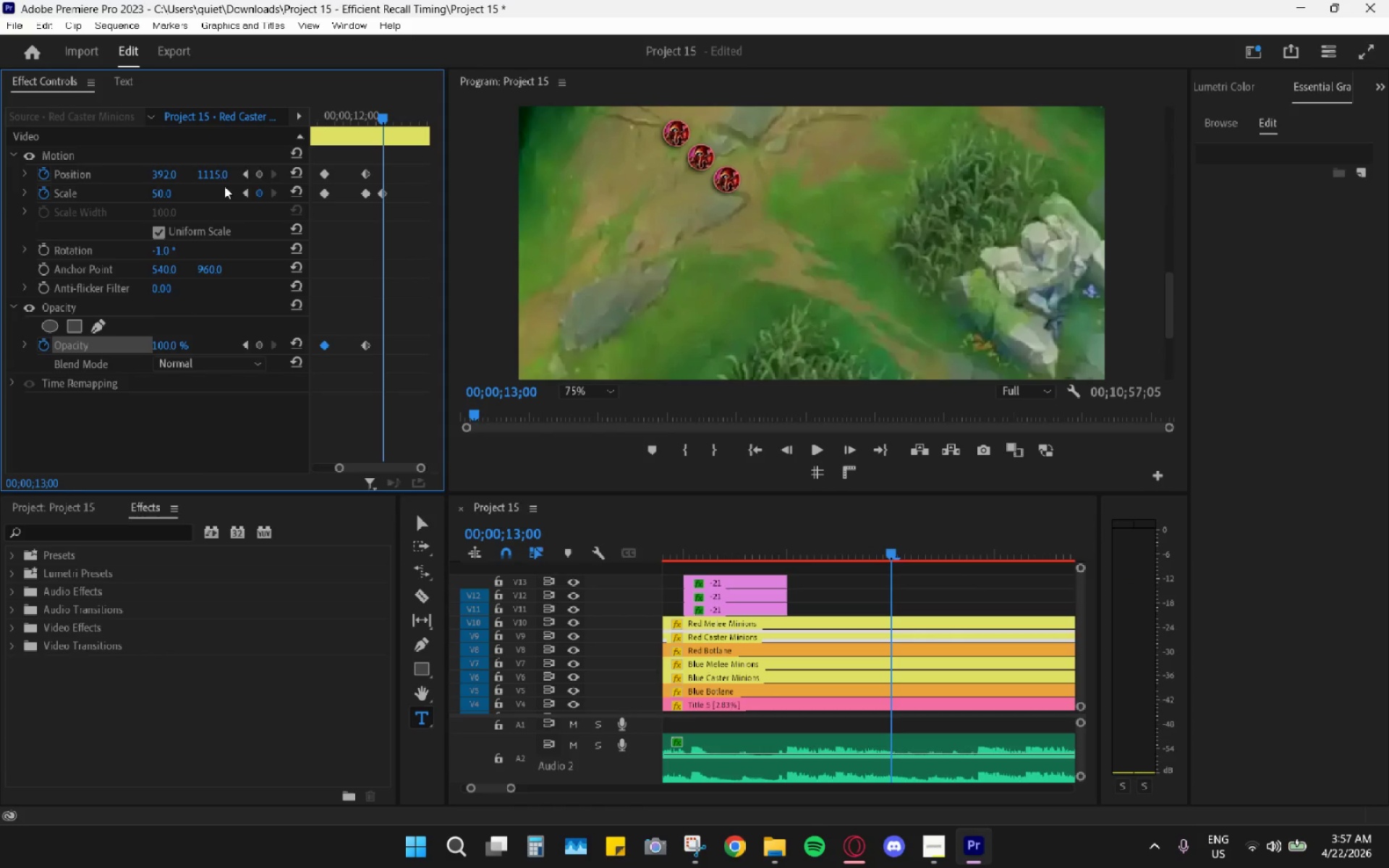 
left_click_drag(start_coordinate=[198, 172], to_coordinate=[304, 153])
 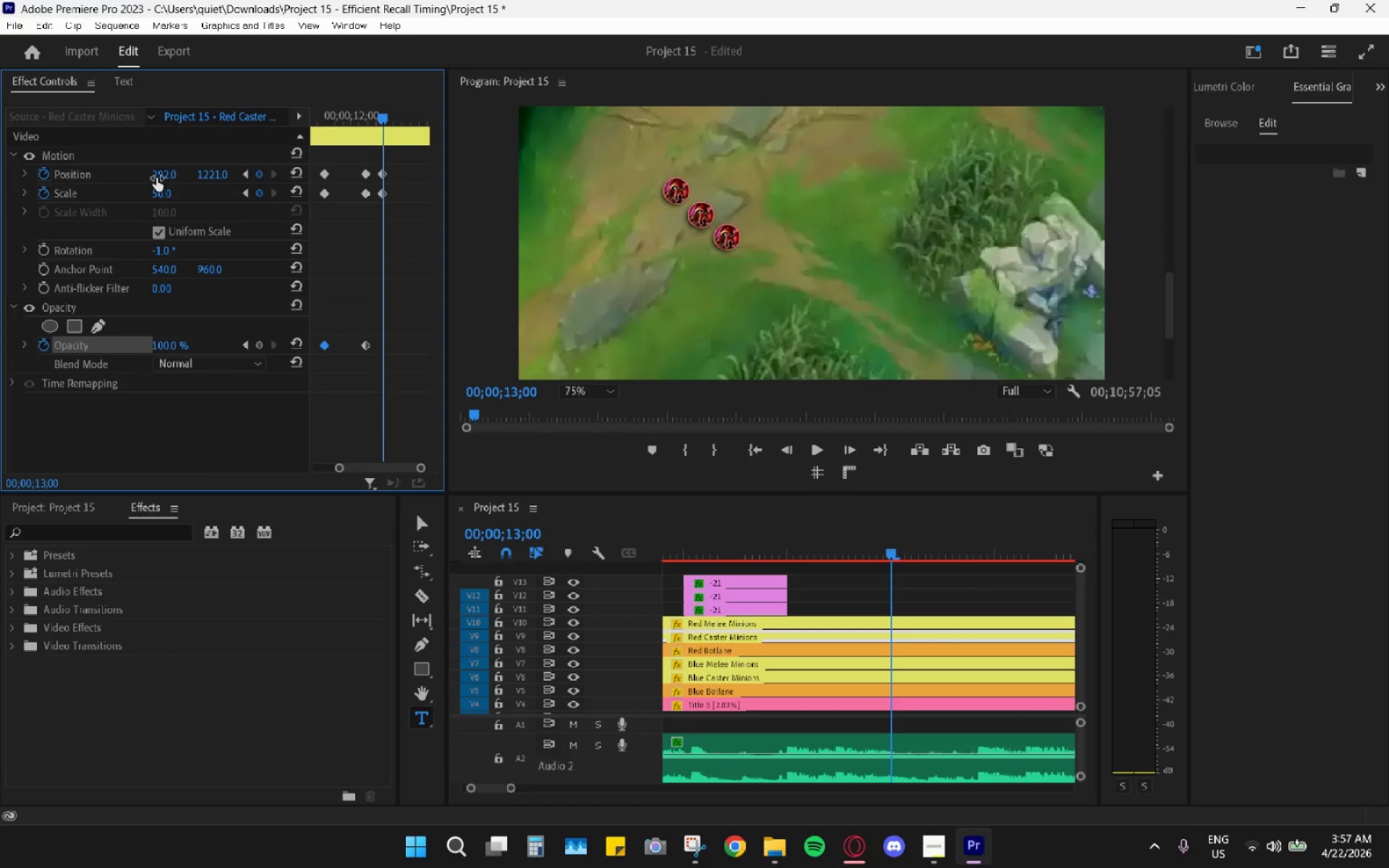 
left_click_drag(start_coordinate=[162, 174], to_coordinate=[101, 185])
 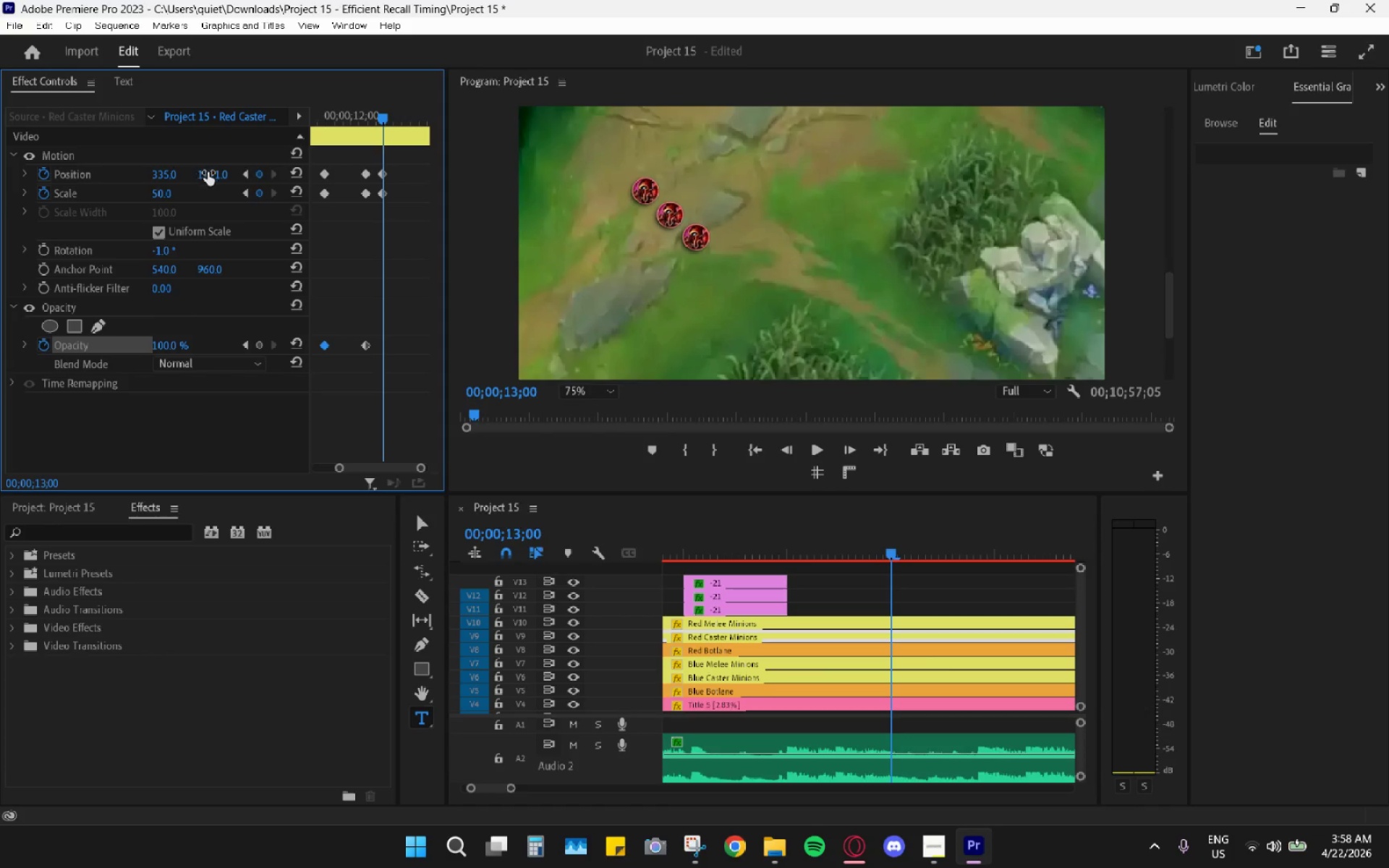 
left_click_drag(start_coordinate=[209, 172], to_coordinate=[277, 163])
 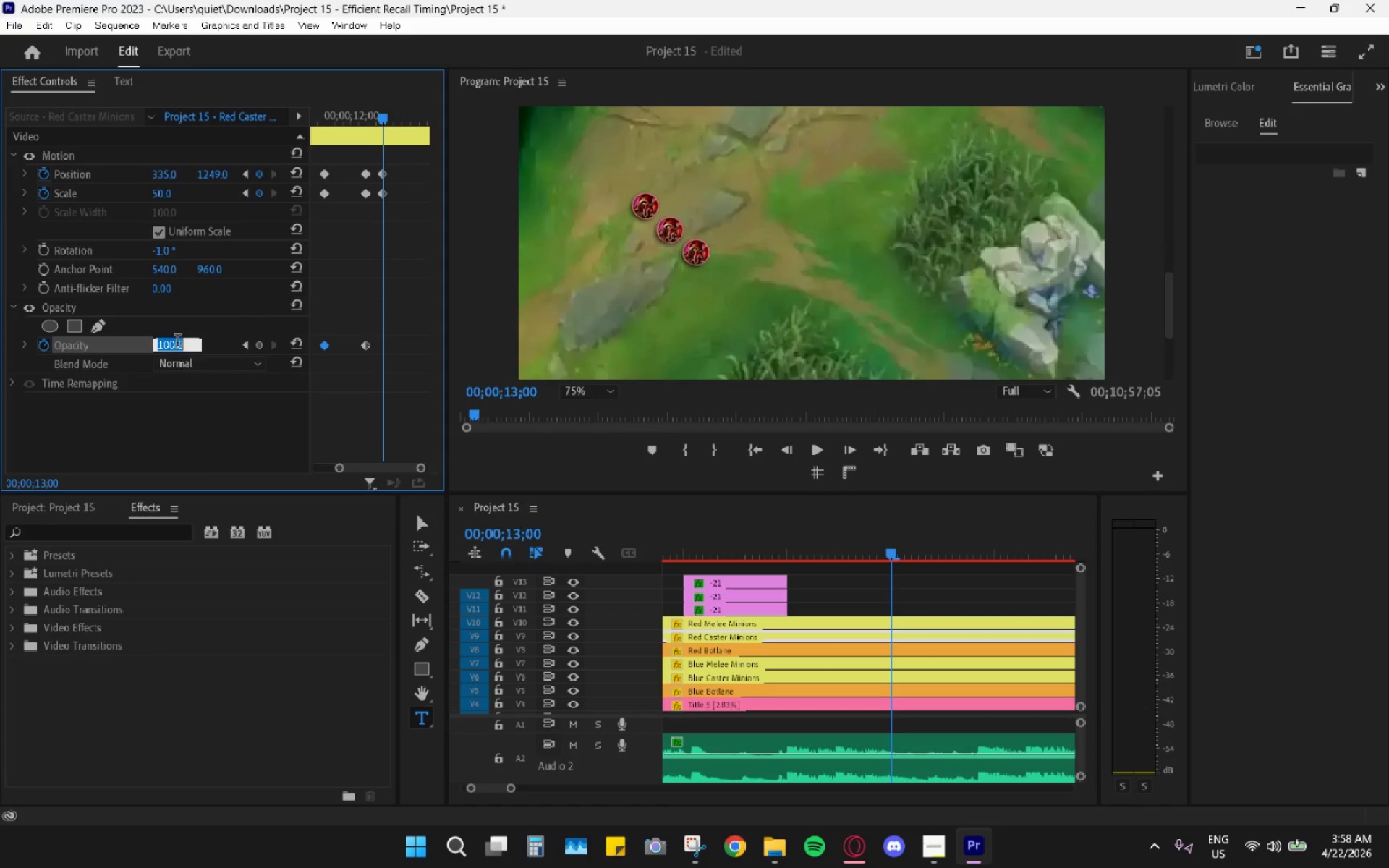 
key(Numpad0)
 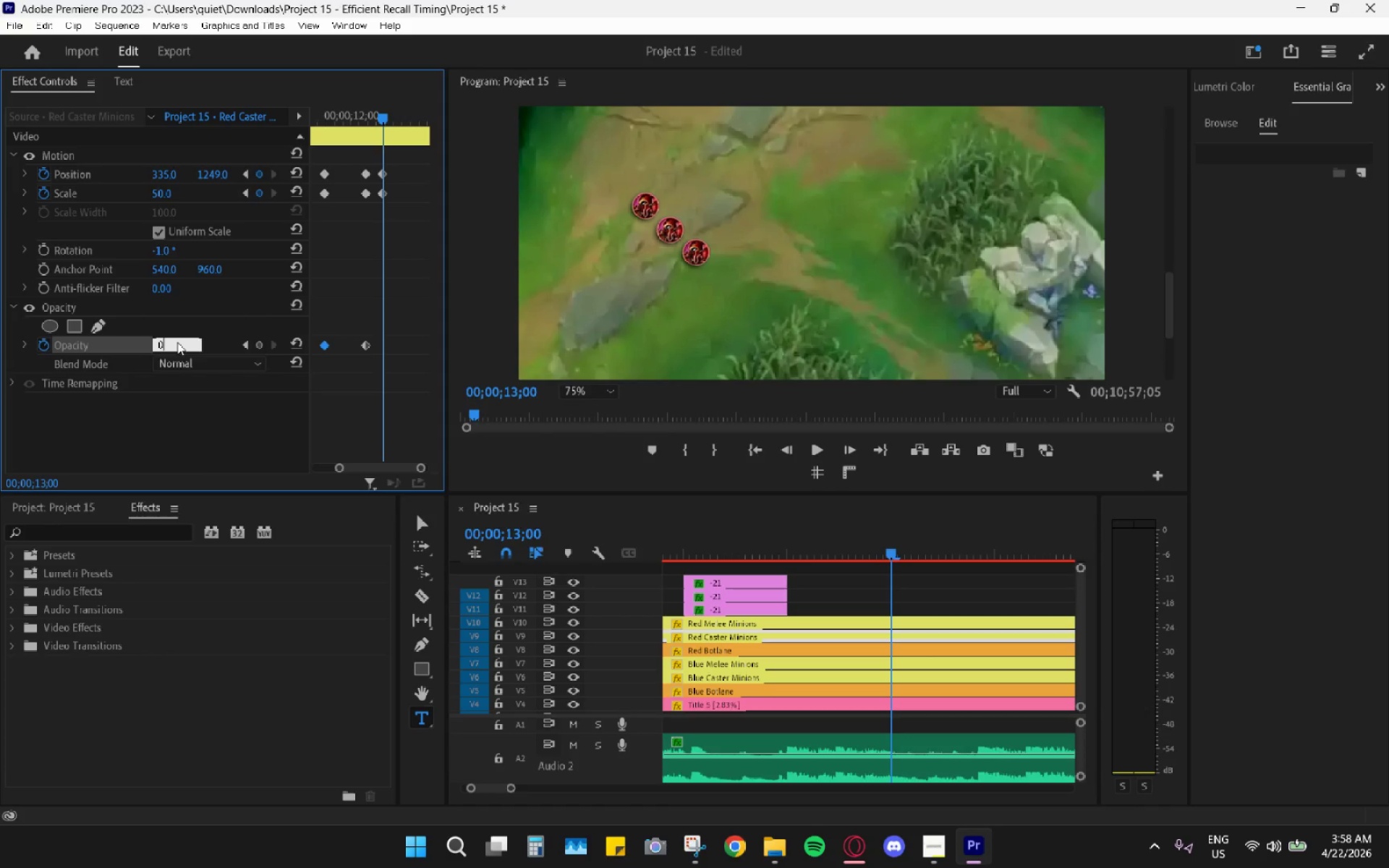 
key(Enter)
 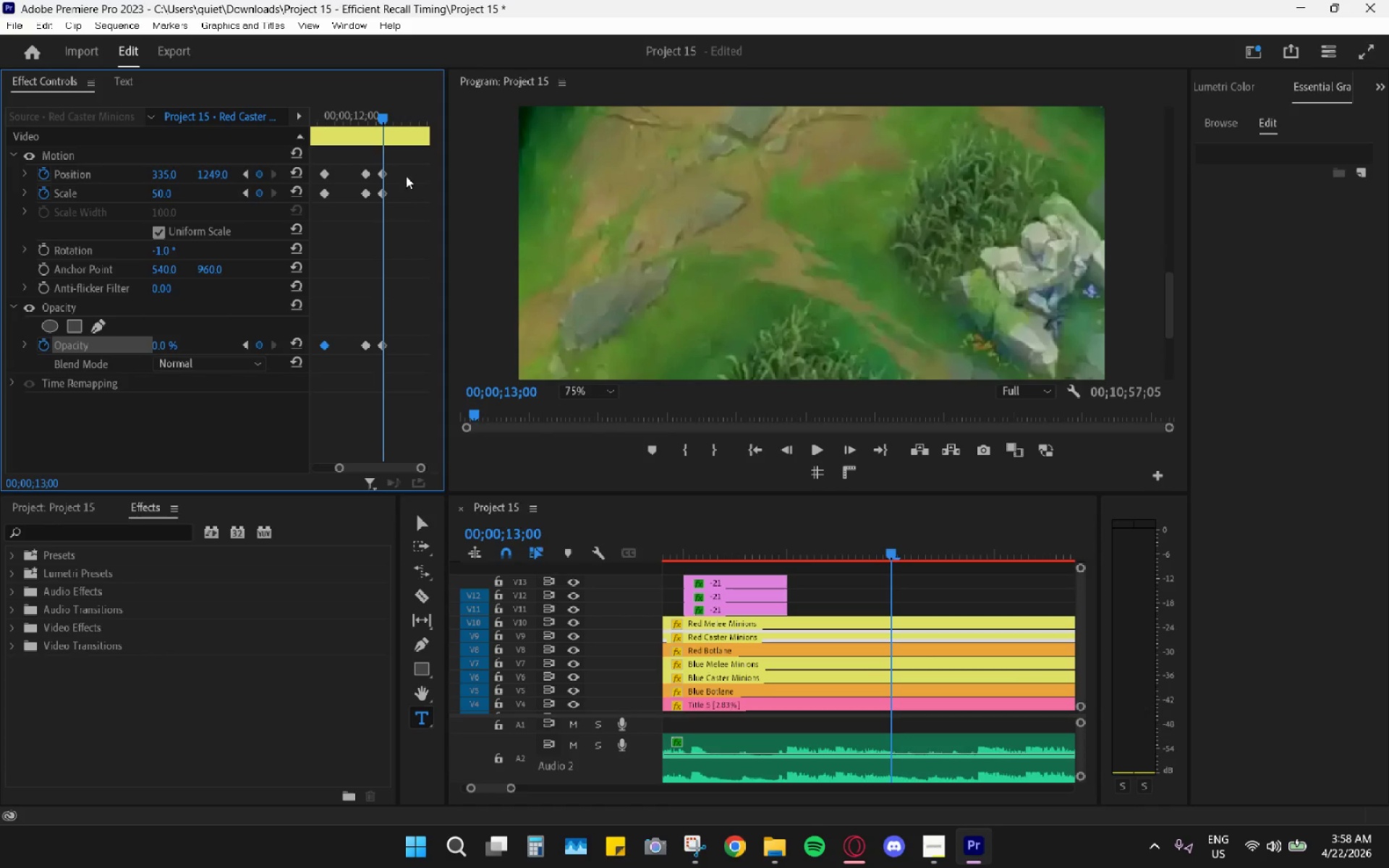 
left_click_drag(start_coordinate=[362, 104], to_coordinate=[346, 99])
 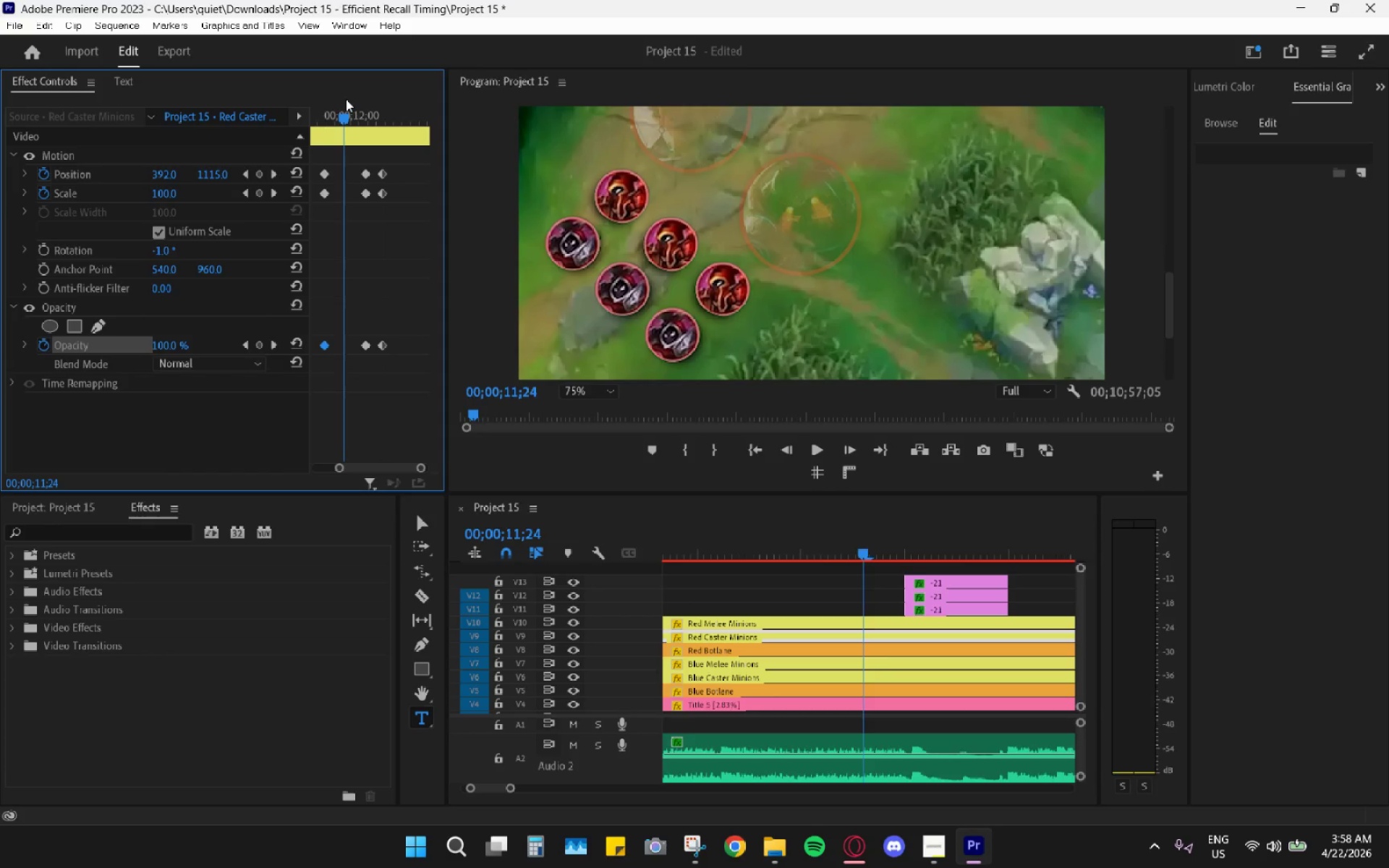 
key(Space)
 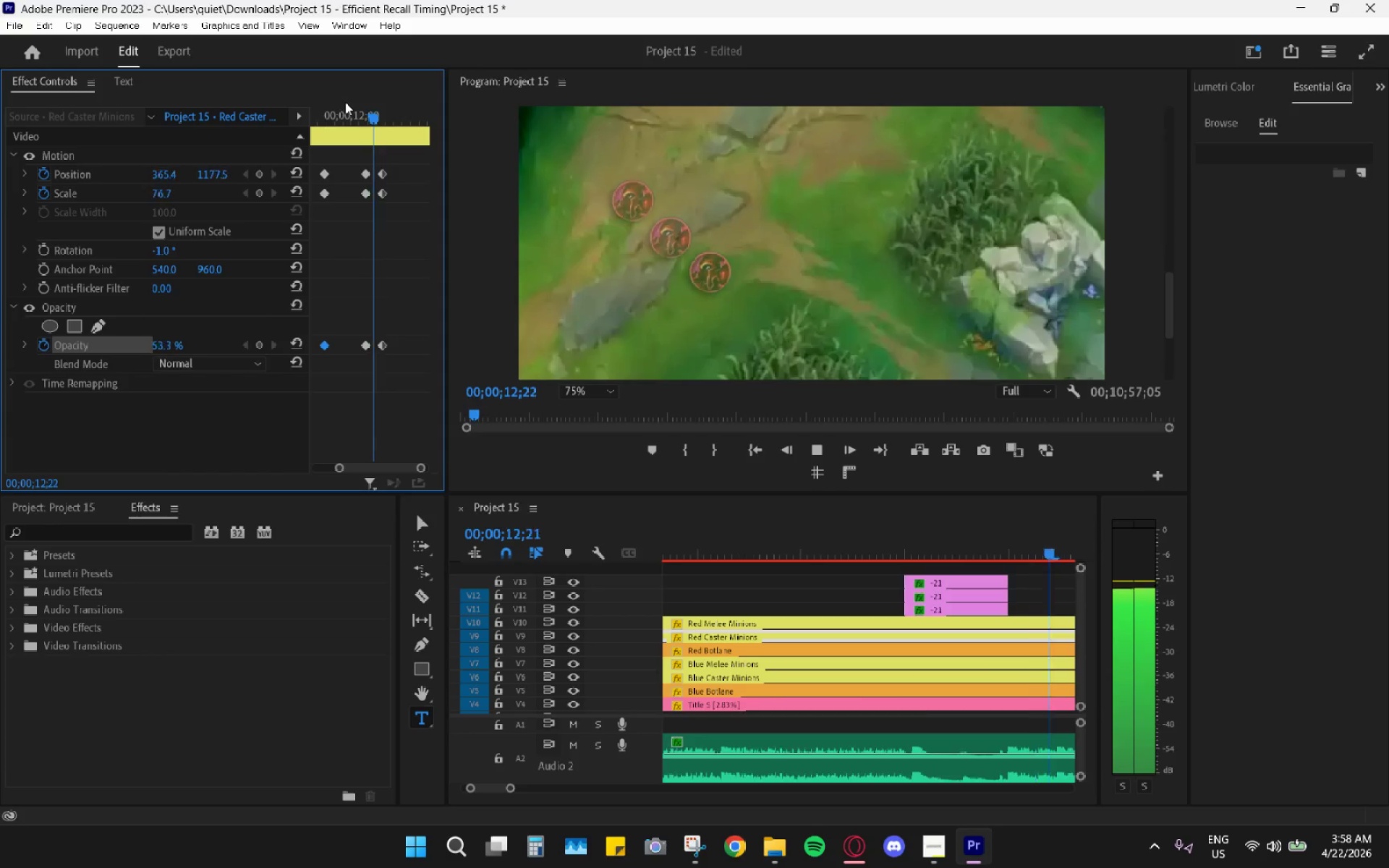 
key(Space)
 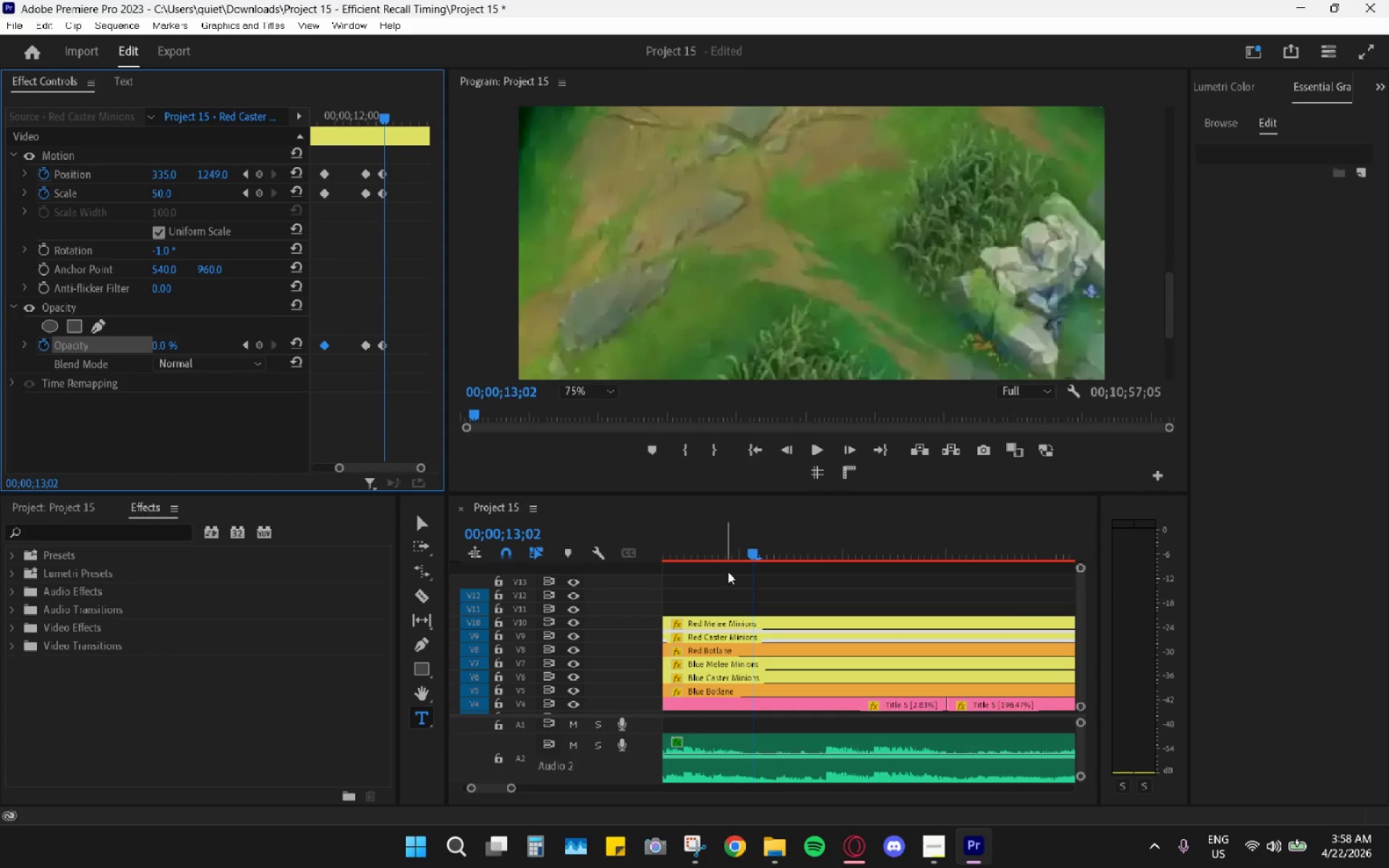 
hold_key(key=AltLeft, duration=1.27)
scroll: coordinate [751, 622], scroll_direction: down, amount: 14.0
 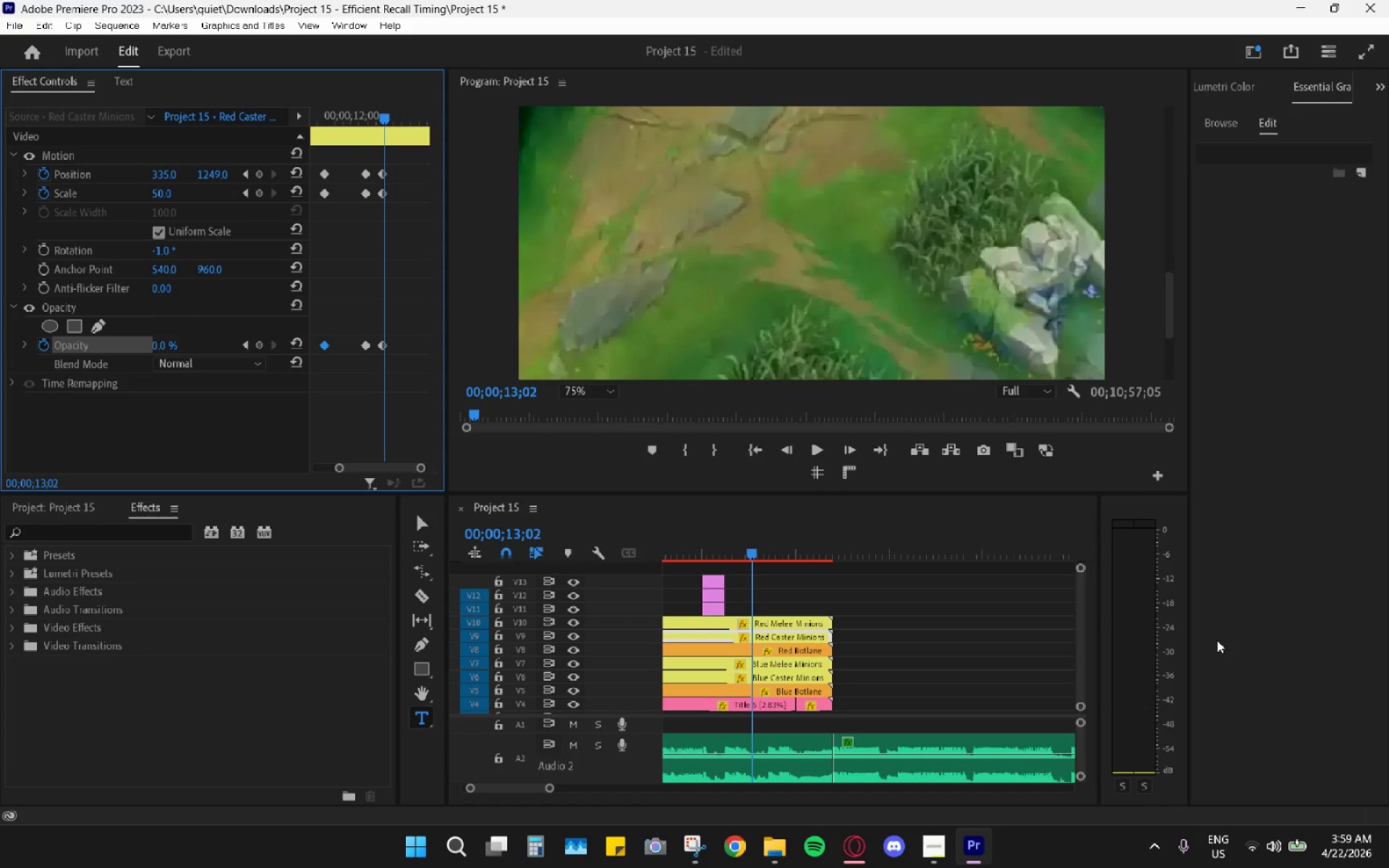 
wait(73.09)
 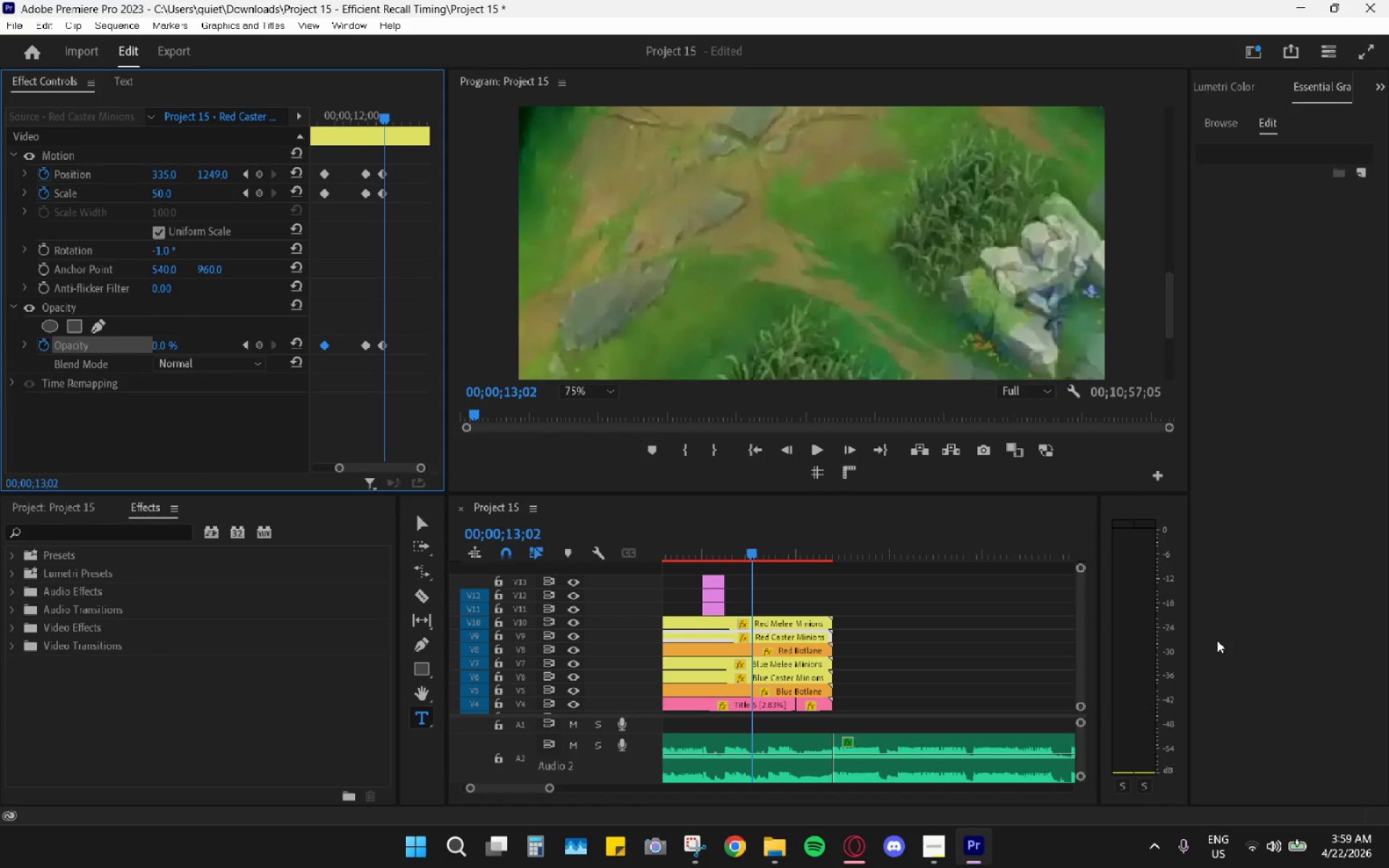 
left_click_drag(start_coordinate=[731, 551], to_coordinate=[725, 563])
 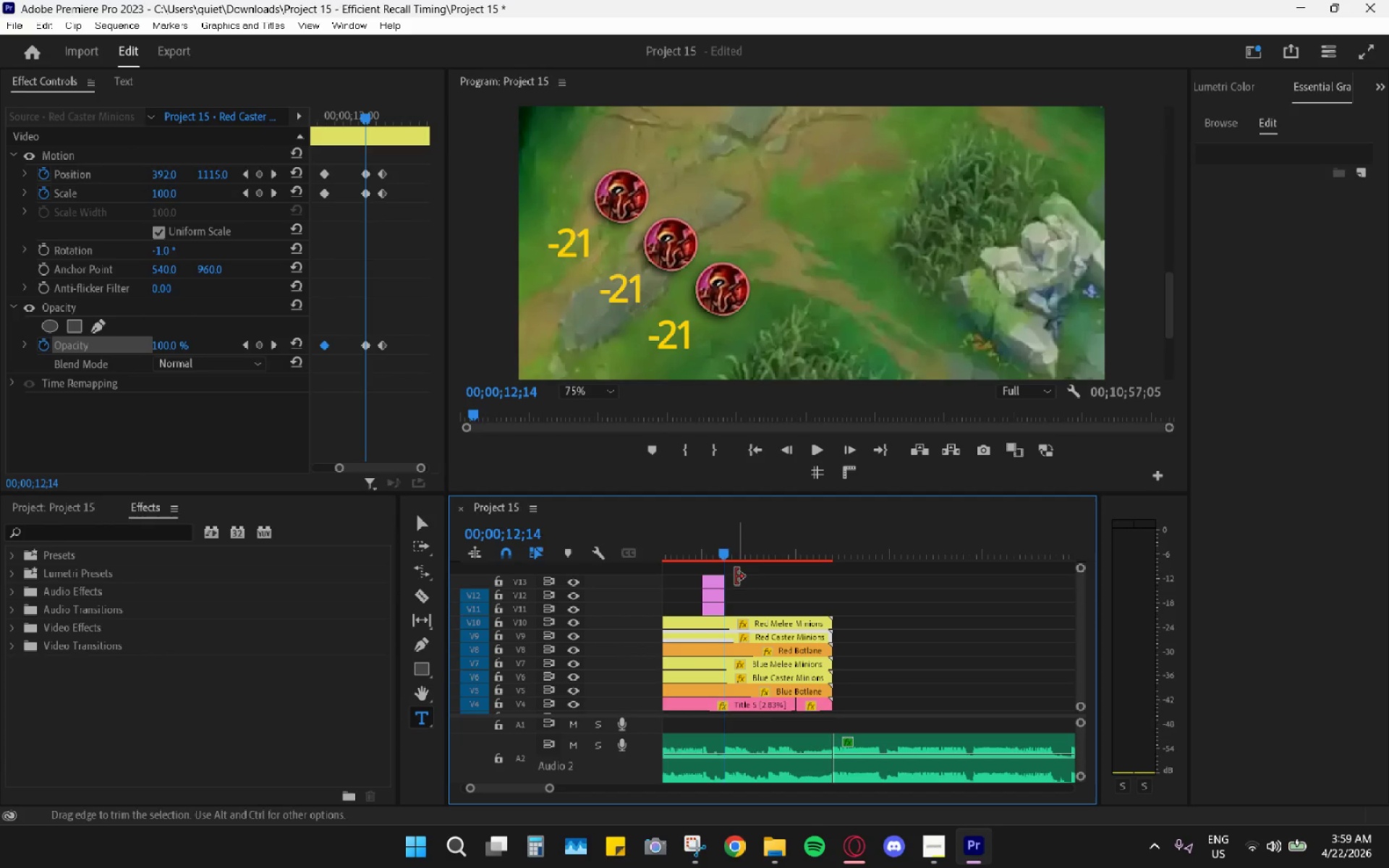 
hold_key(key=AltLeft, duration=0.61)
scroll: coordinate [719, 600], scroll_direction: up, amount: 10.0
 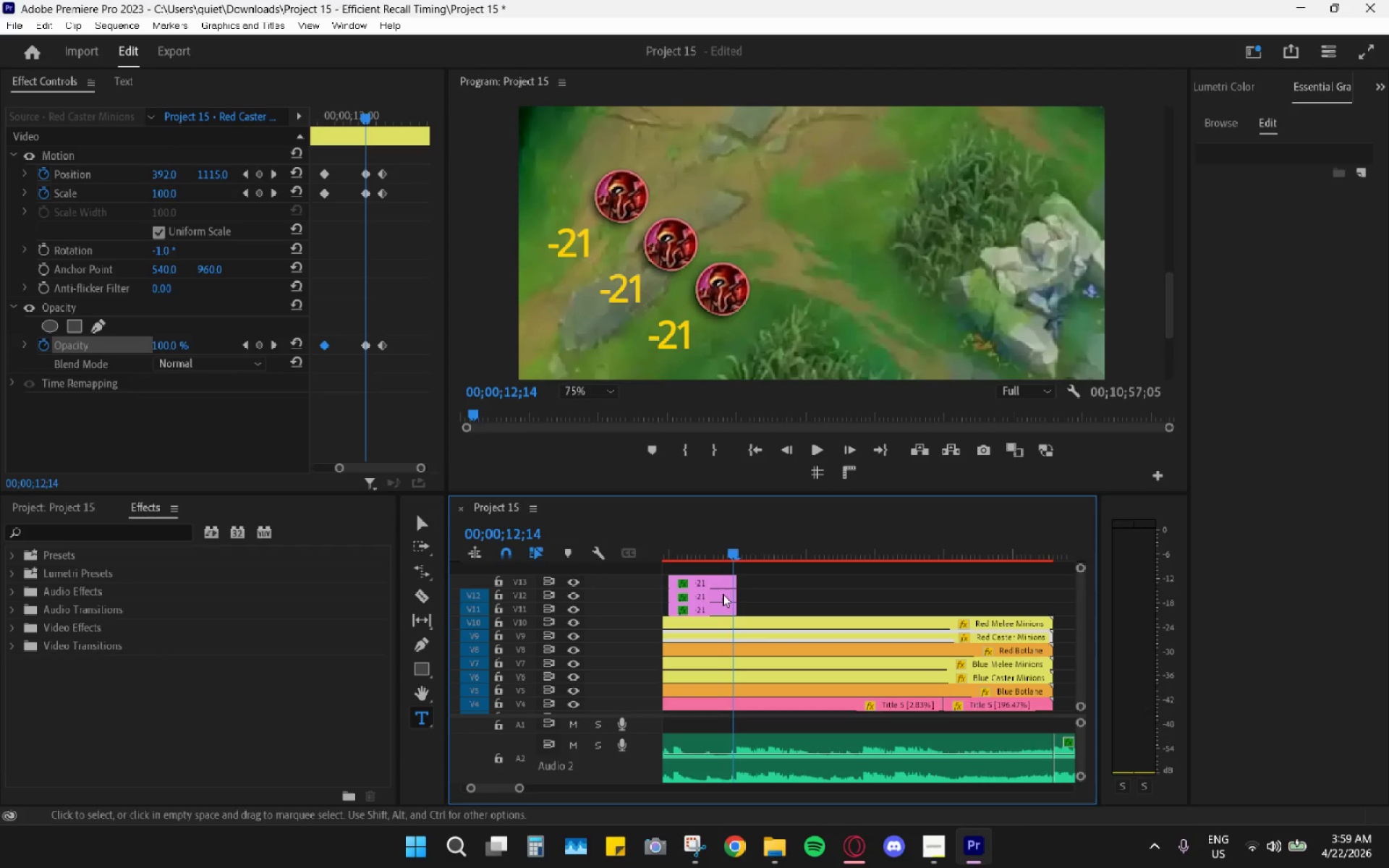 
hold_key(key=AltLeft, duration=5.34)
left_click_drag(start_coordinate=[705, 608], to_coordinate=[786, 612])
 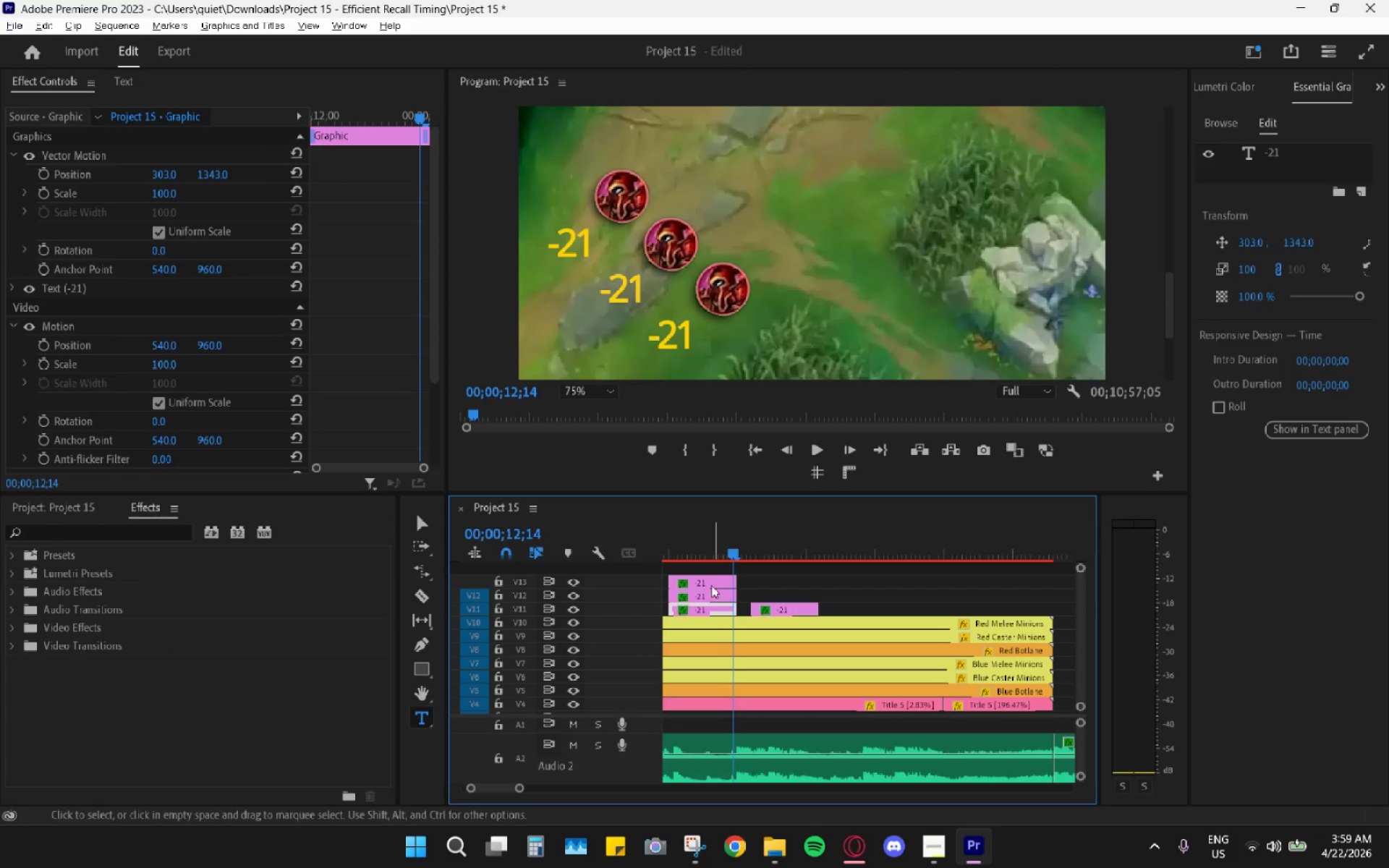 
left_click_drag(start_coordinate=[704, 591], to_coordinate=[786, 592])
 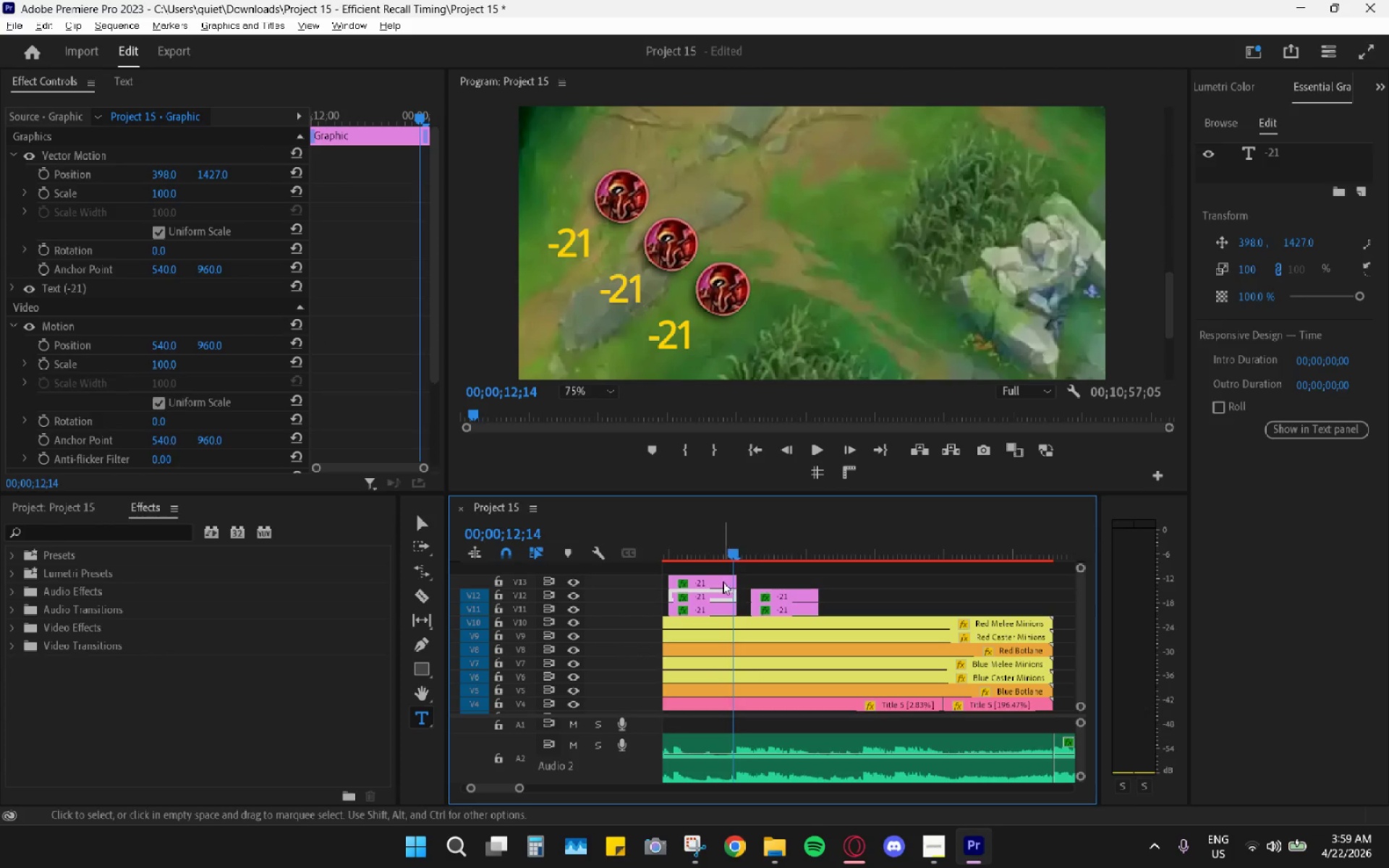 
left_click_drag(start_coordinate=[718, 584], to_coordinate=[799, 586])
 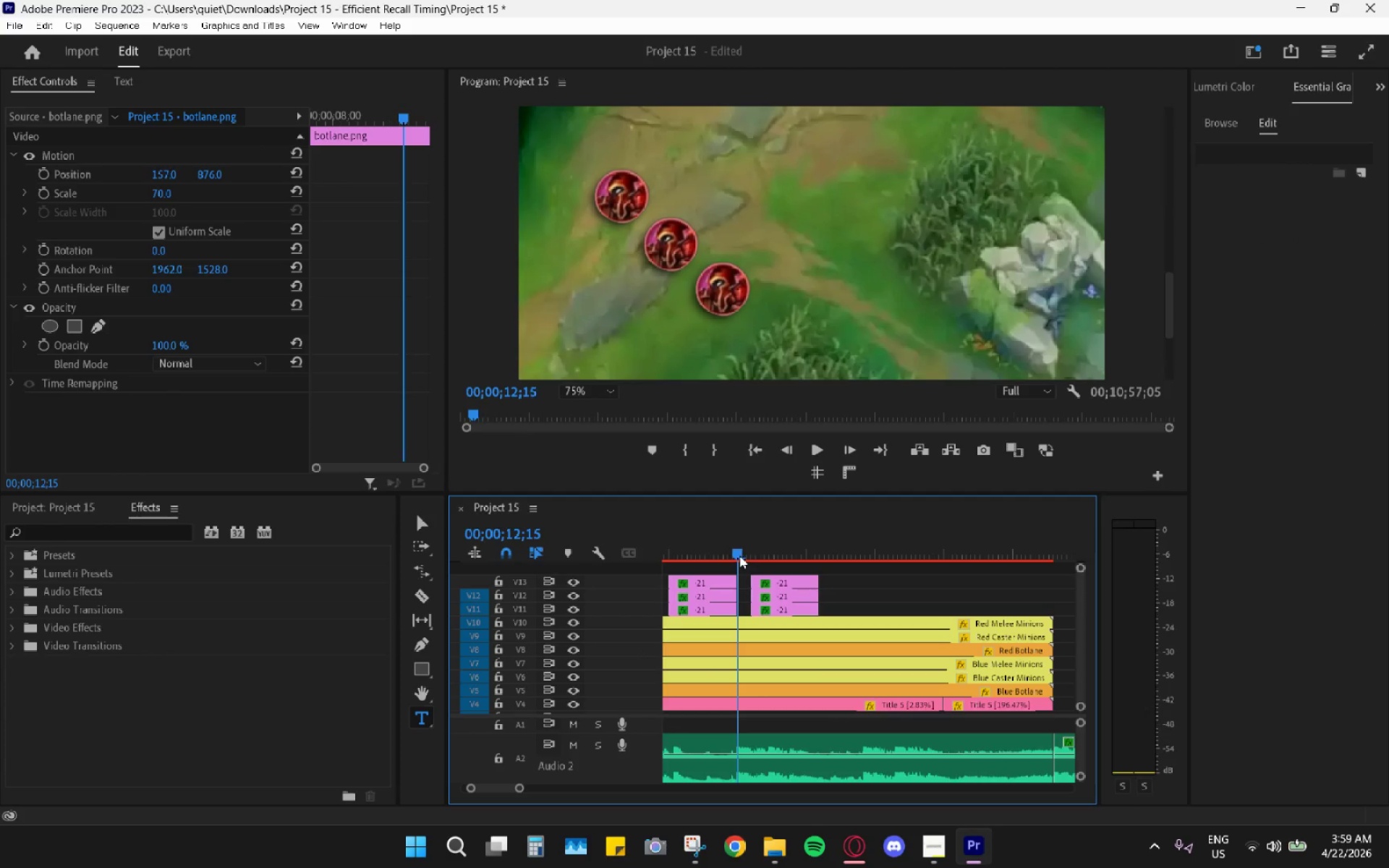 
left_click_drag(start_coordinate=[777, 608], to_coordinate=[762, 605])
 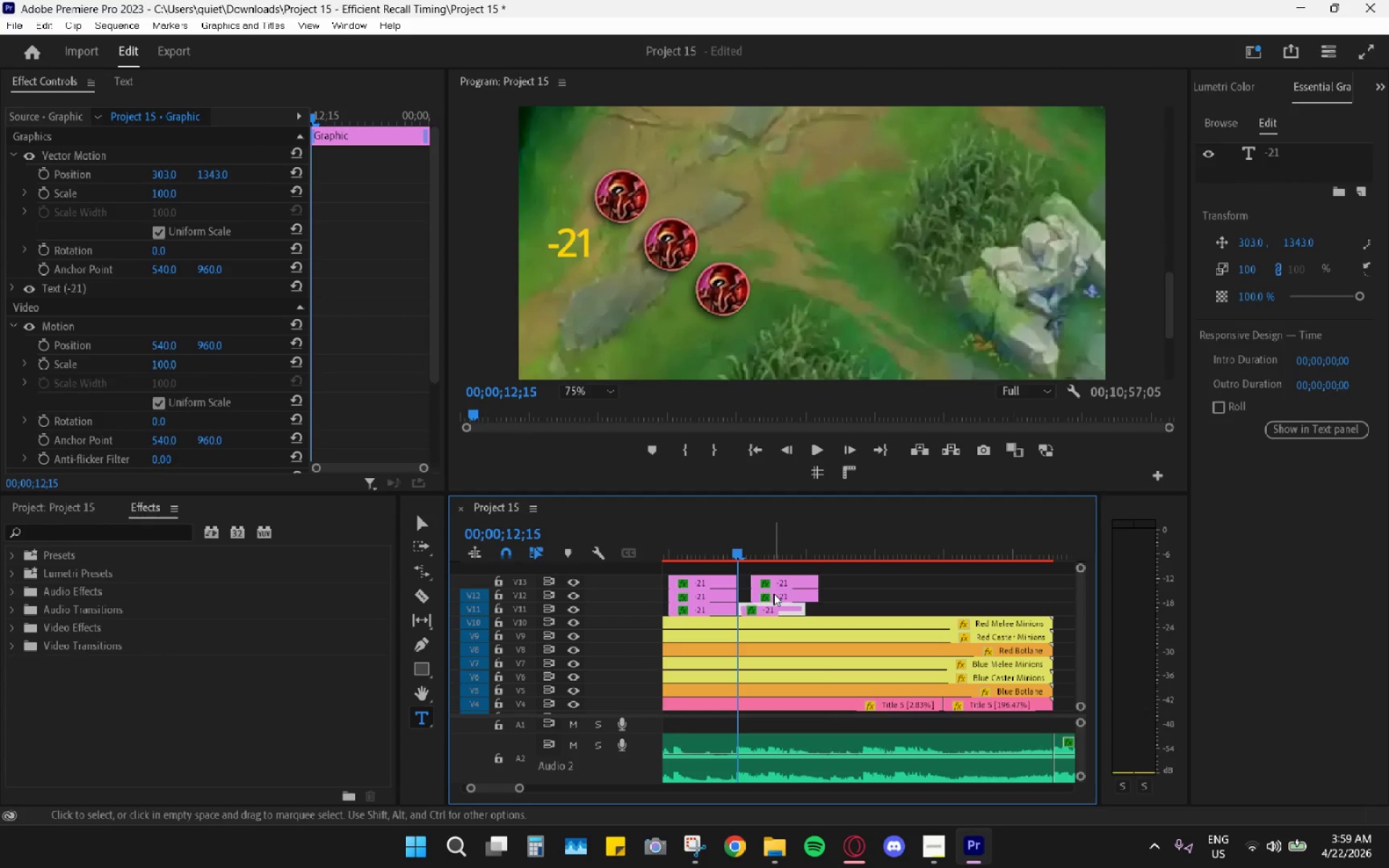 
left_click_drag(start_coordinate=[773, 593], to_coordinate=[760, 592])
 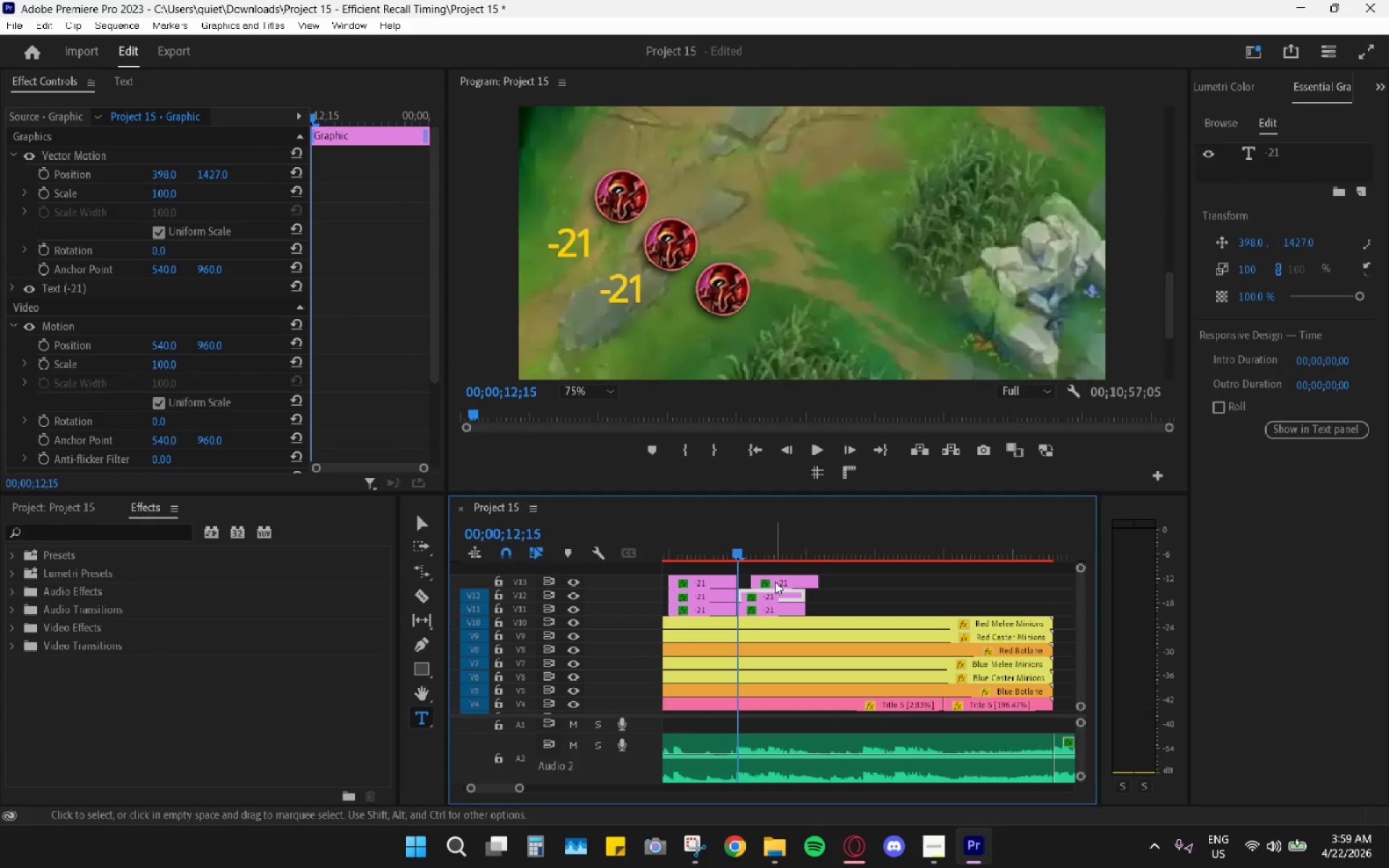 
left_click_drag(start_coordinate=[775, 582], to_coordinate=[763, 579])
 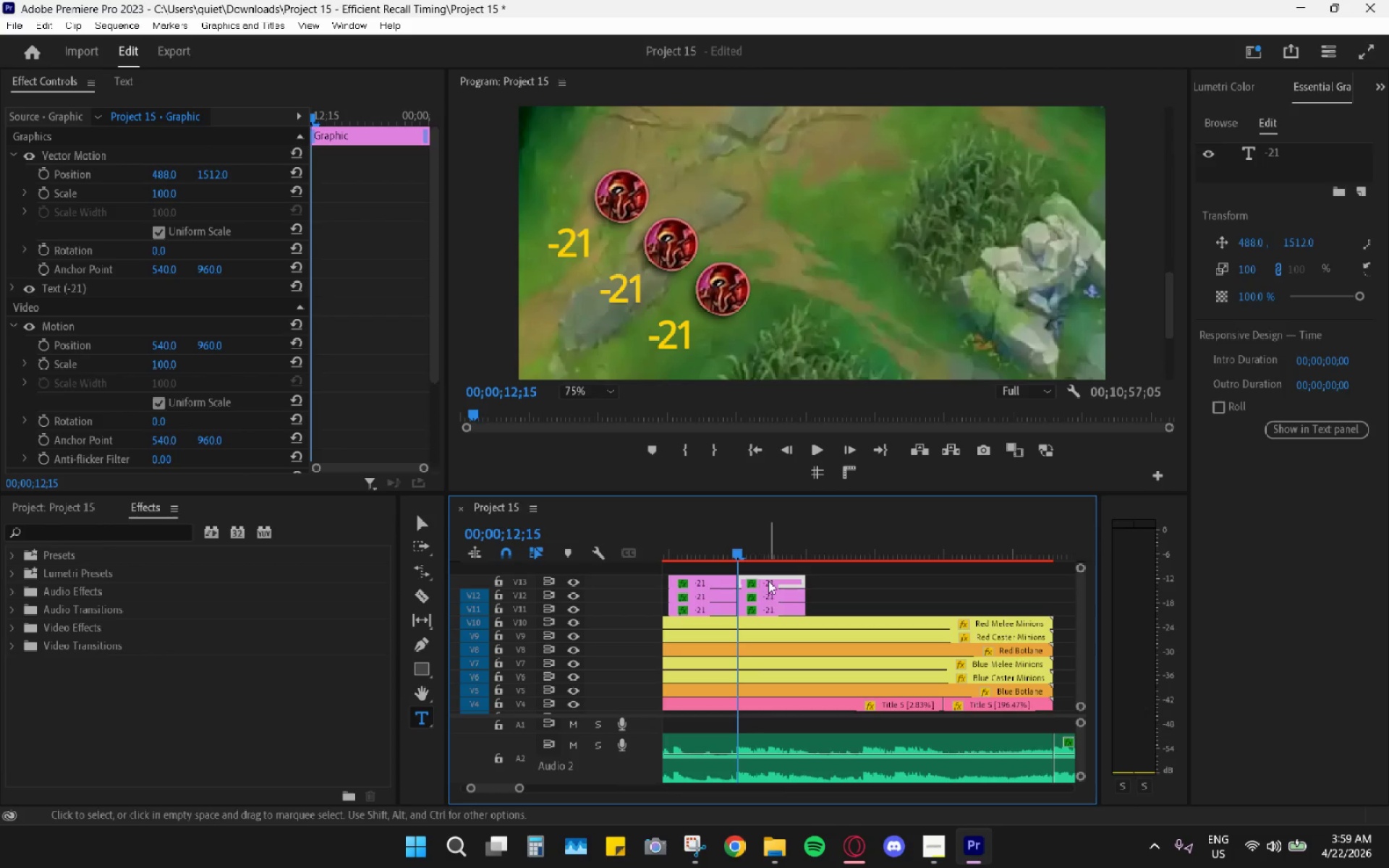 
left_click([768, 581])
 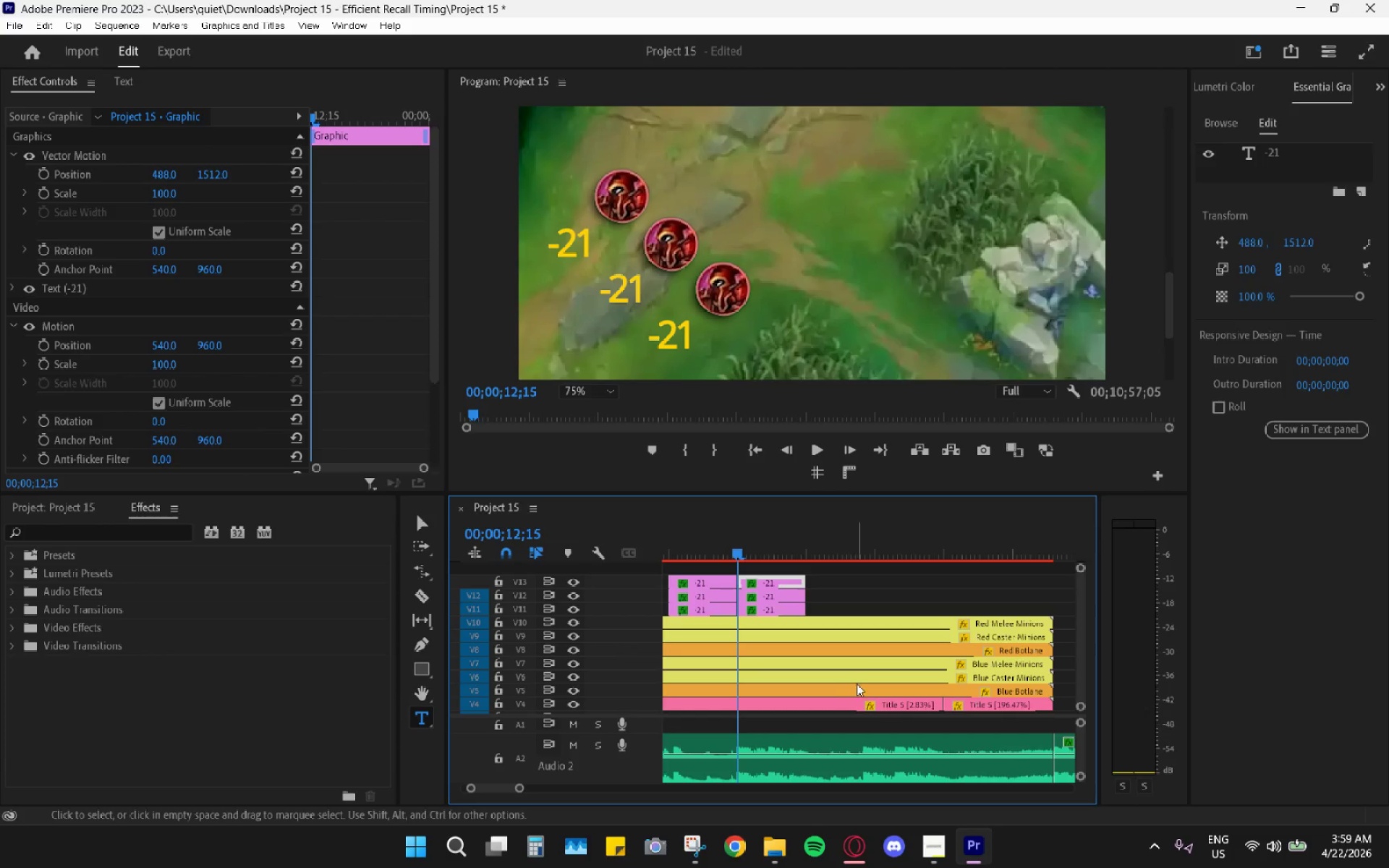 
left_click_drag(start_coordinate=[743, 542], to_coordinate=[751, 546])
 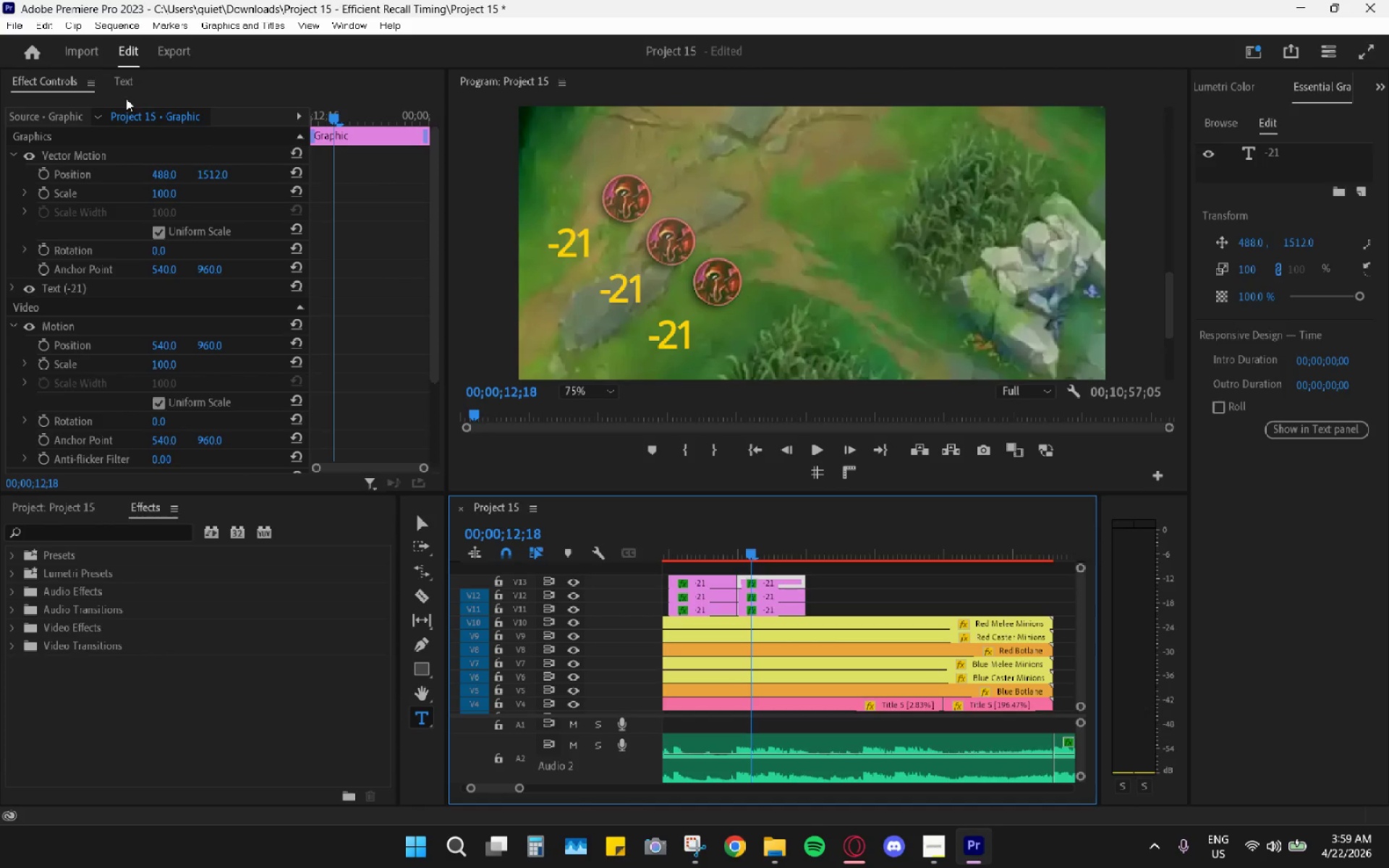 
left_click_drag(start_coordinate=[221, 168], to_coordinate=[150, 192])
 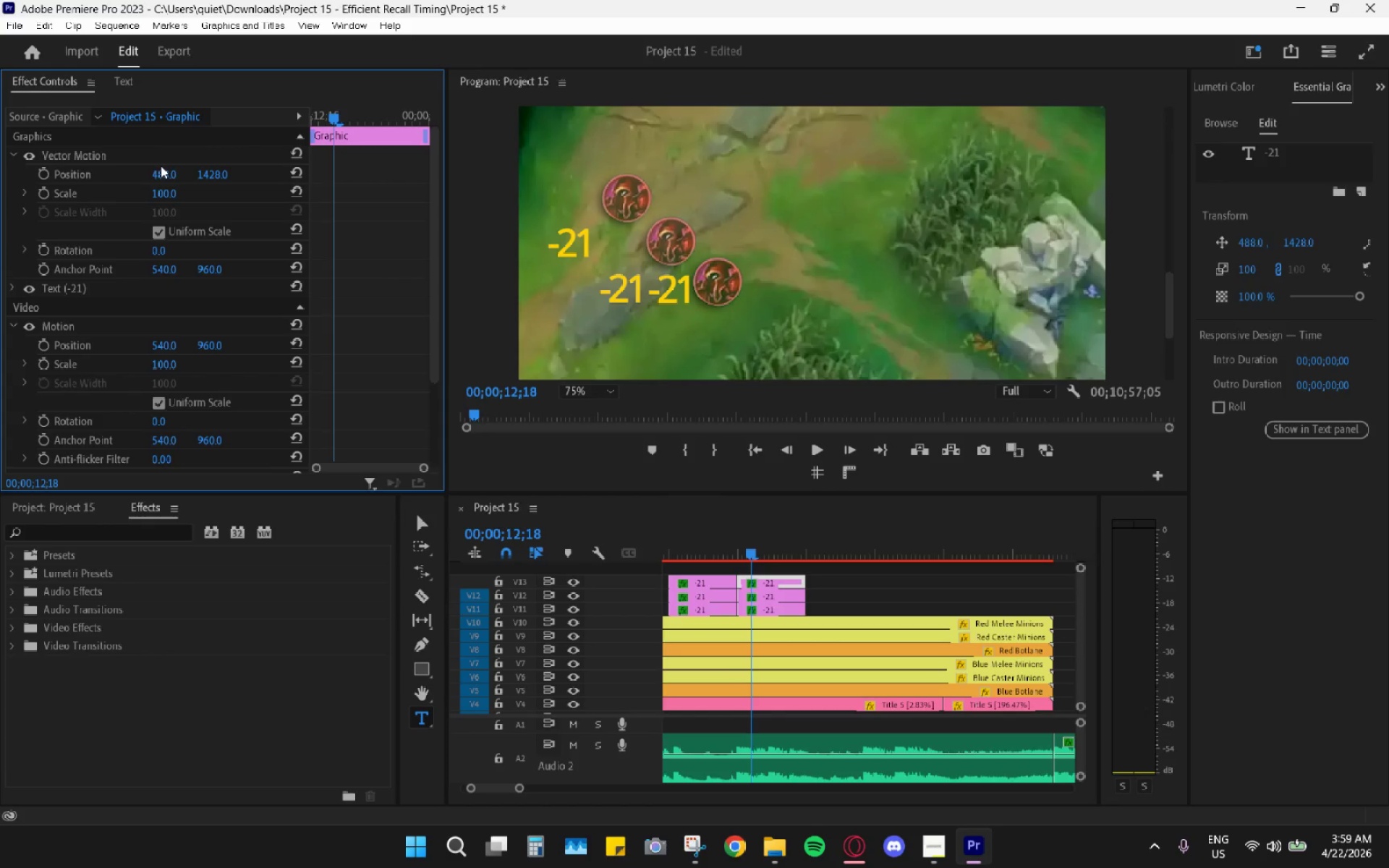 
left_click_drag(start_coordinate=[161, 168], to_coordinate=[239, 171])
 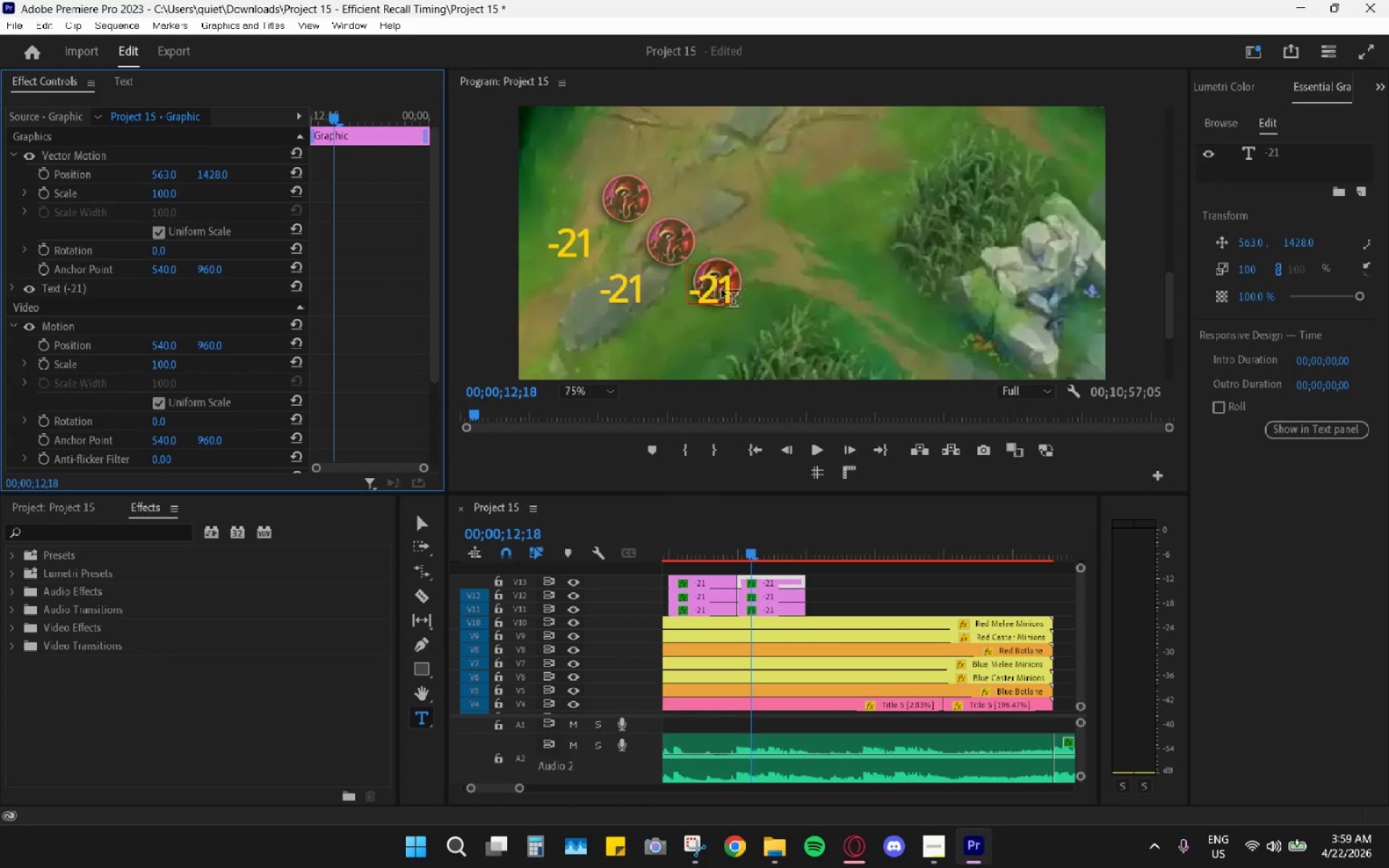 
double_click([718, 291])
 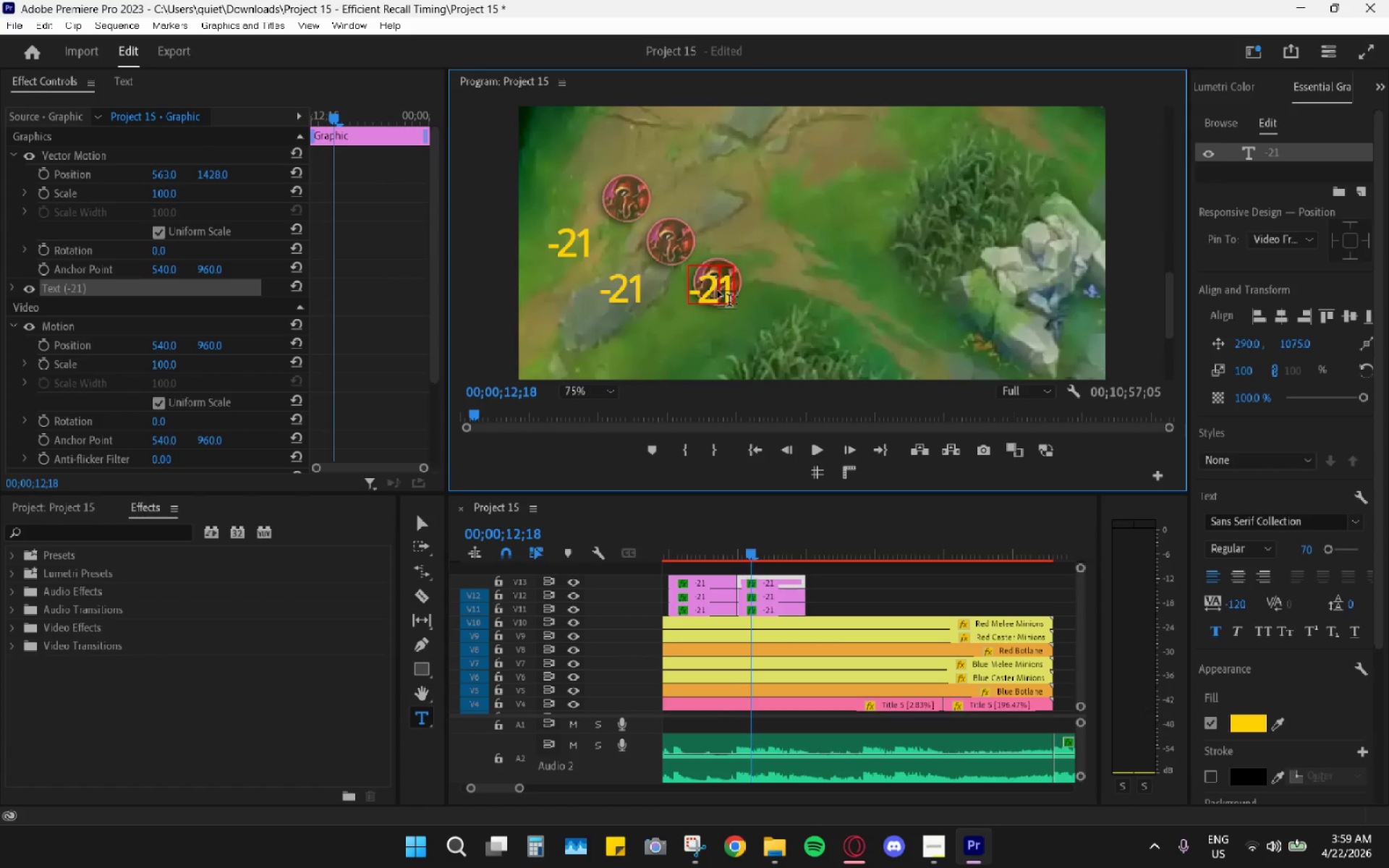 
triple_click([718, 291])
 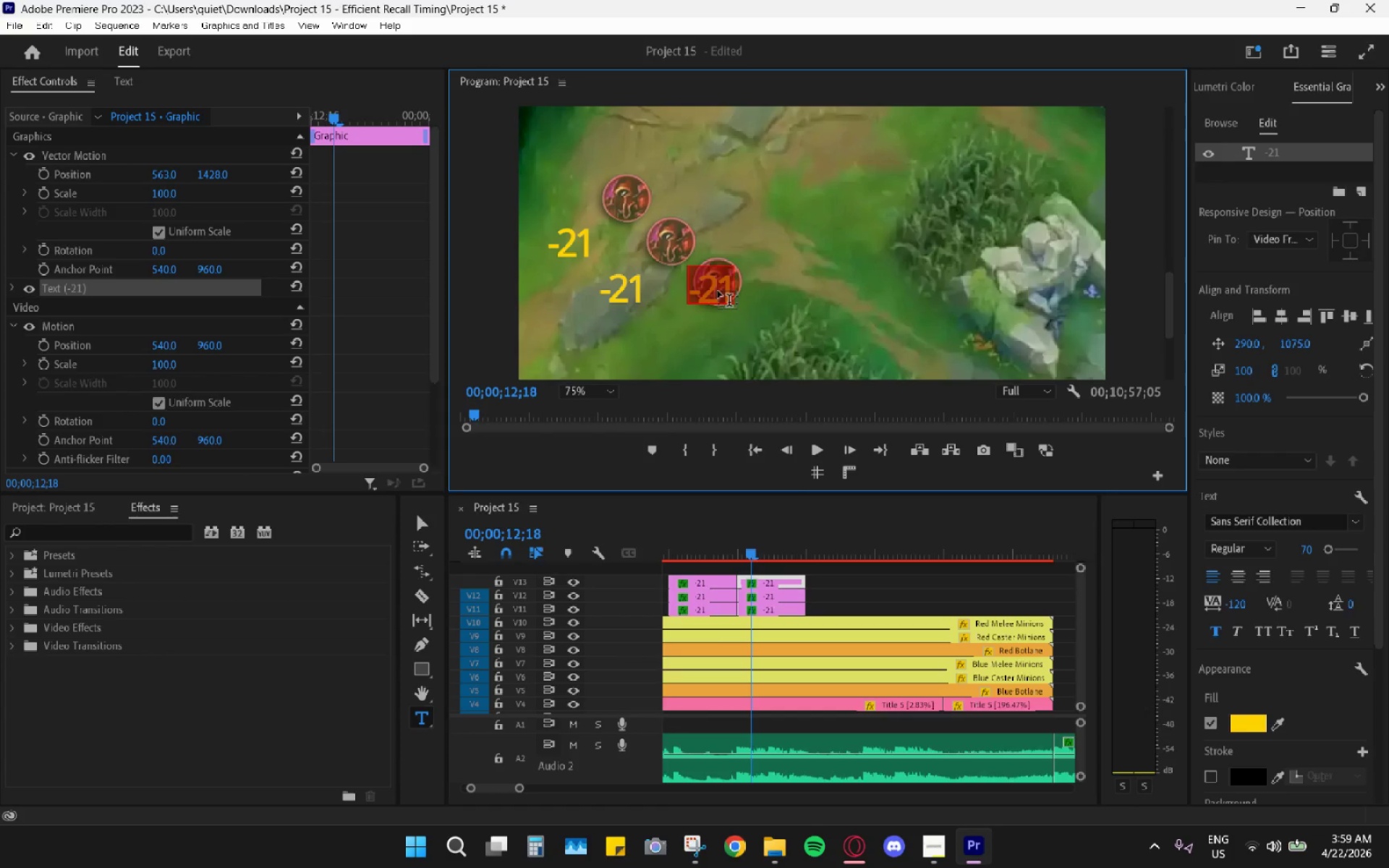 
type(-14)
 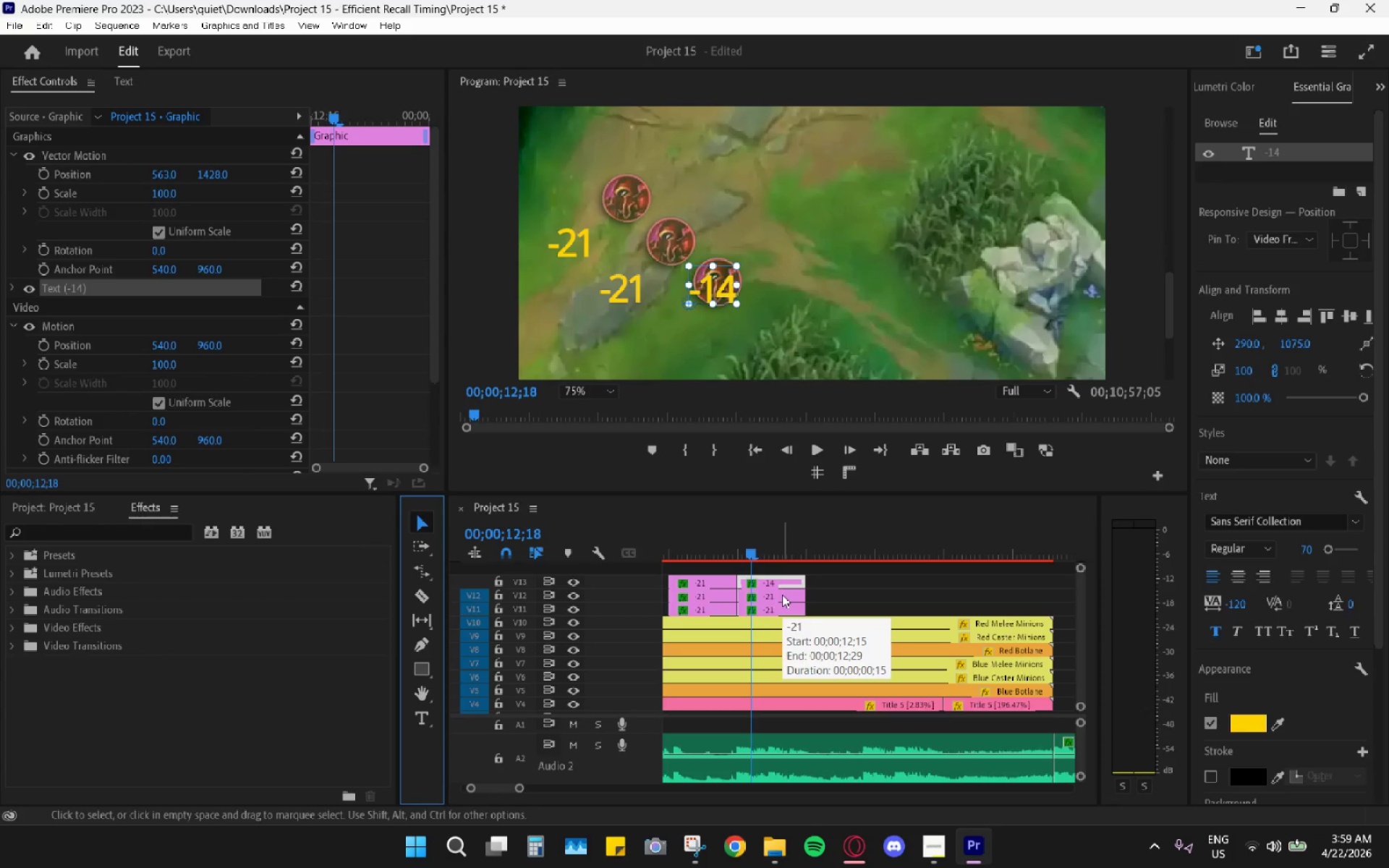 
wait(5.52)
 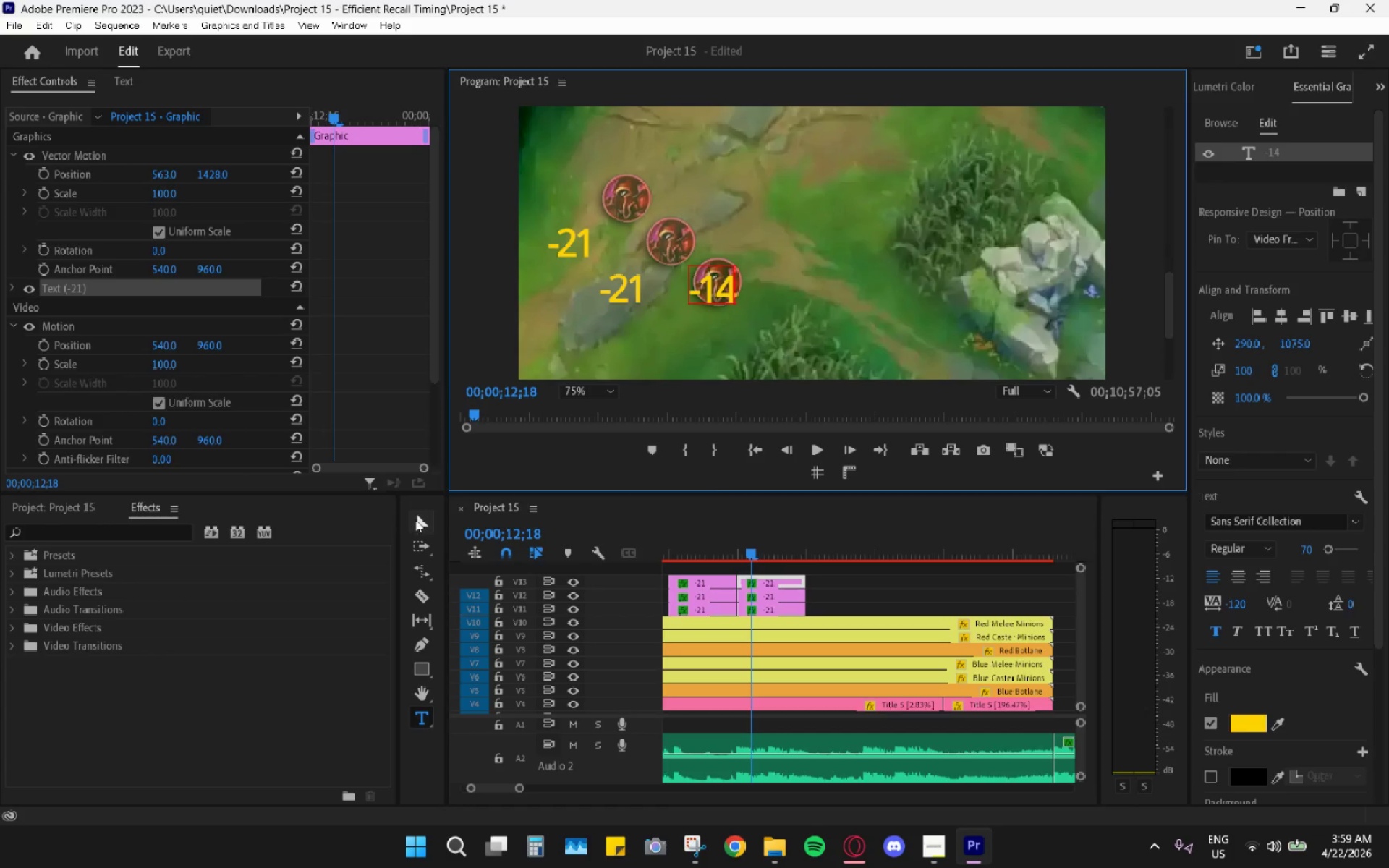 
left_click([782, 595])
 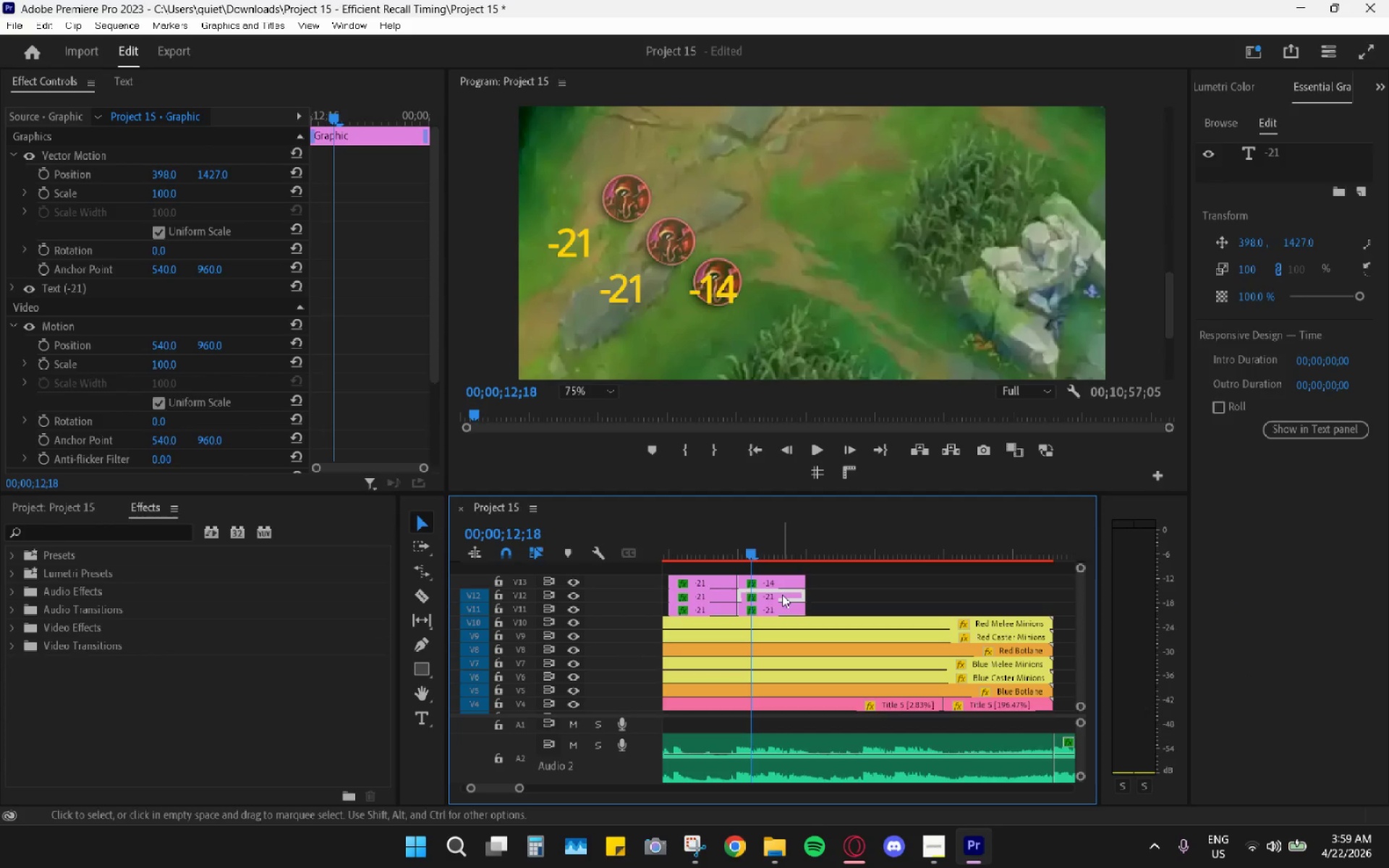 
key(H)
 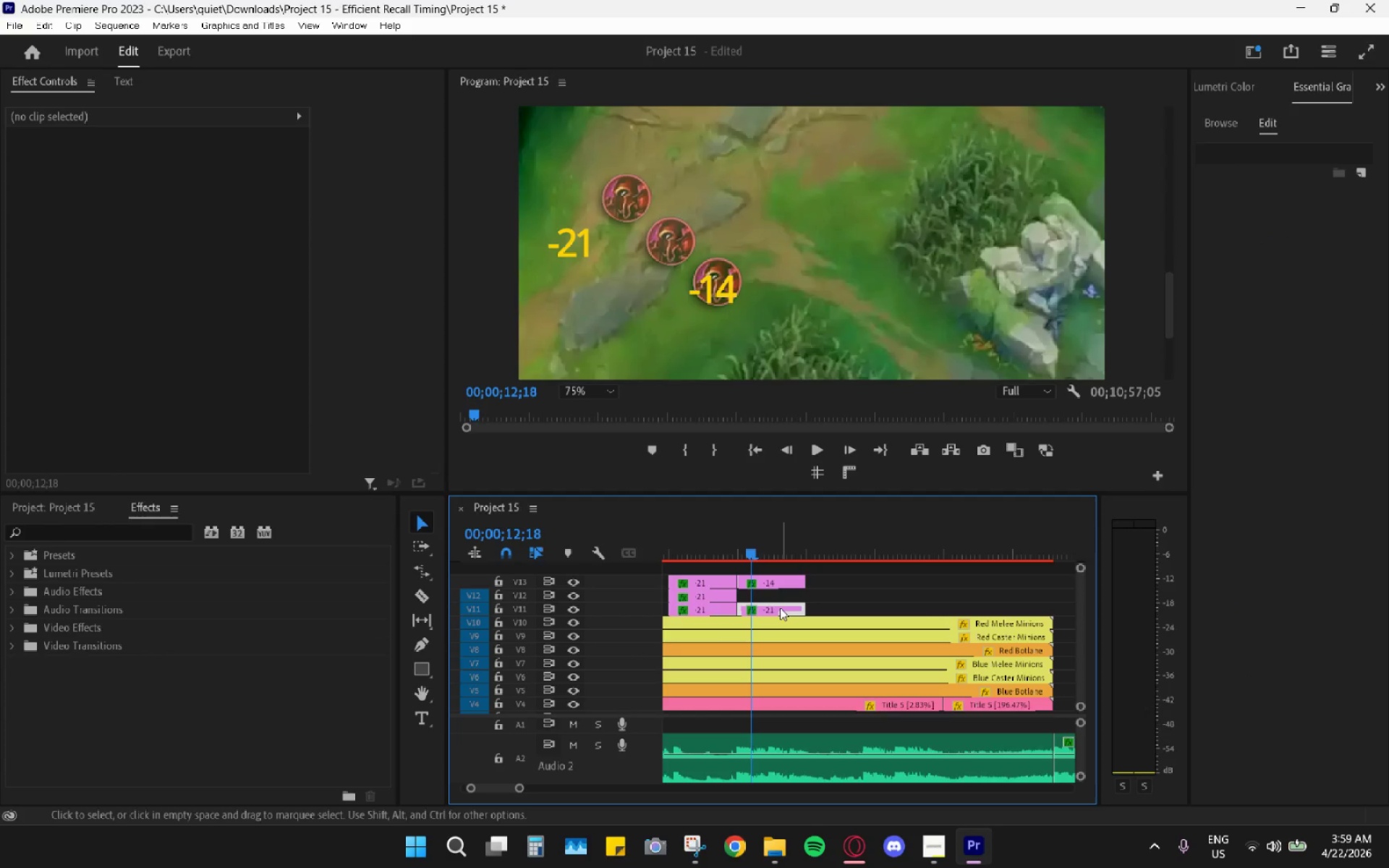 
key(H)
 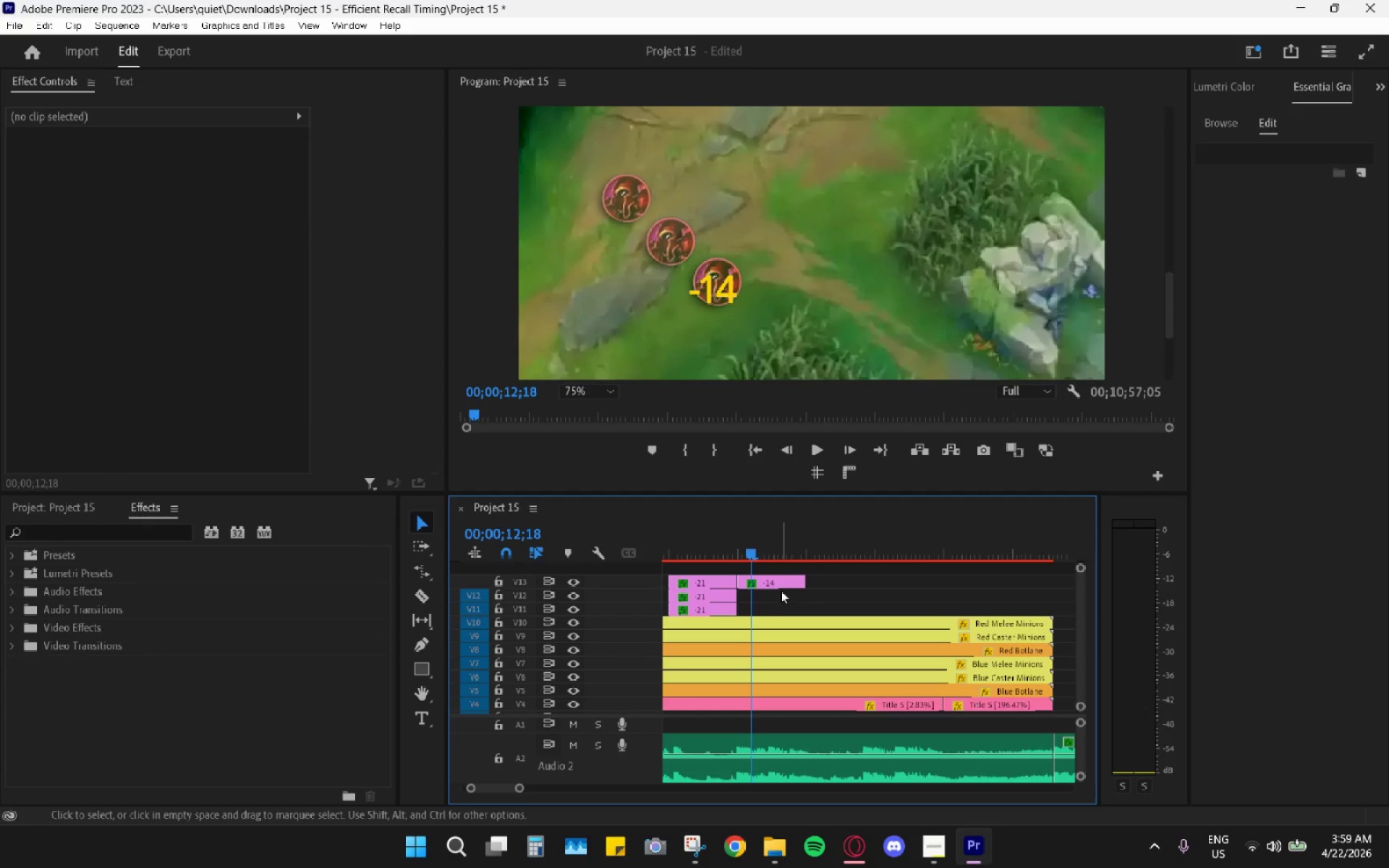 
left_click([781, 583])
 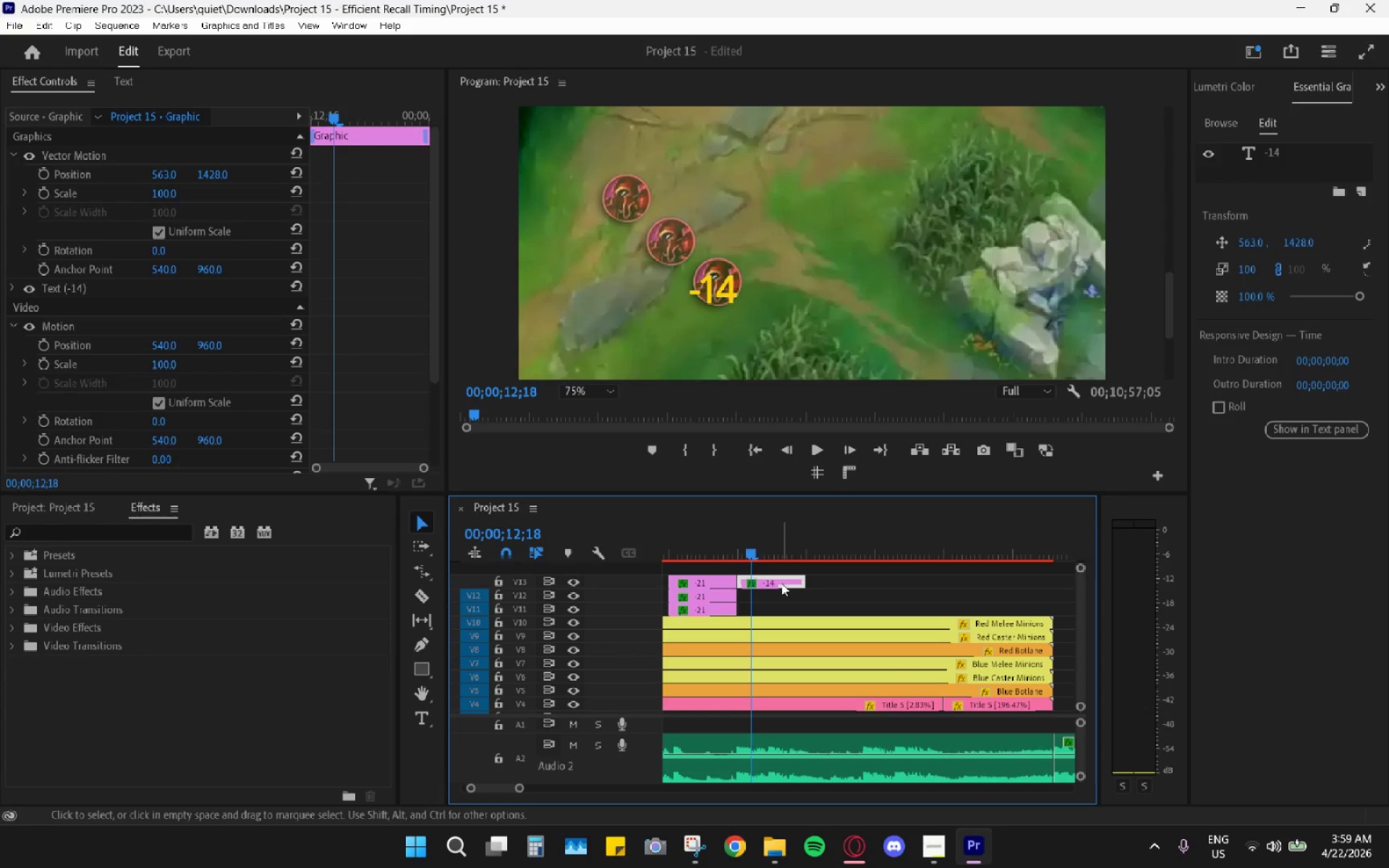 
hold_key(key=AltLeft, duration=2.97)
left_click_drag(start_coordinate=[781, 583], to_coordinate=[778, 590])
 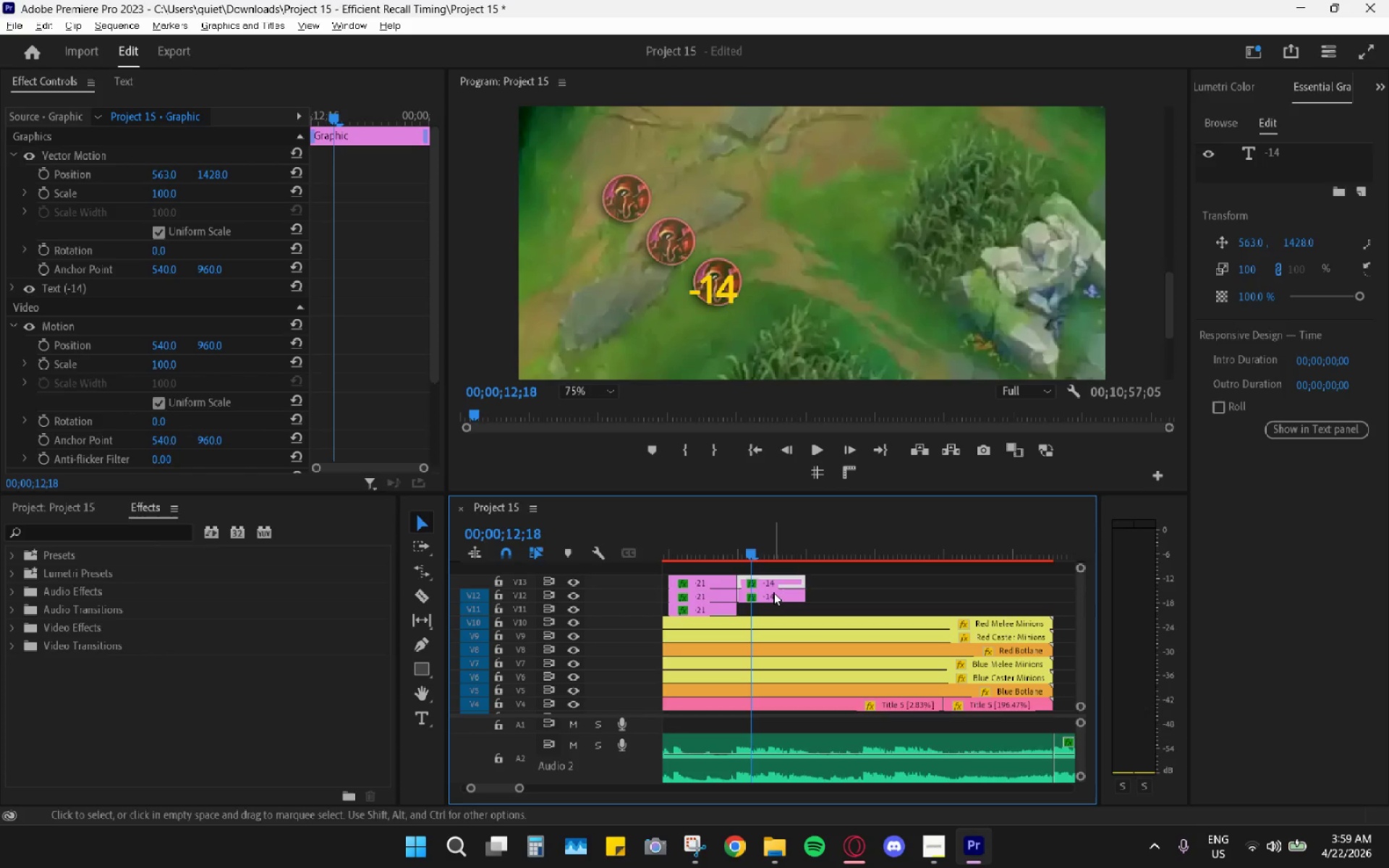 
left_click_drag(start_coordinate=[773, 592], to_coordinate=[772, 600])
 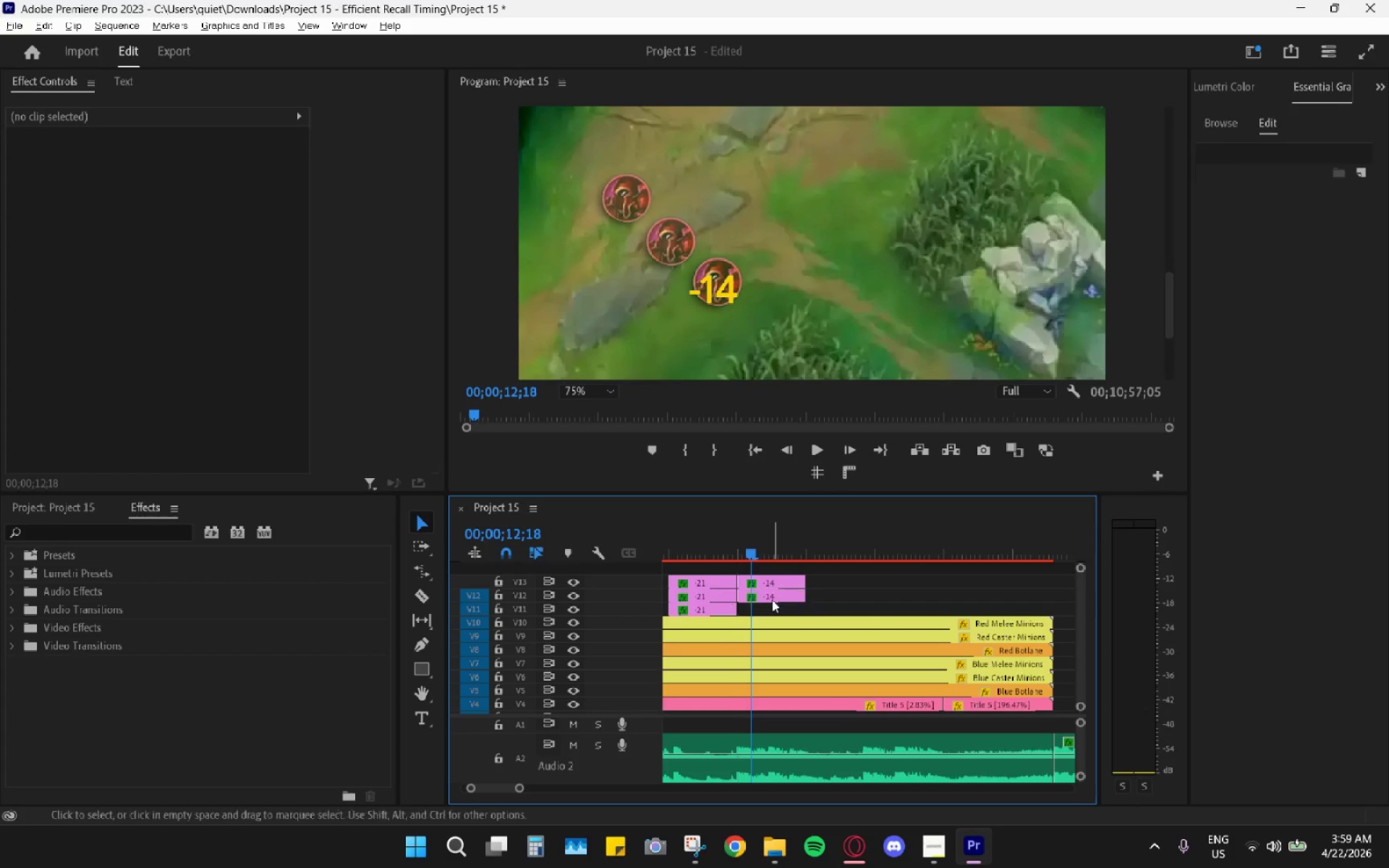 
left_click_drag(start_coordinate=[772, 600], to_coordinate=[772, 605])
 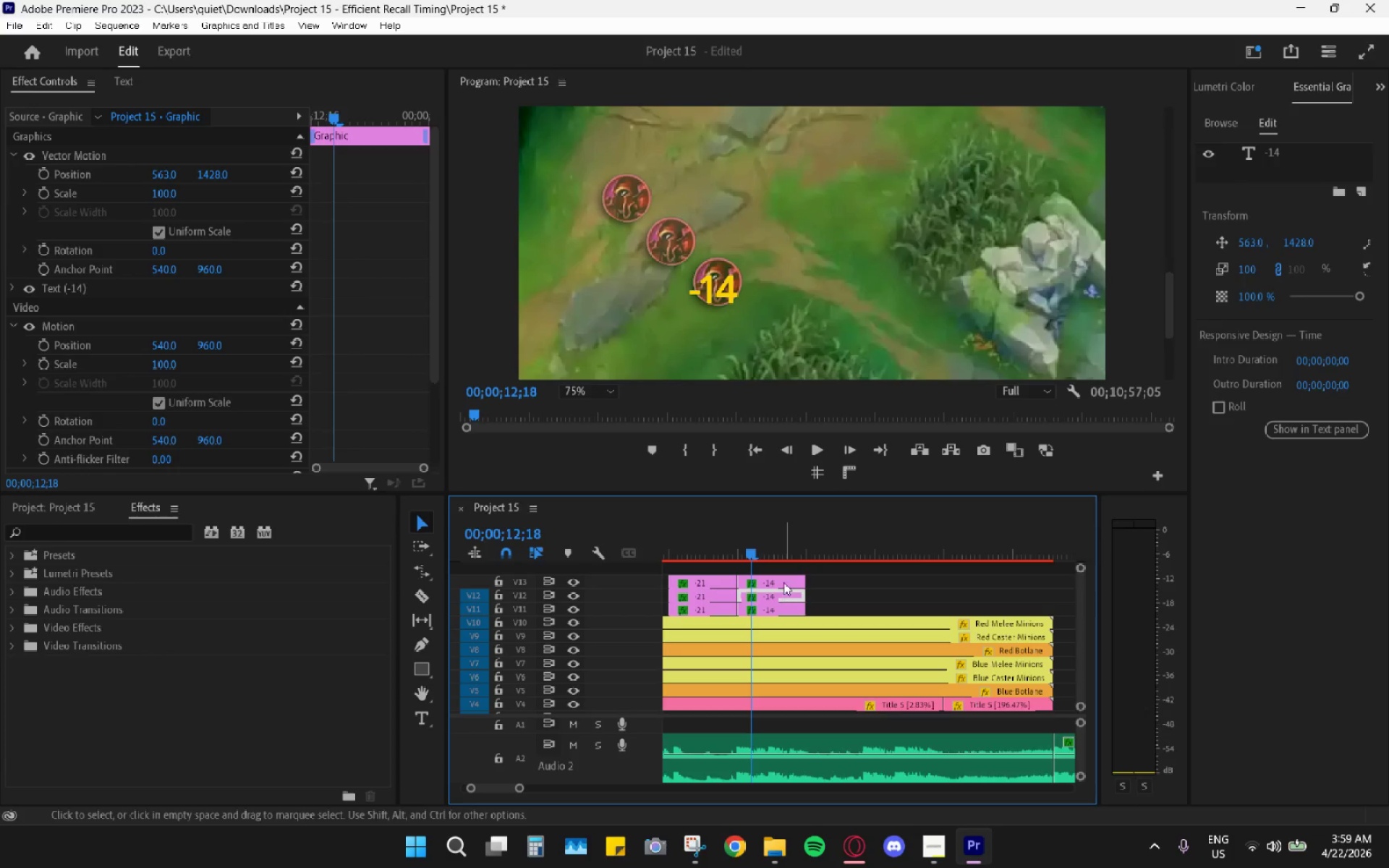 
left_click([783, 581])
 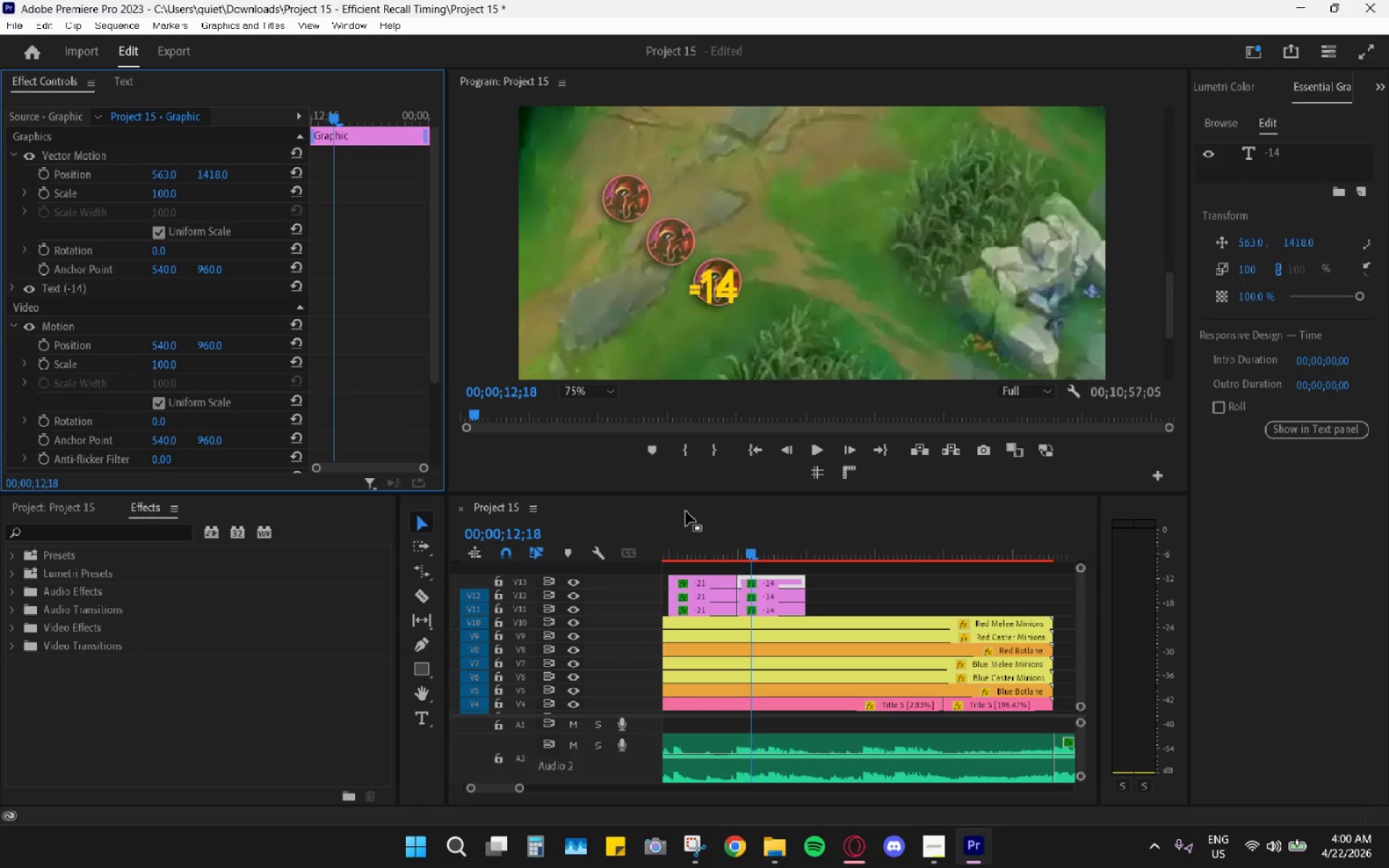 
left_click([708, 579])
 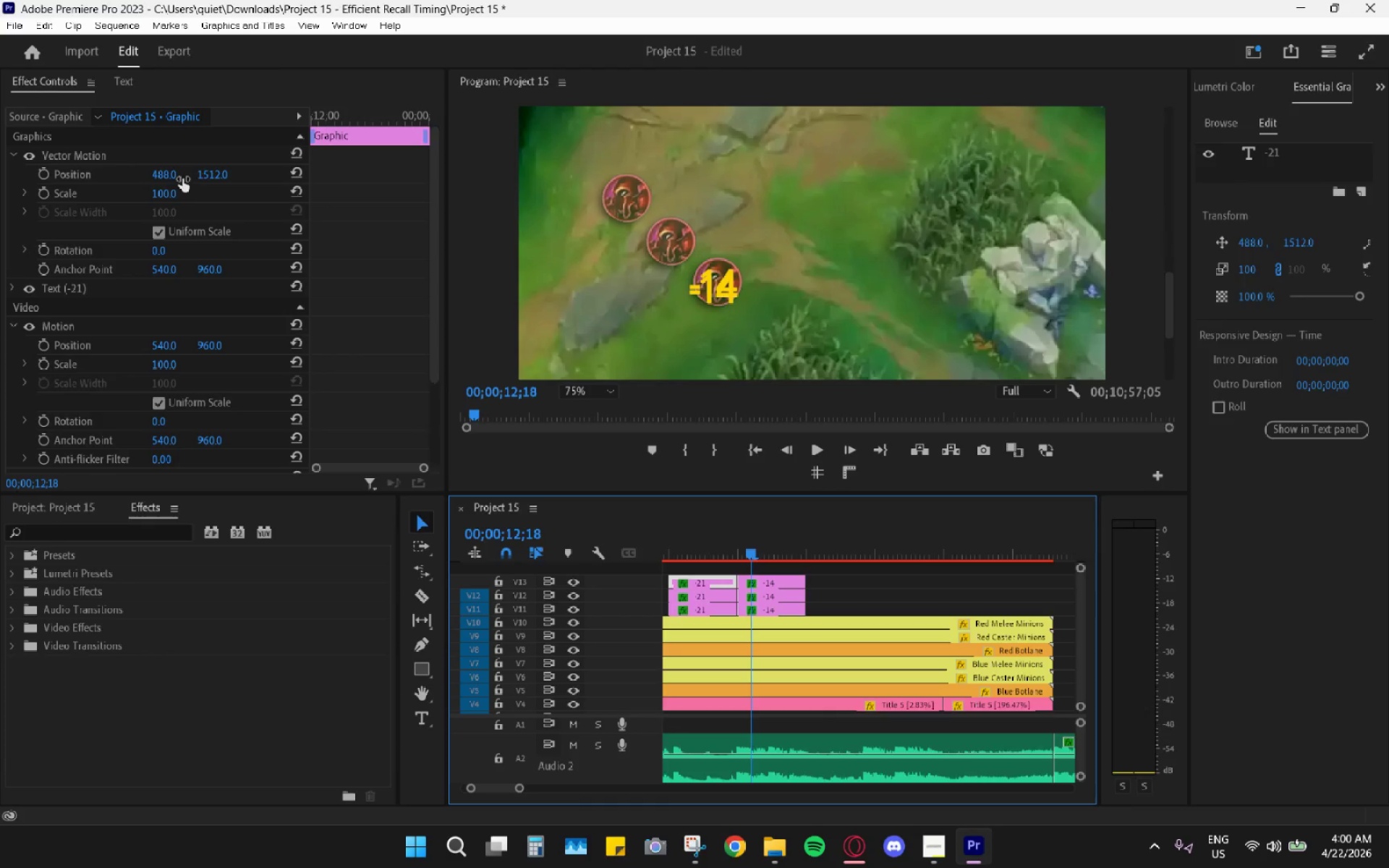 
left_click_drag(start_coordinate=[202, 170], to_coordinate=[276, 172])
 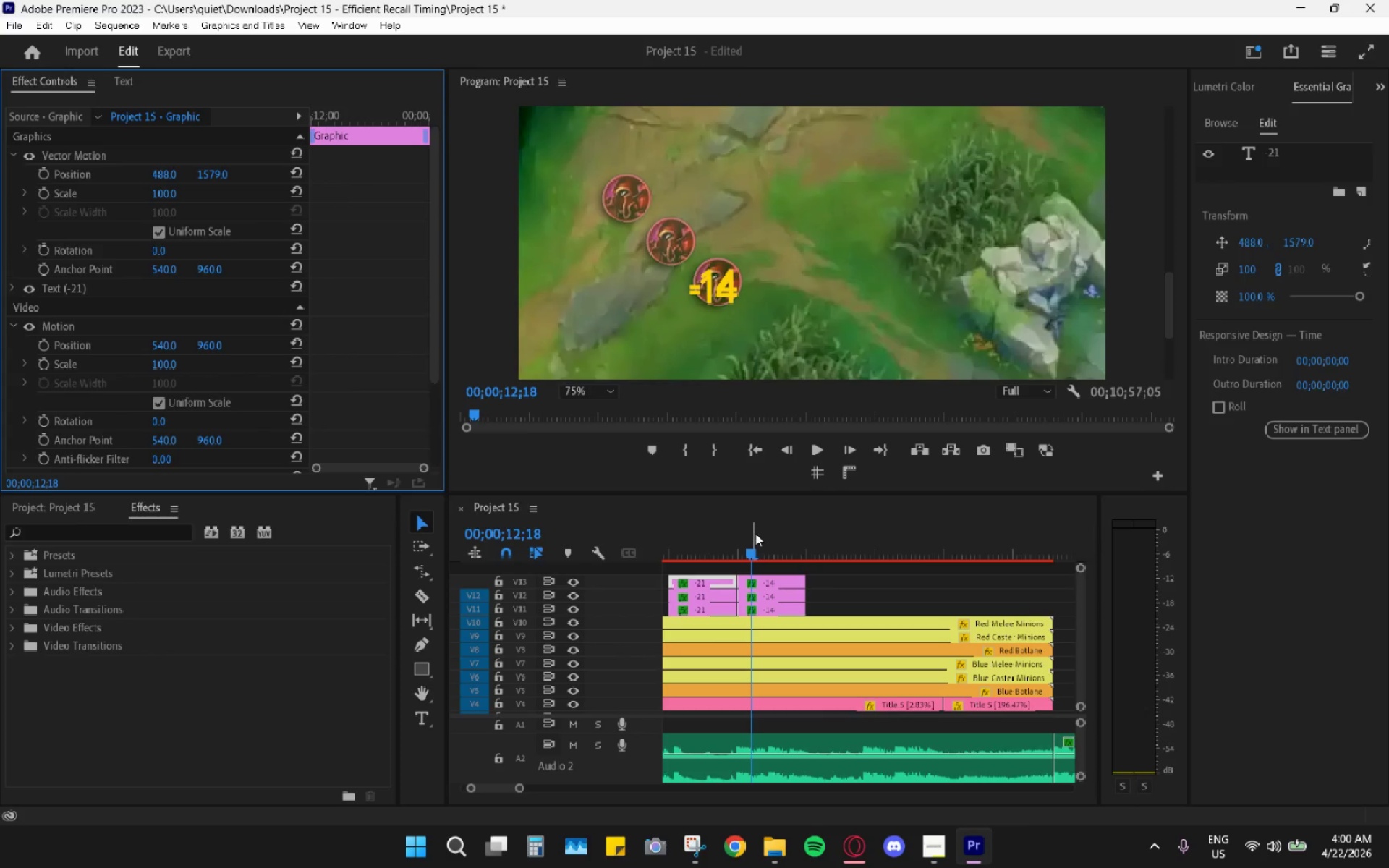 
key(Control+Z)
 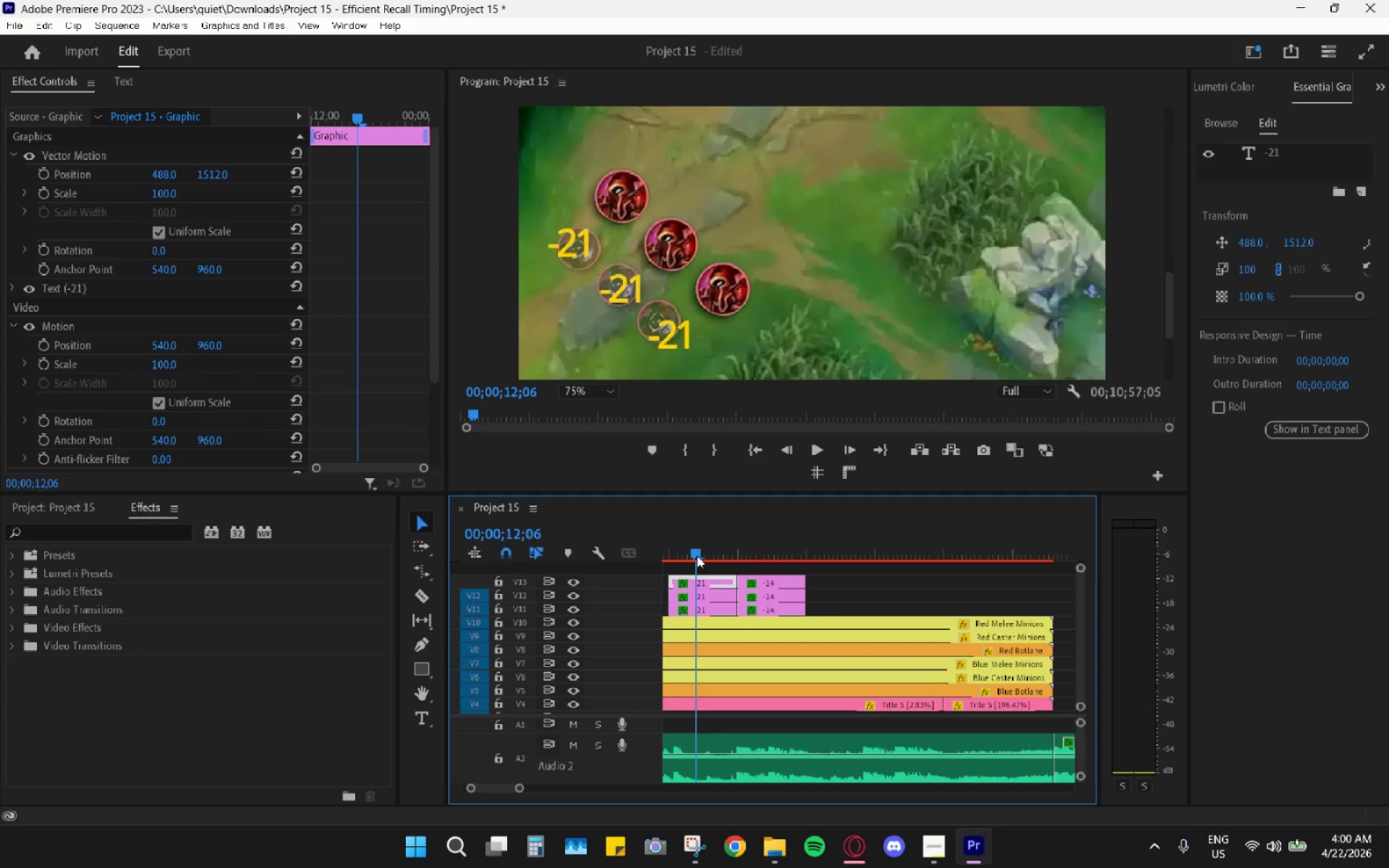 
key(Control+Z)
 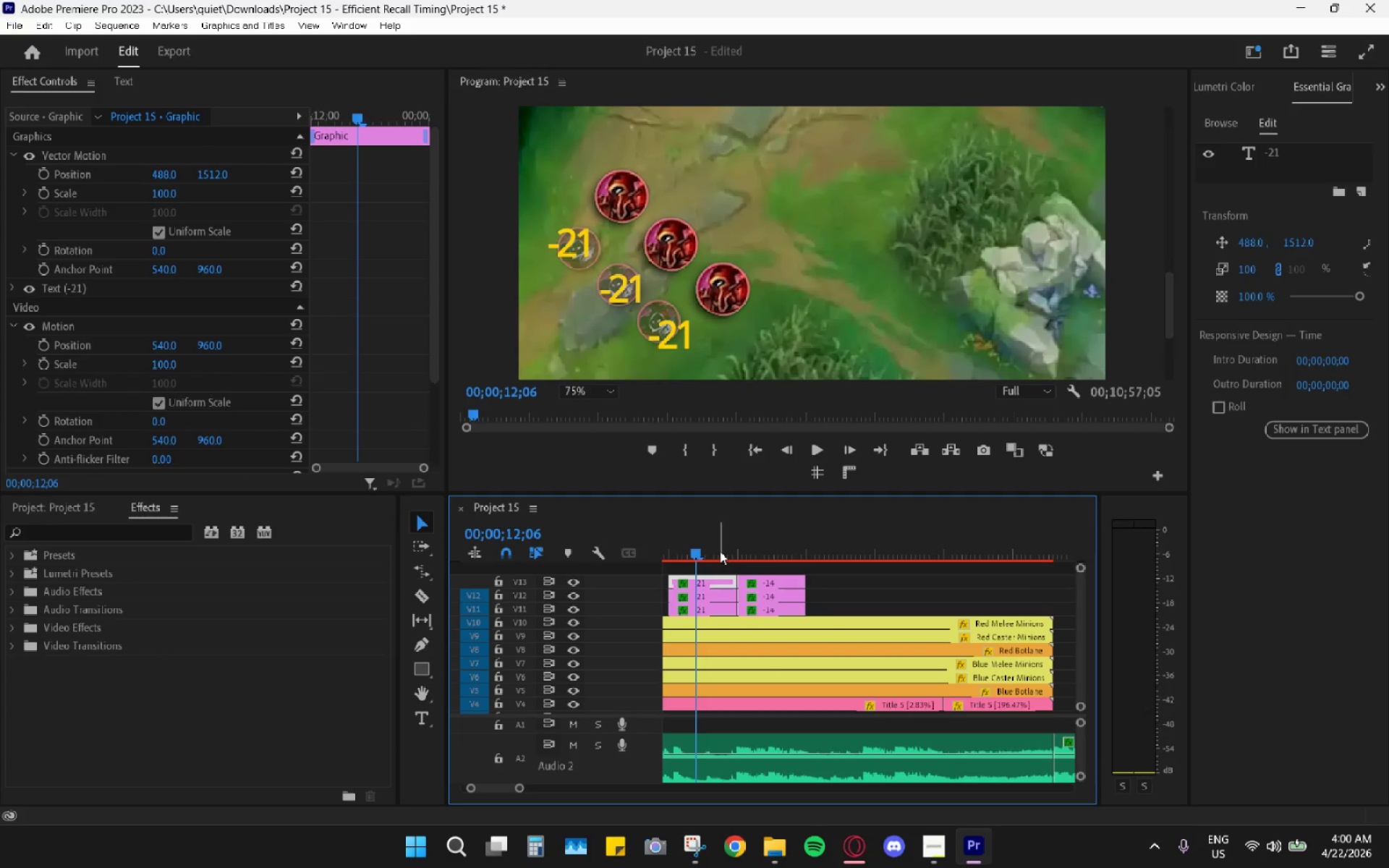 
key(Control+Z)
 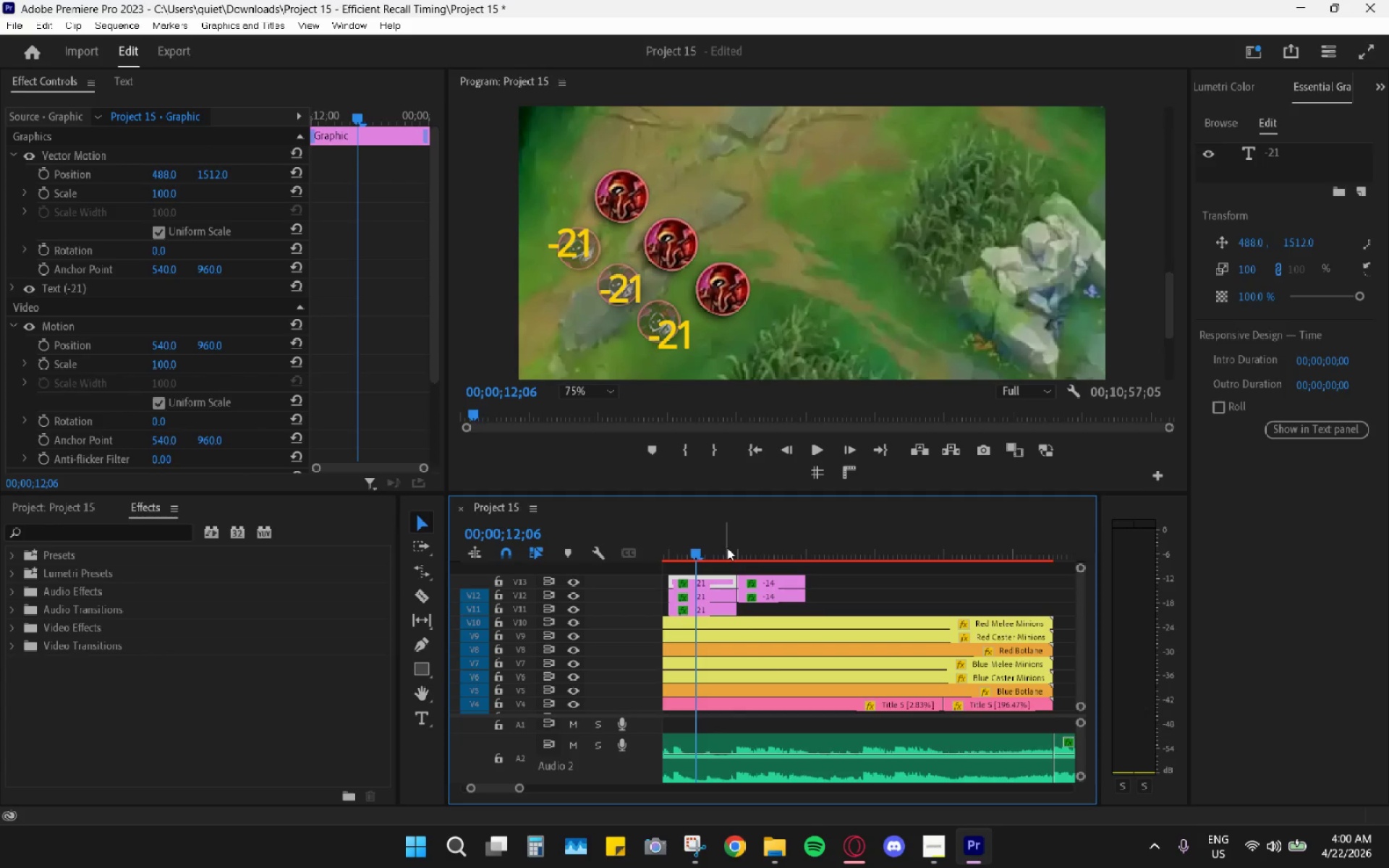 
key(Control+Z)
 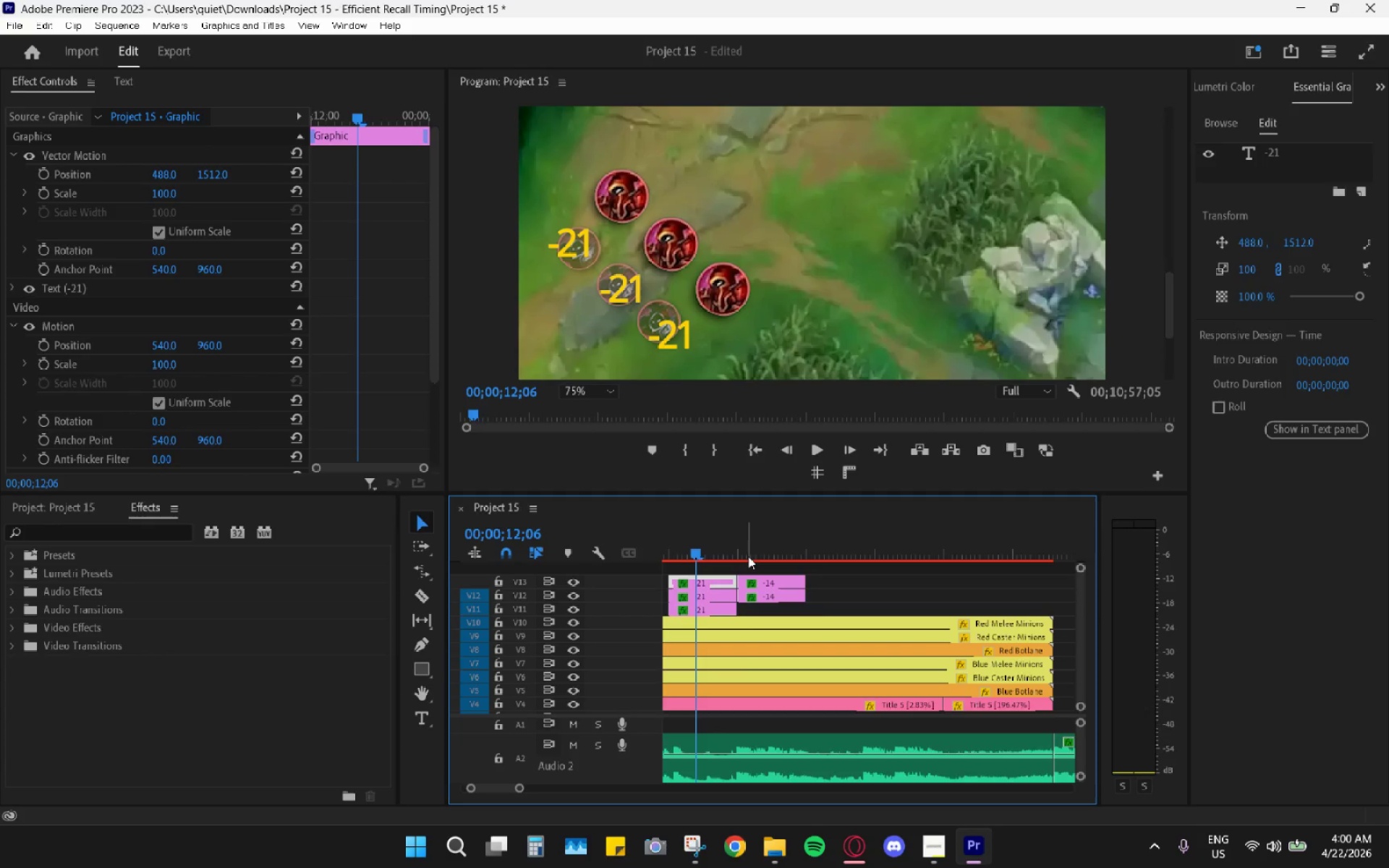 
key(Control+Z)
 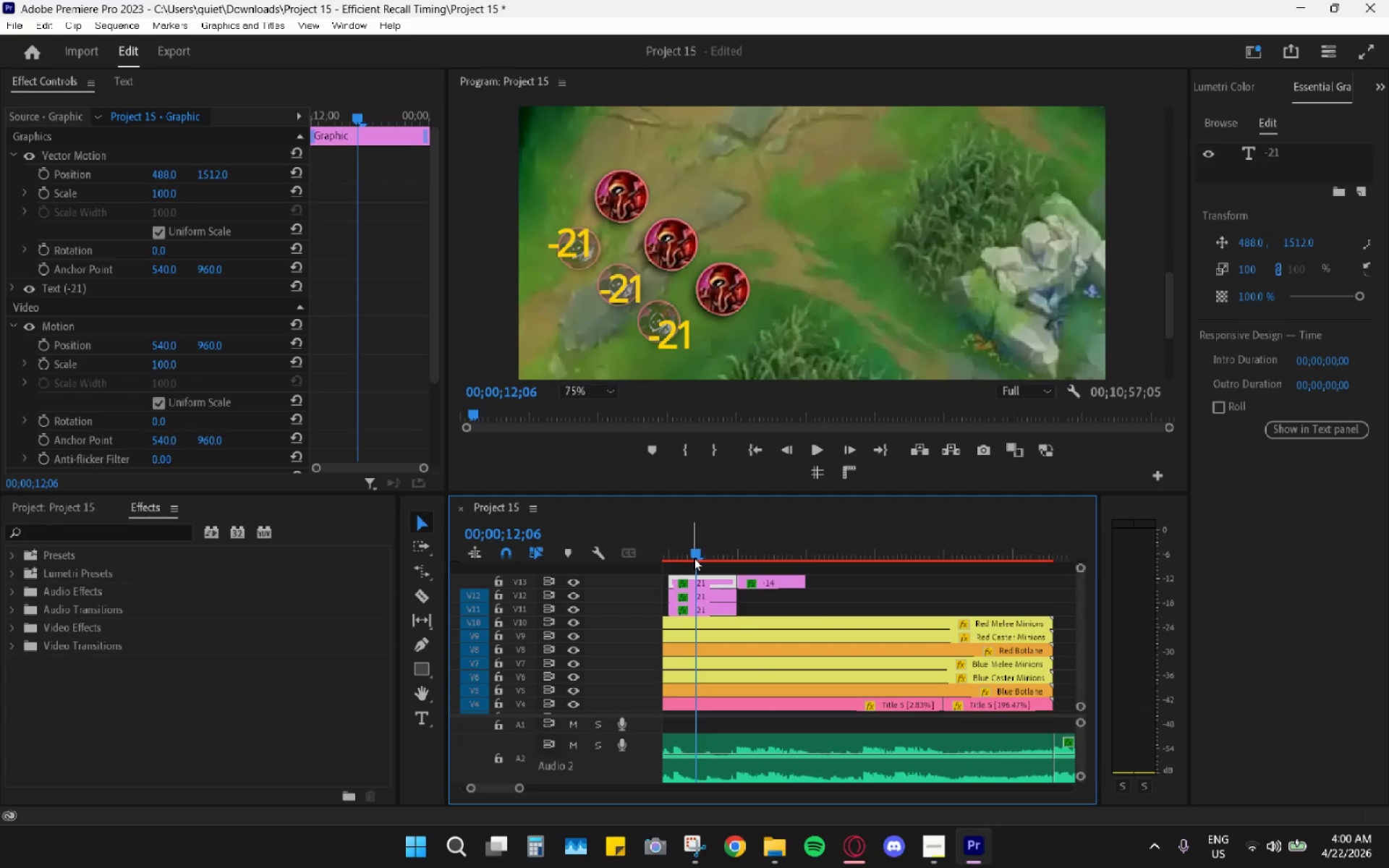 
key(Control+Shift+ShiftLeft)
 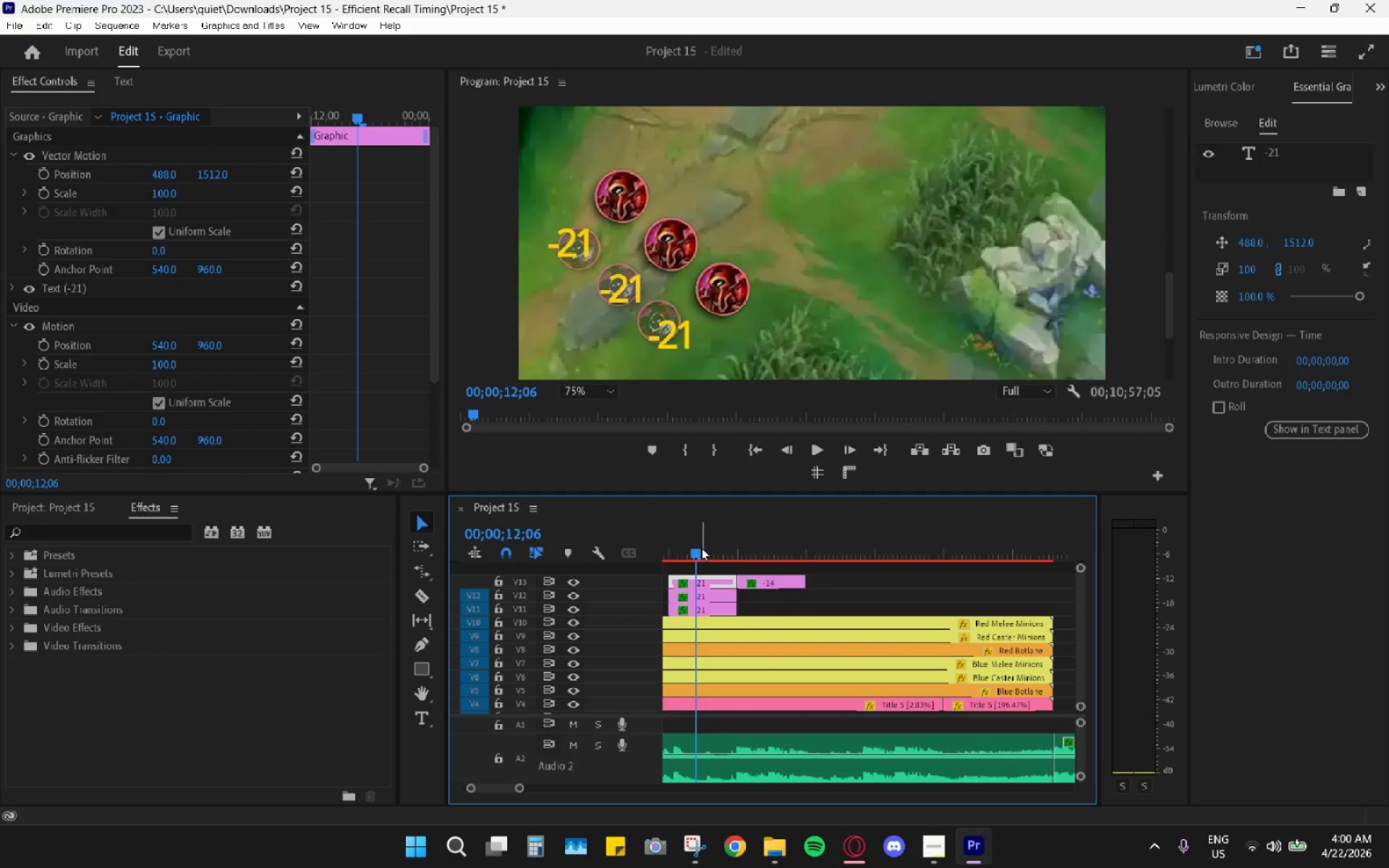 
key(Control+Shift+Z)
 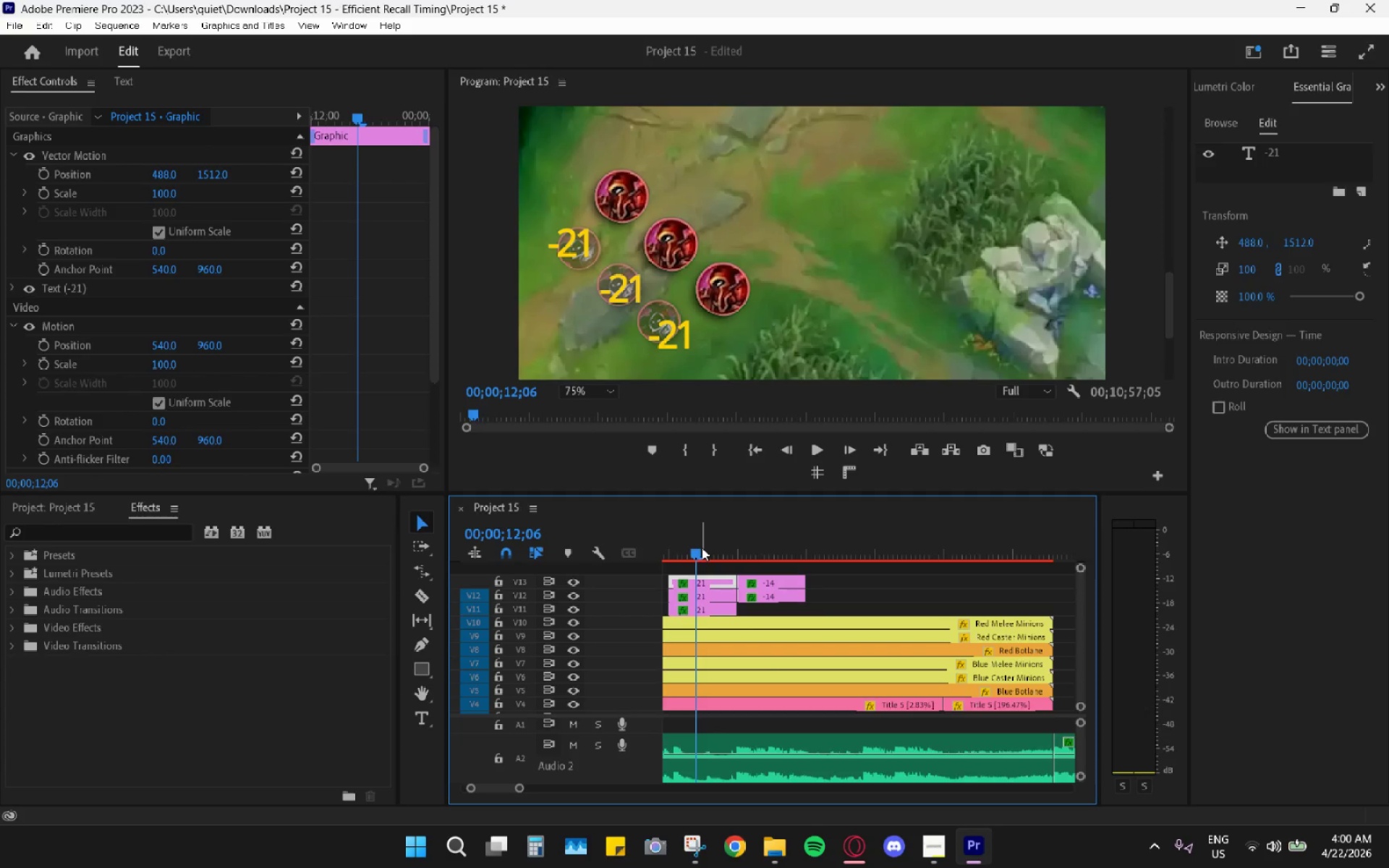 
key(Control+Shift+ShiftLeft)
 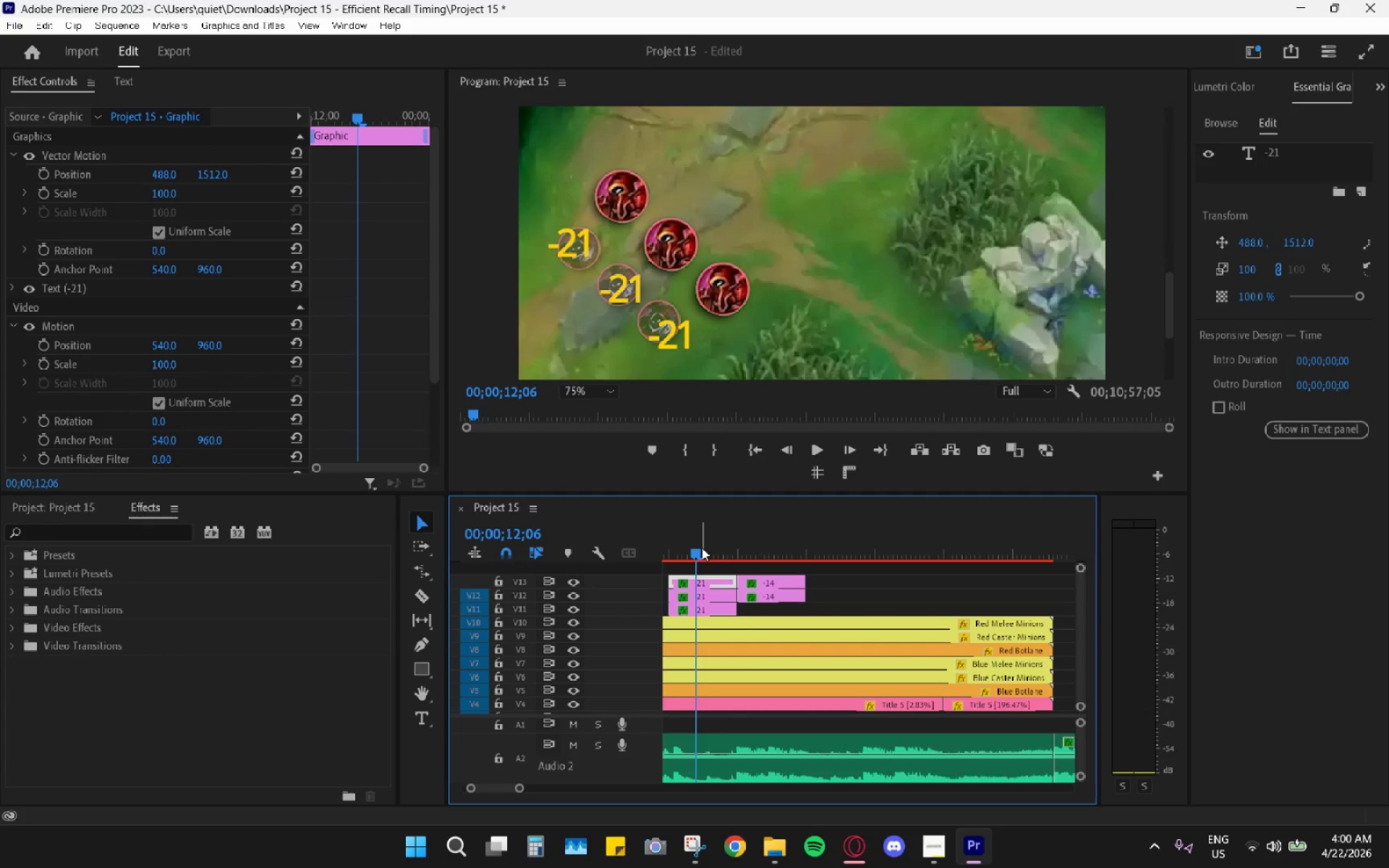 
key(Control+Shift+Z)
 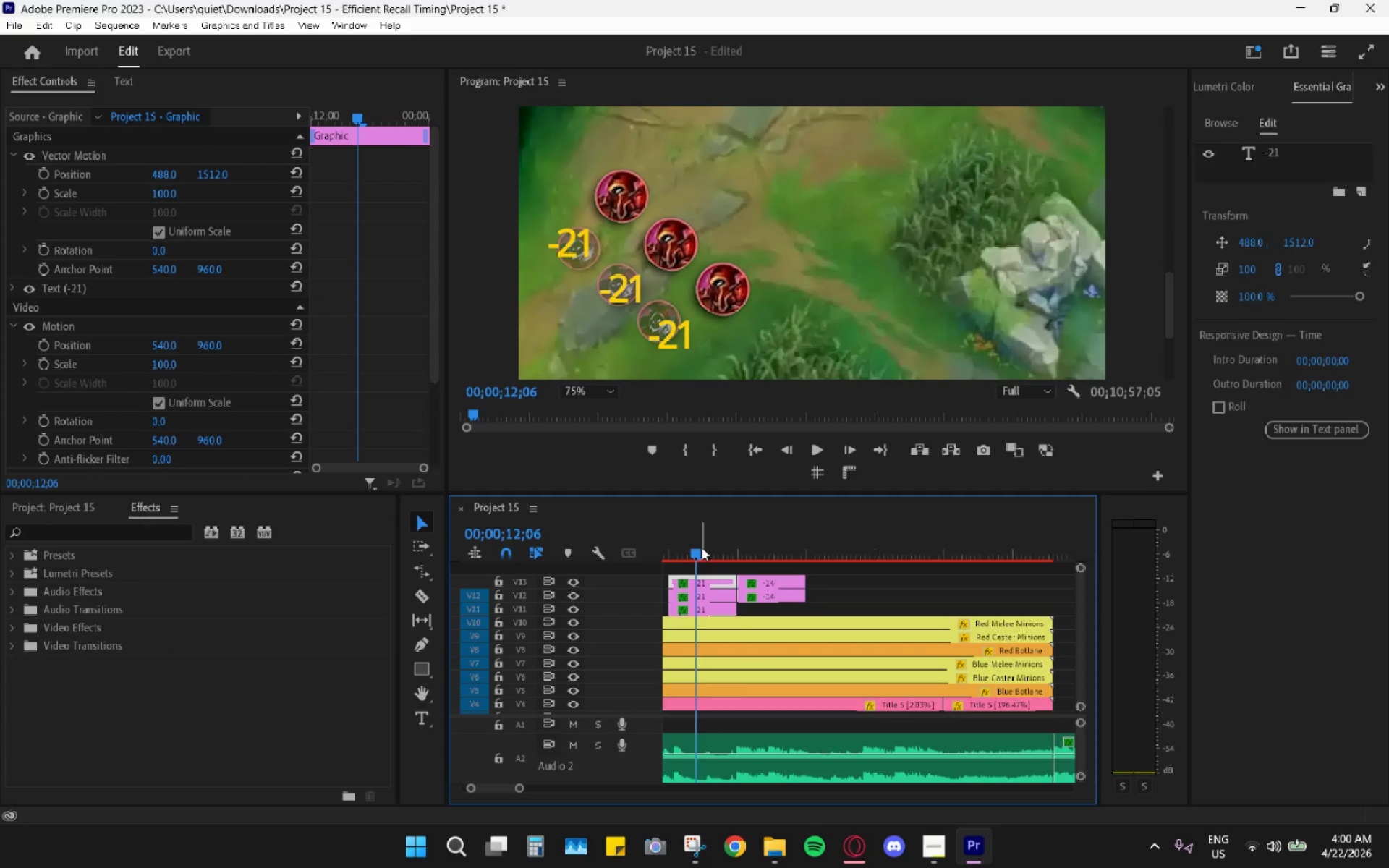 
key(Control+Z)
 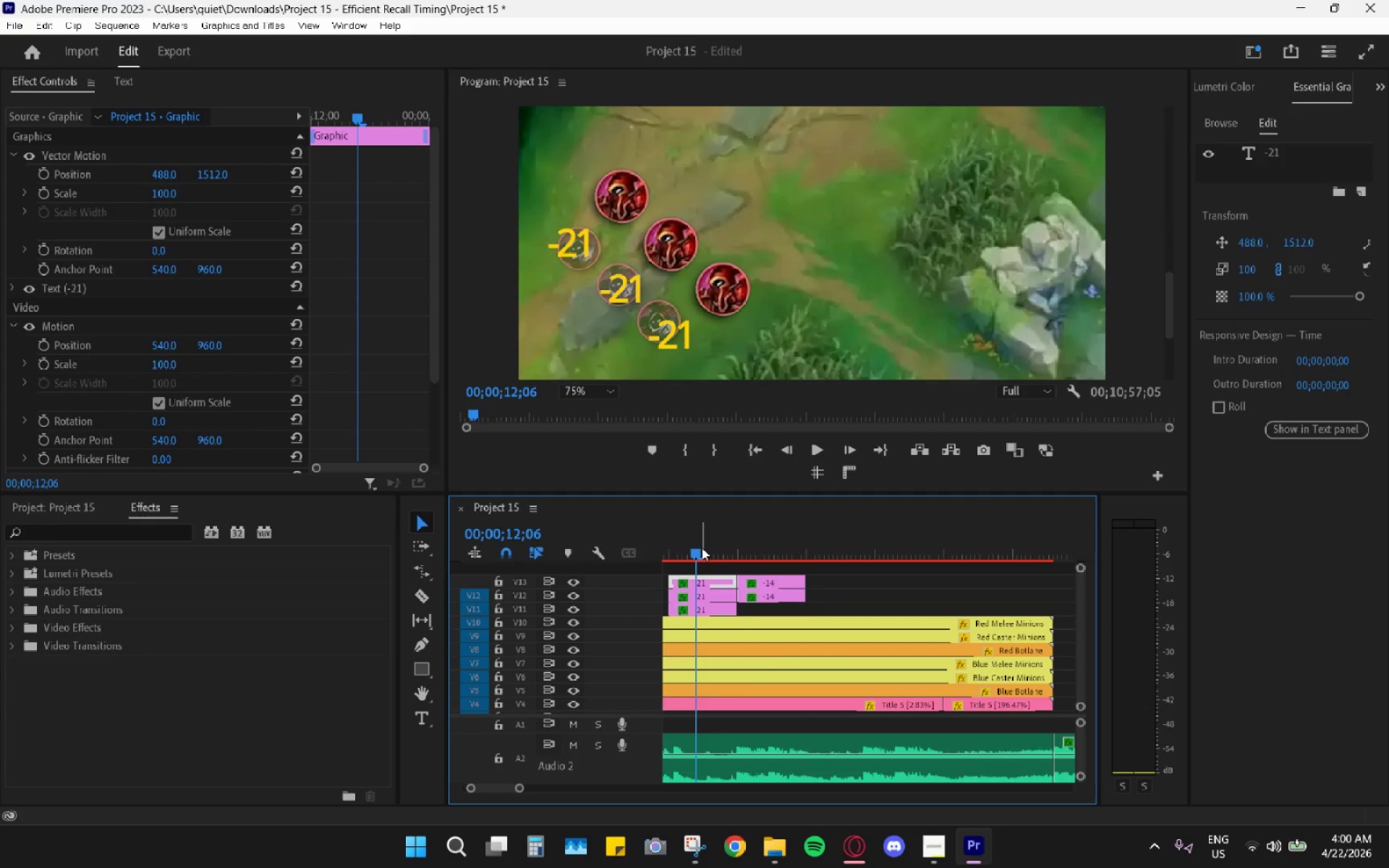 
key(Control+Shift+ShiftLeft)
 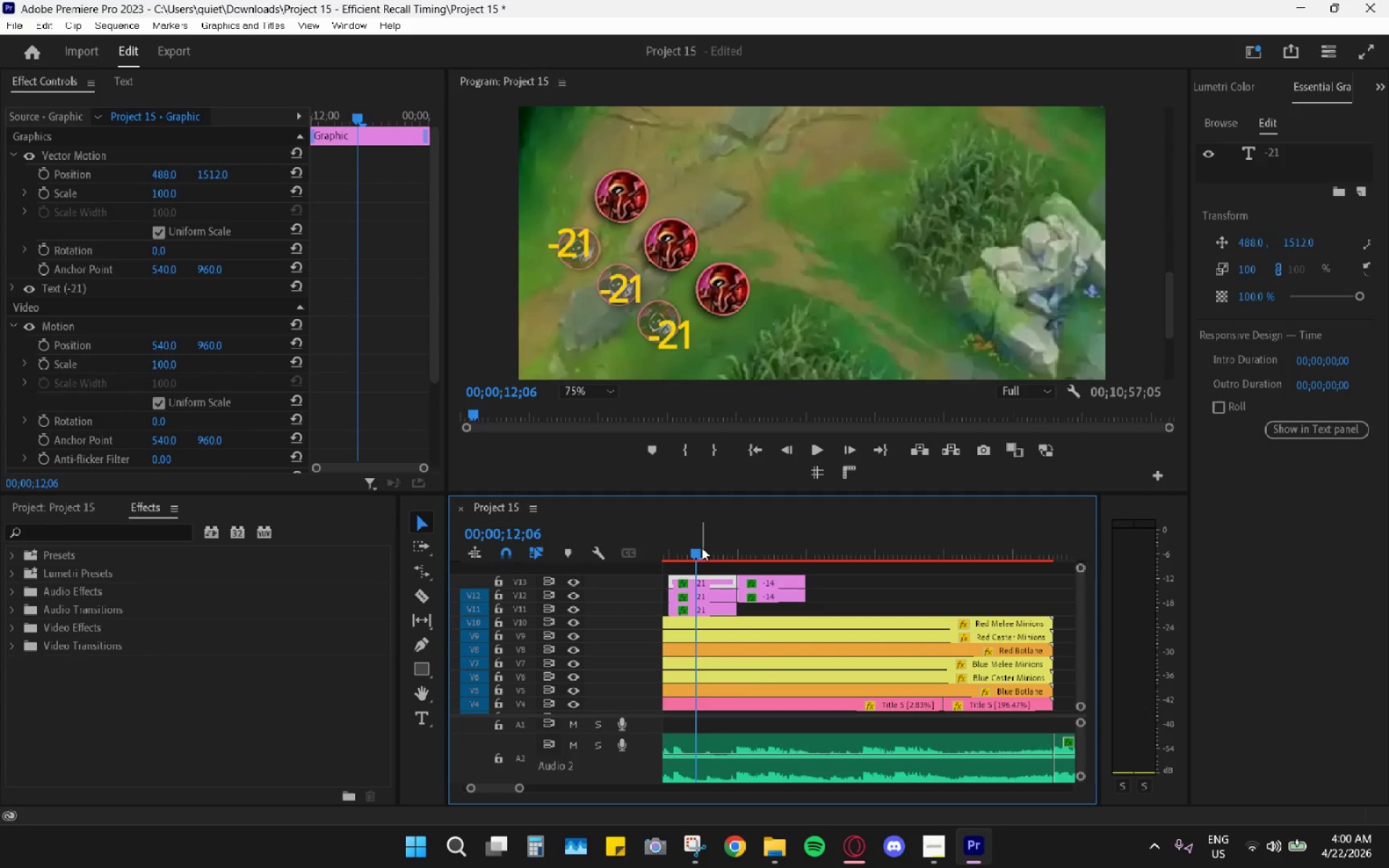 
key(Control+Shift+Z)
 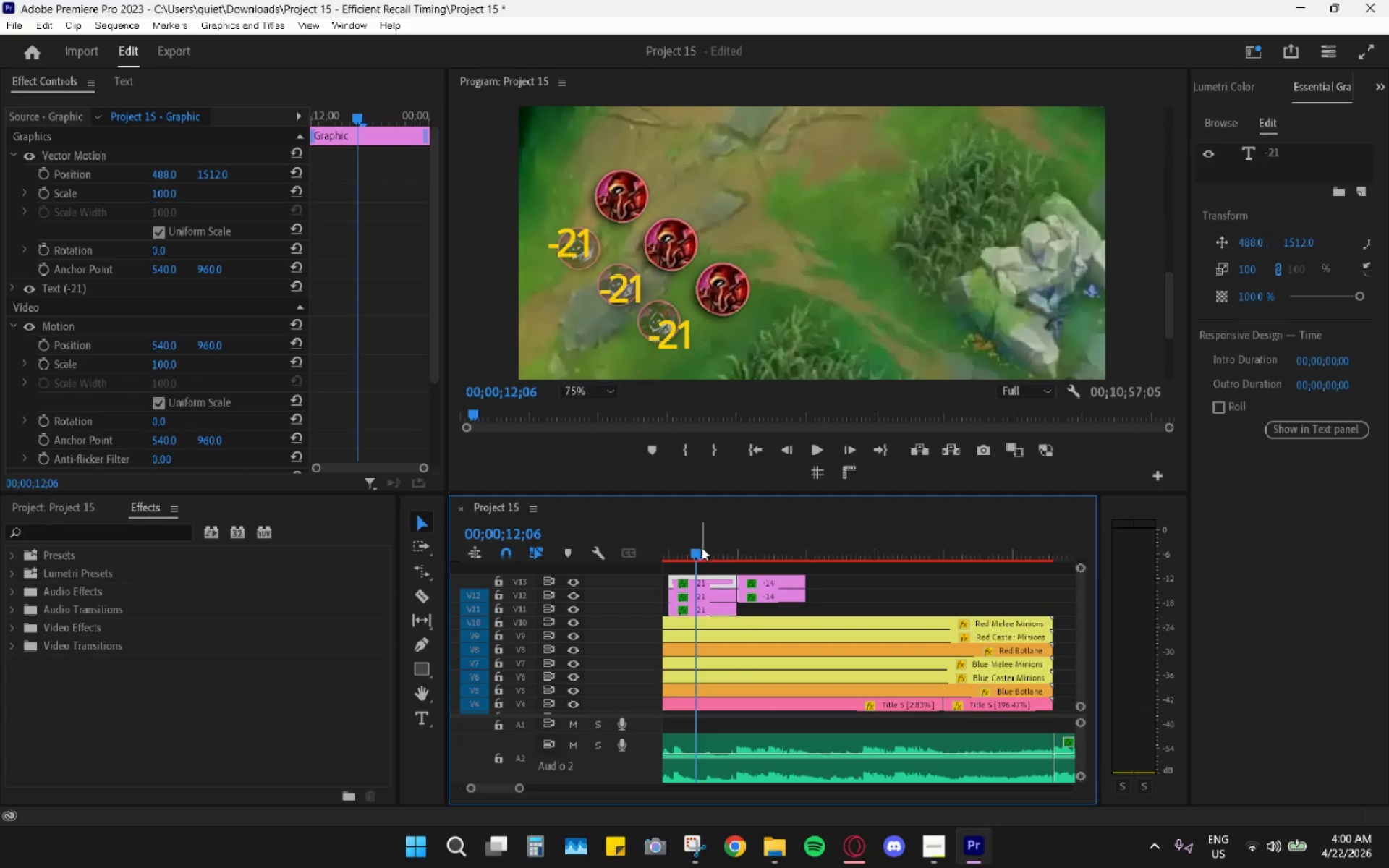 
key(Control+Shift+Z)
 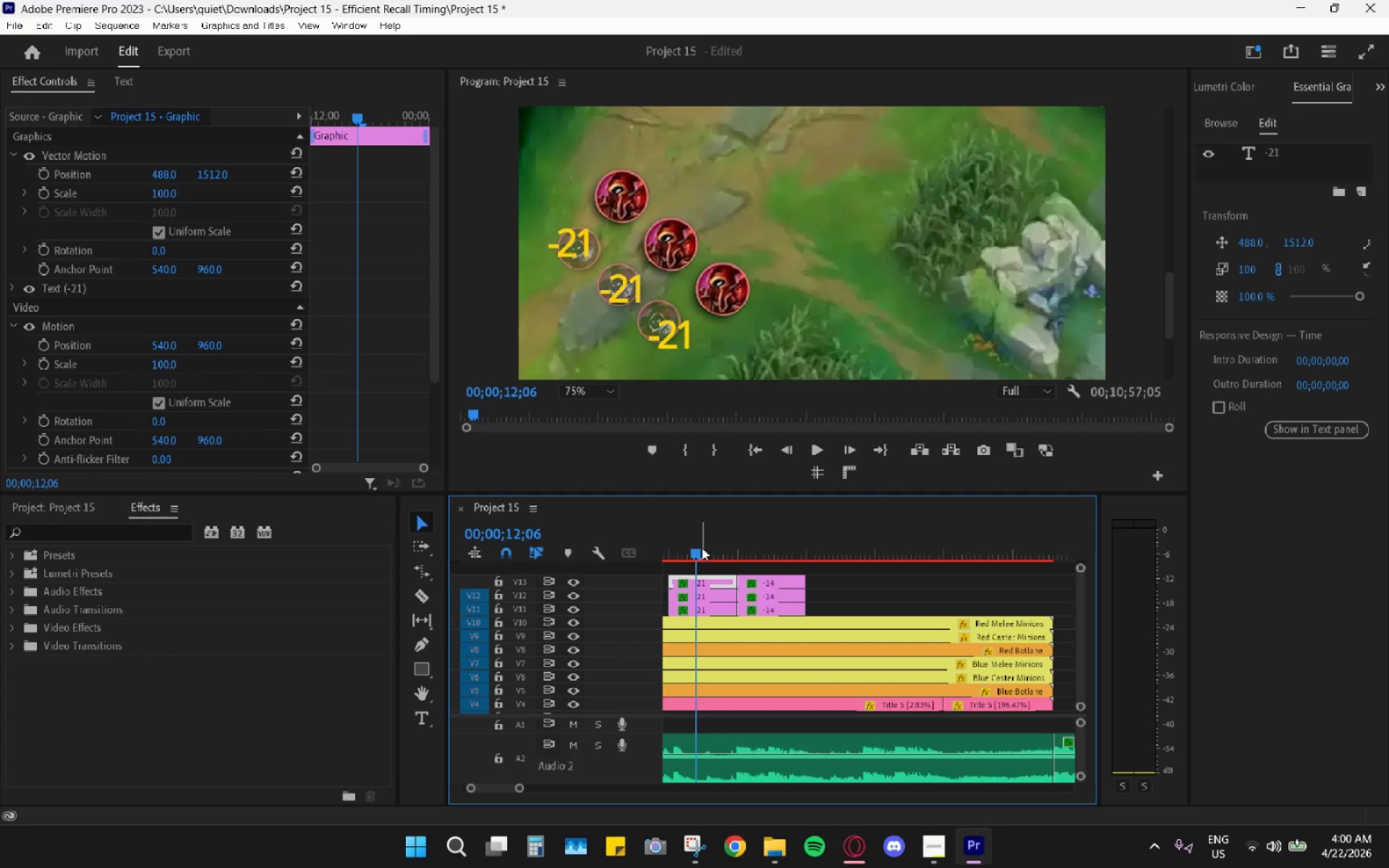 
hold_key(key=ControlLeft, duration=0.38)
 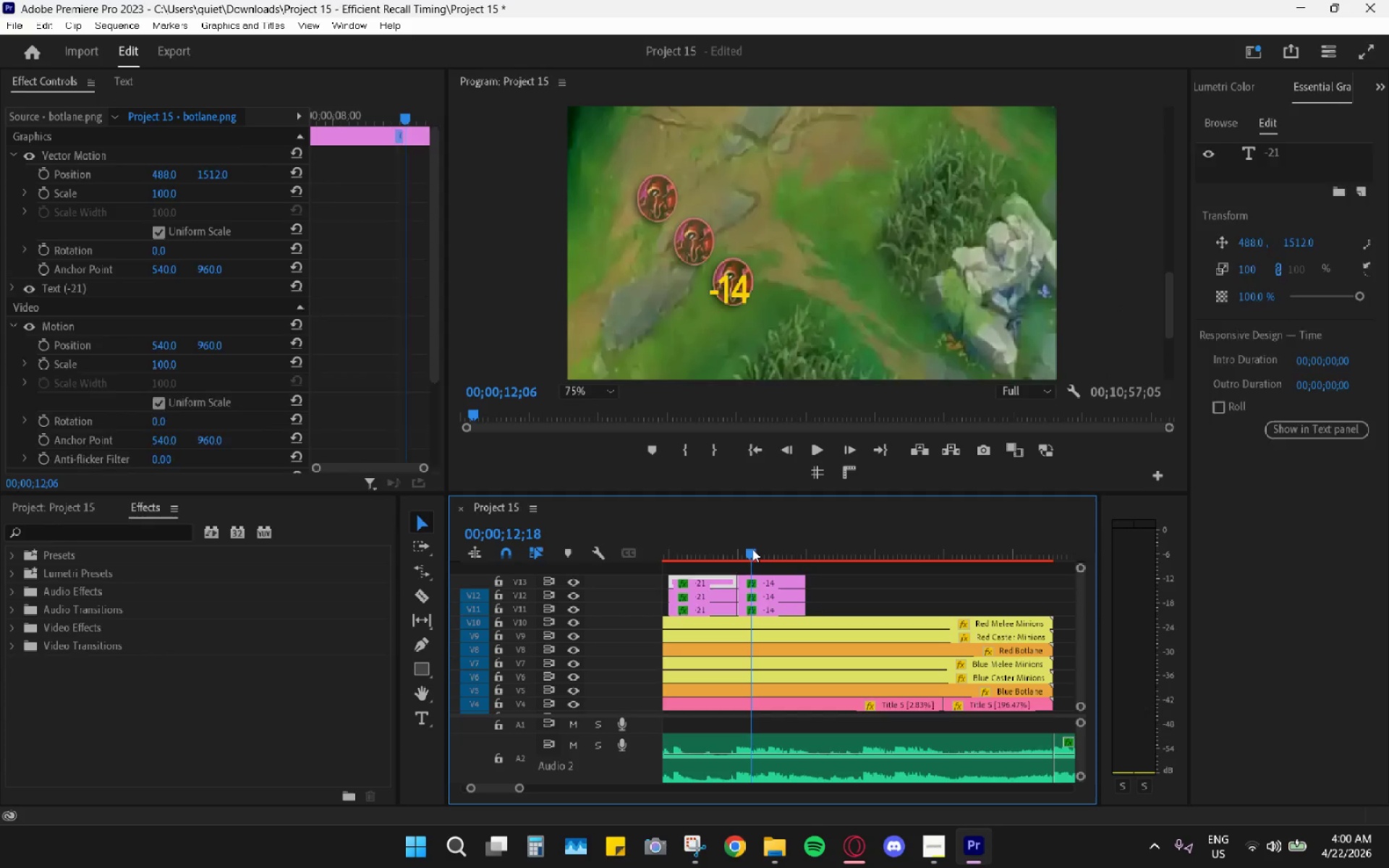 
key(Control+Shift+ShiftLeft)
 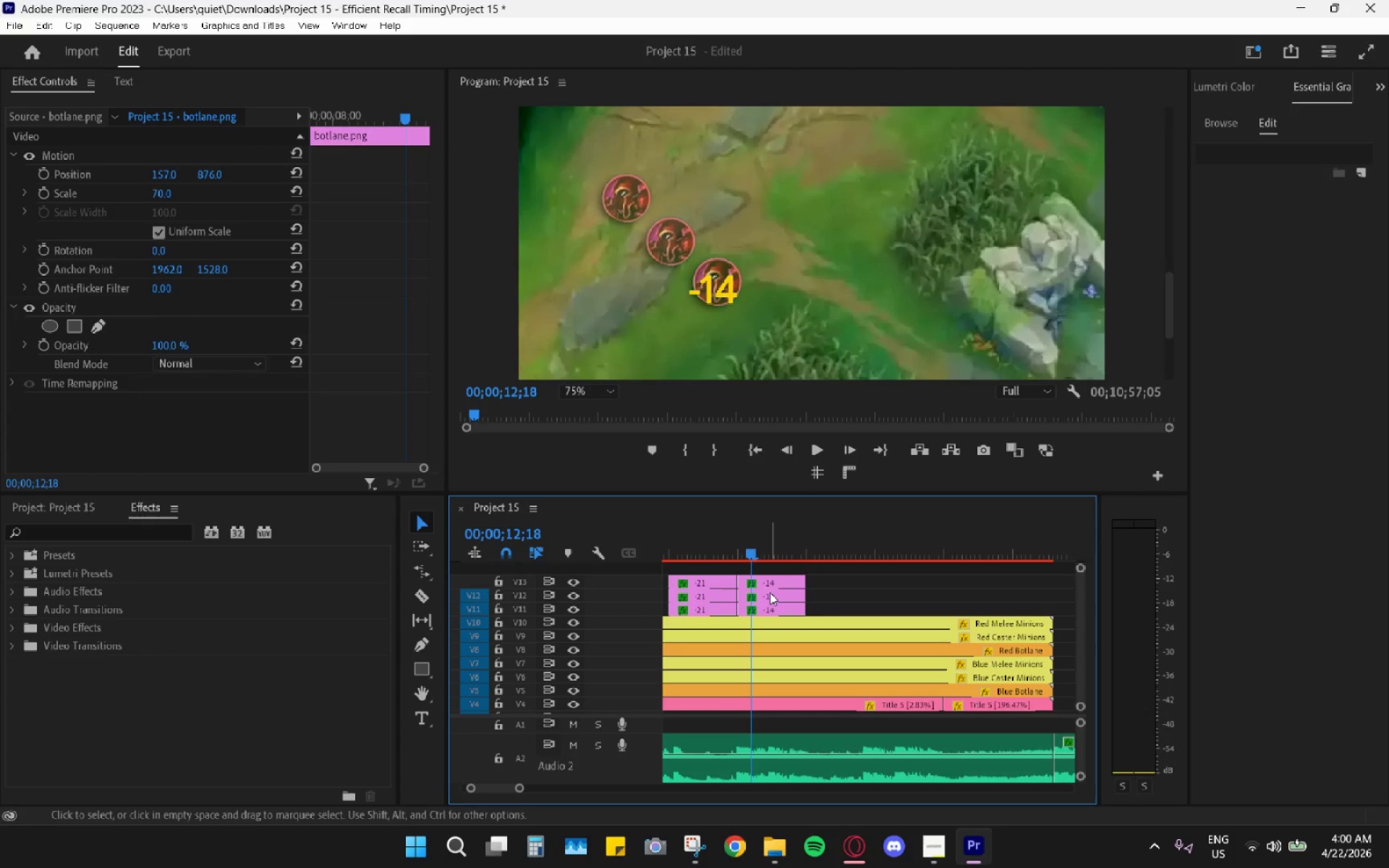 
left_click([770, 608])
 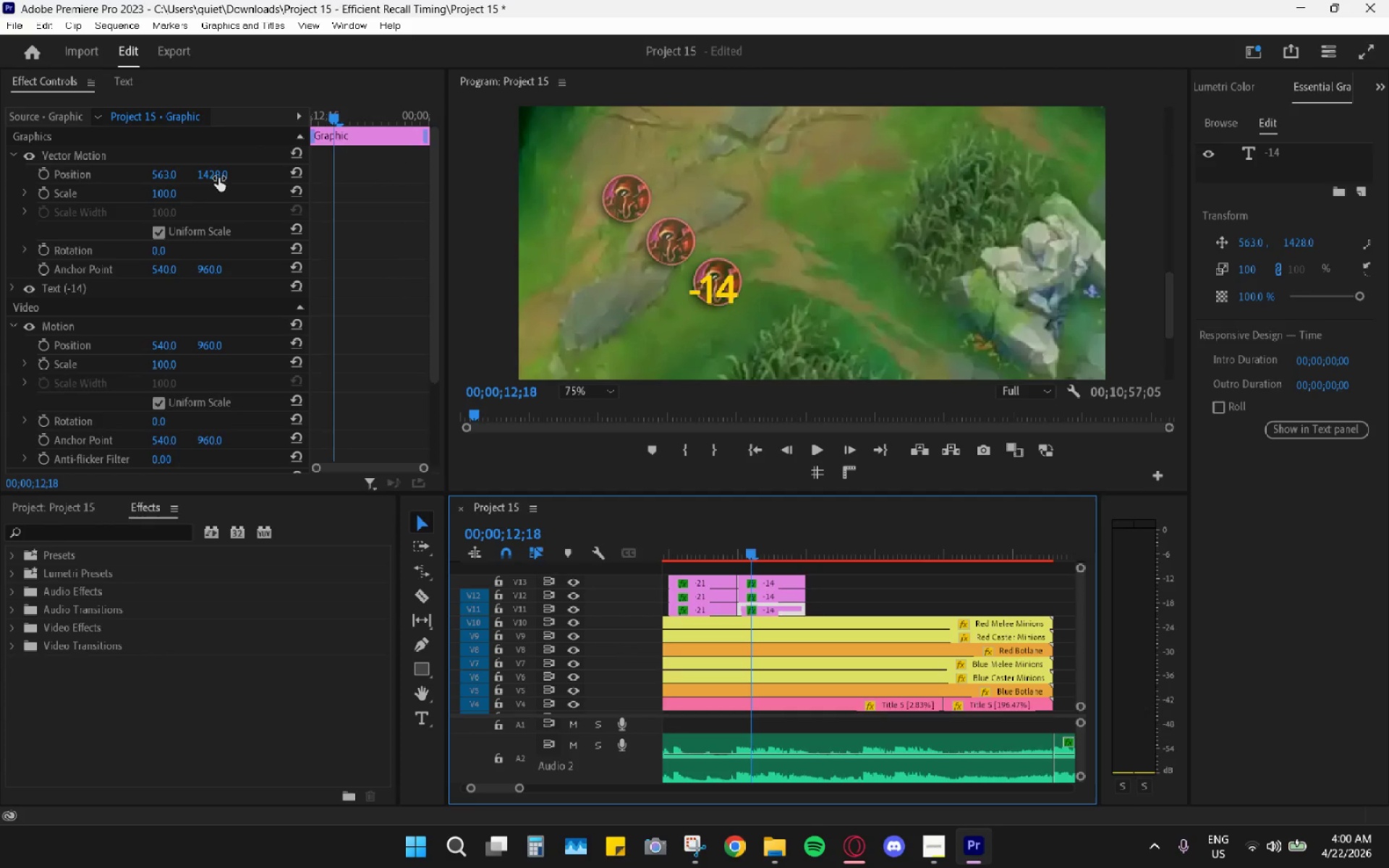 
left_click_drag(start_coordinate=[216, 175], to_coordinate=[80, 200])
 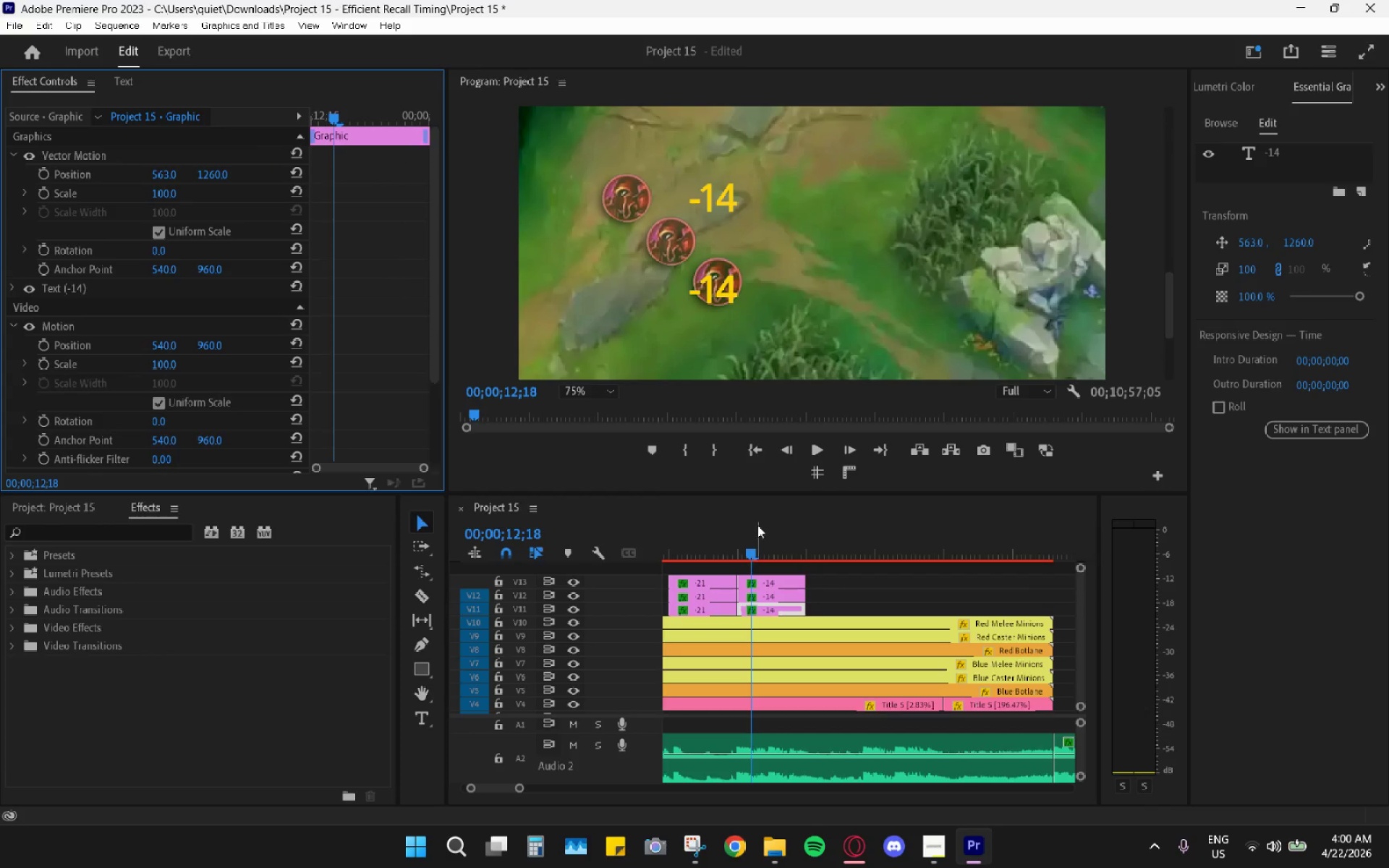 
left_click_drag(start_coordinate=[755, 541], to_coordinate=[742, 543])
 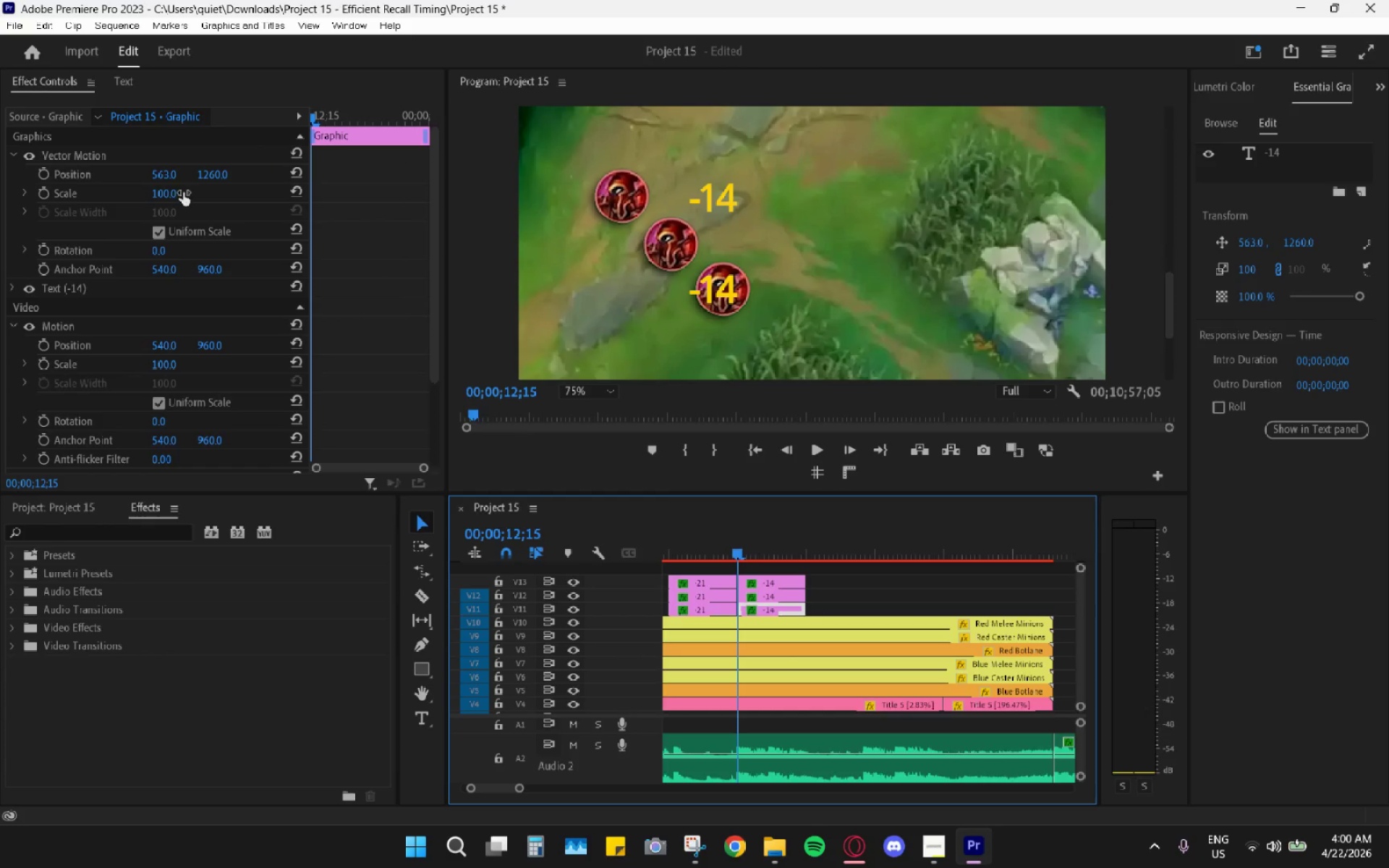 
left_click_drag(start_coordinate=[165, 176], to_coordinate=[163, 179])
 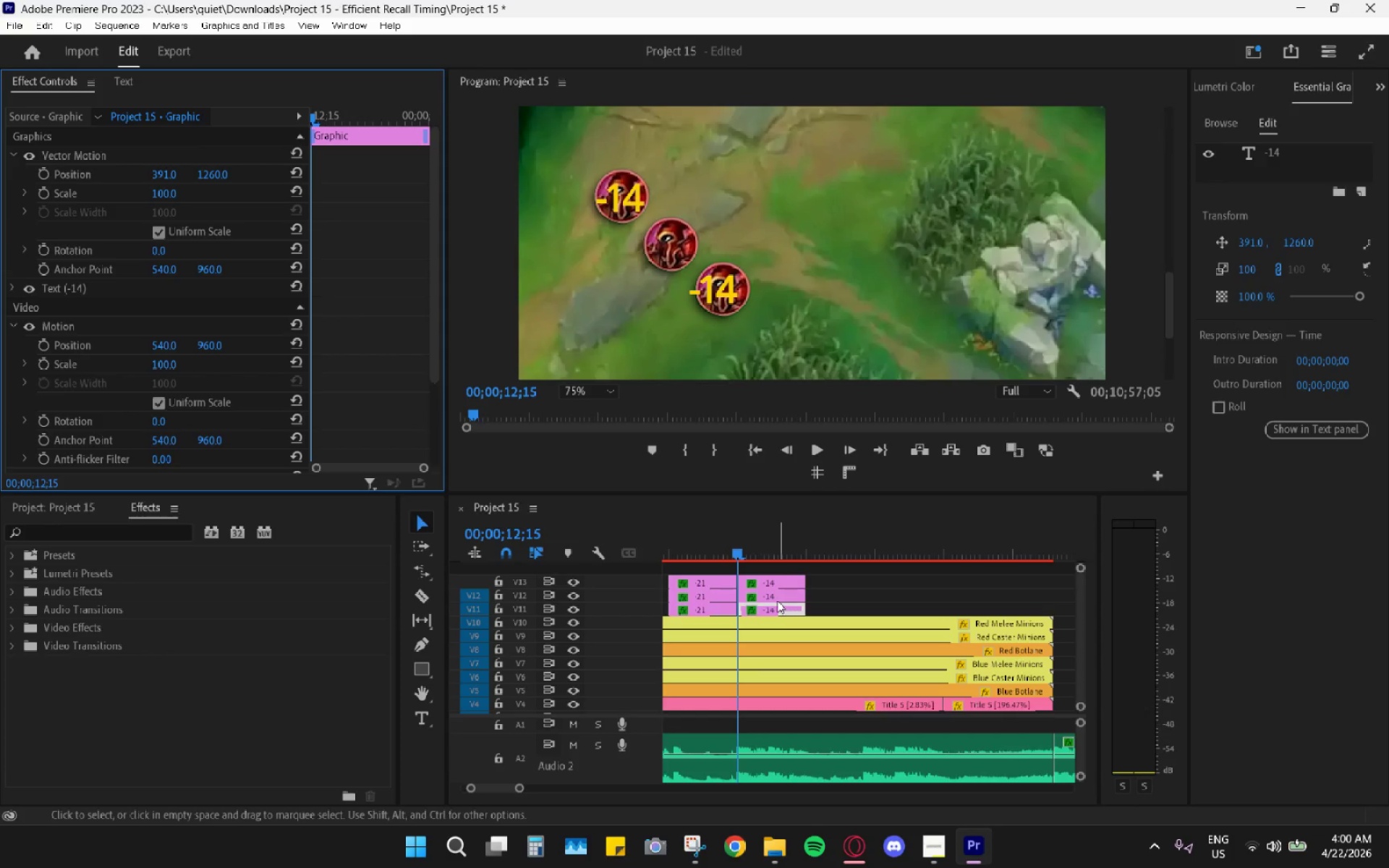 
left_click([773, 598])
 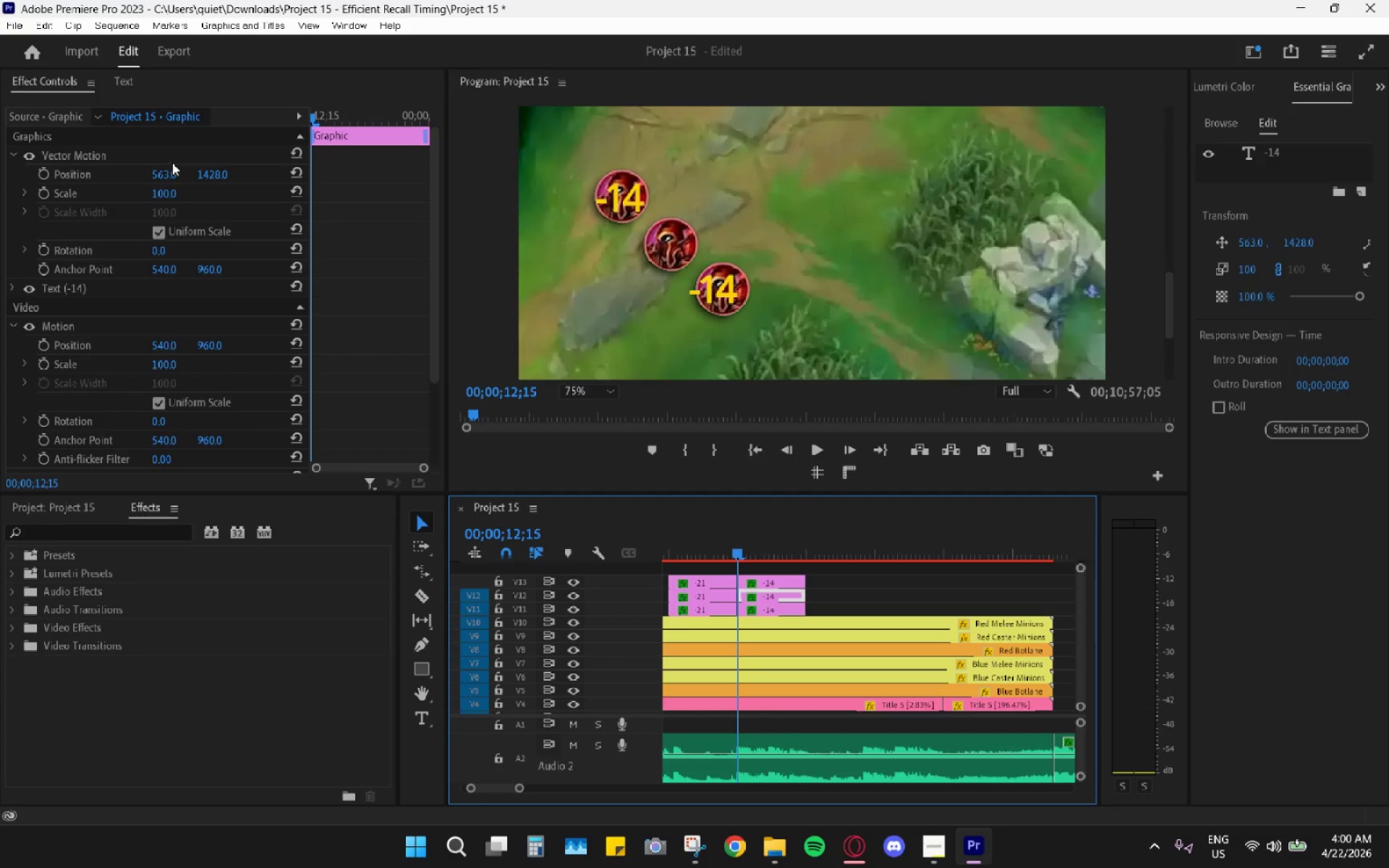 
left_click_drag(start_coordinate=[165, 174], to_coordinate=[84, 181])
 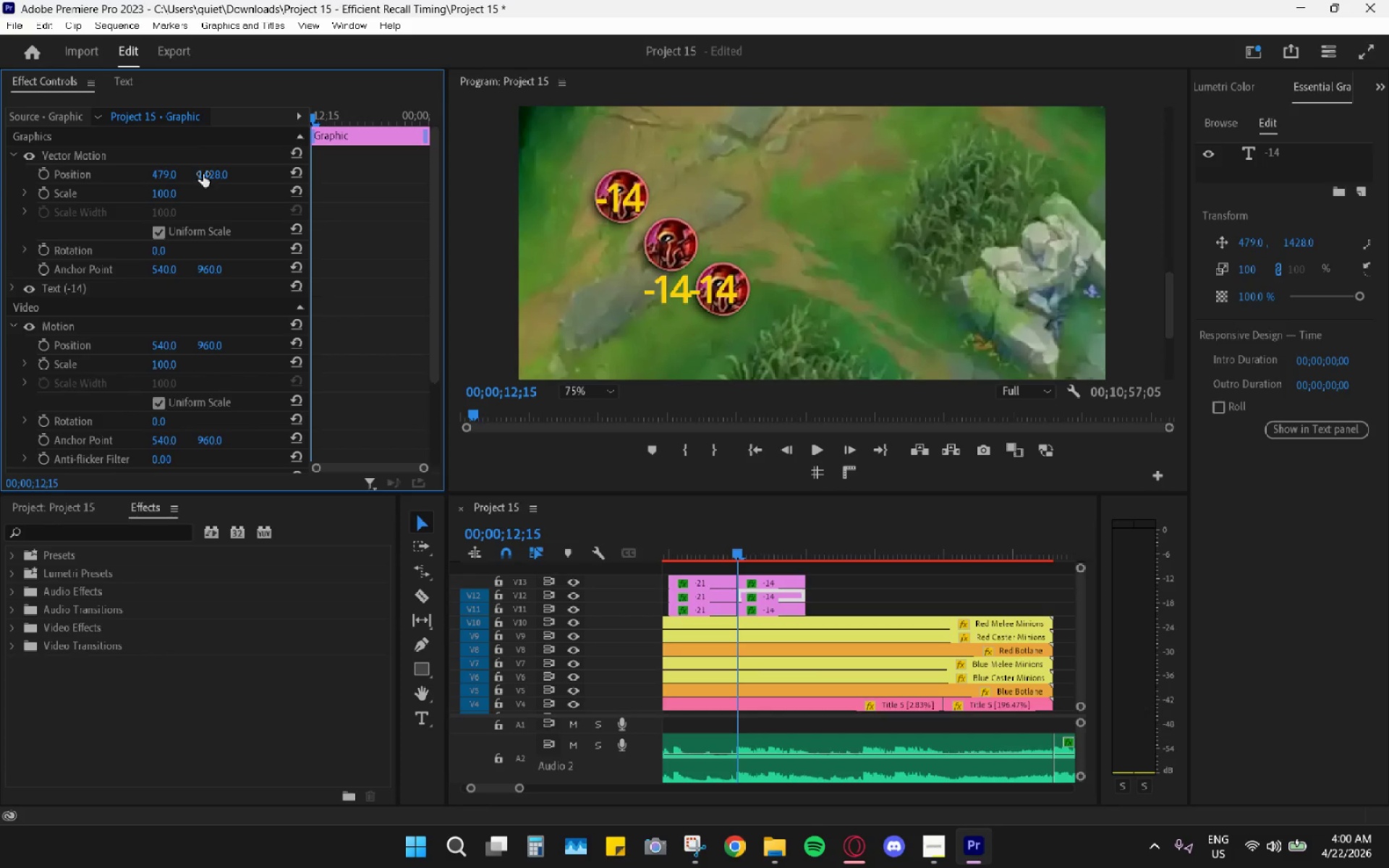 
left_click_drag(start_coordinate=[220, 176], to_coordinate=[154, 216])
 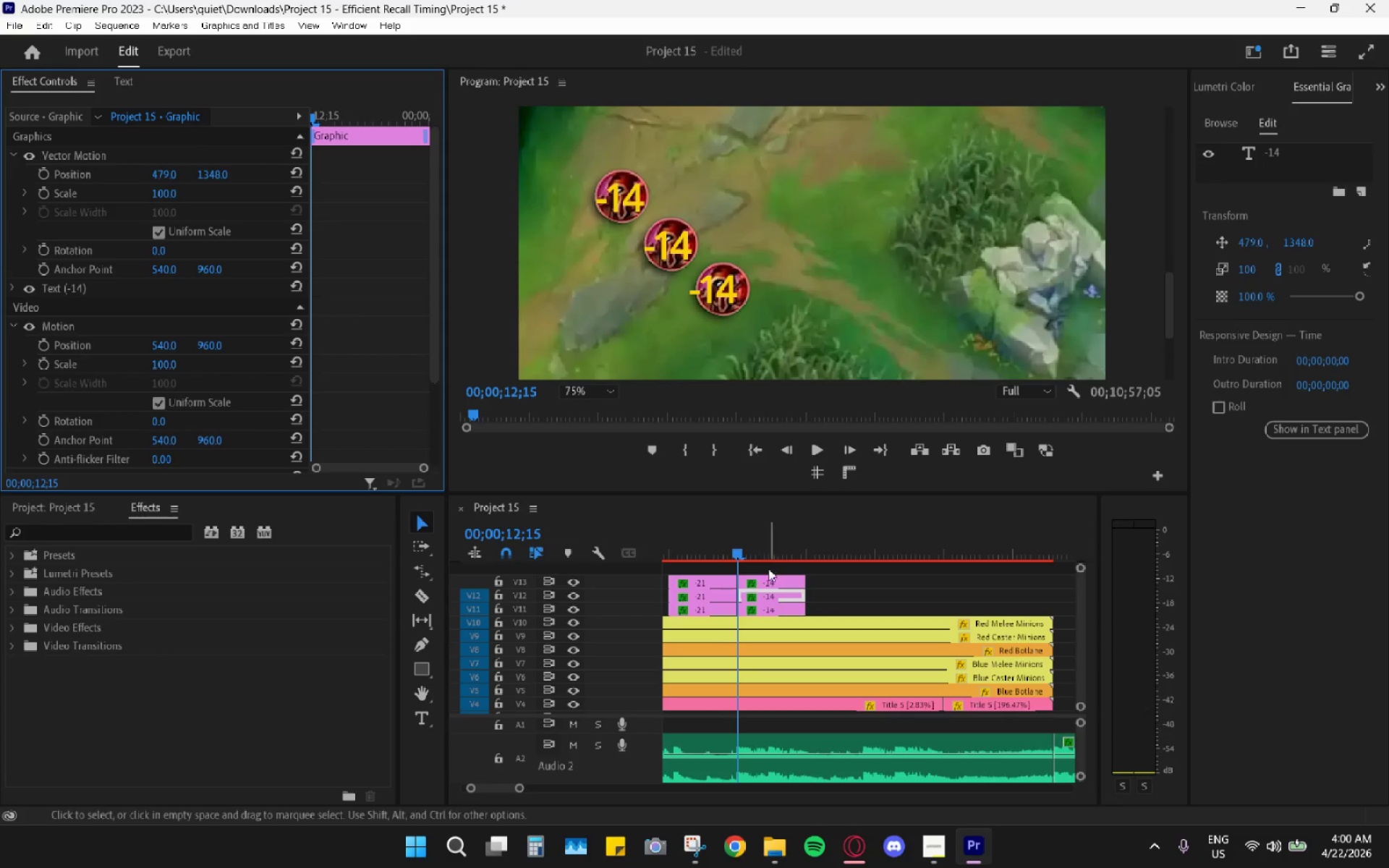 
left_click([768, 579])
 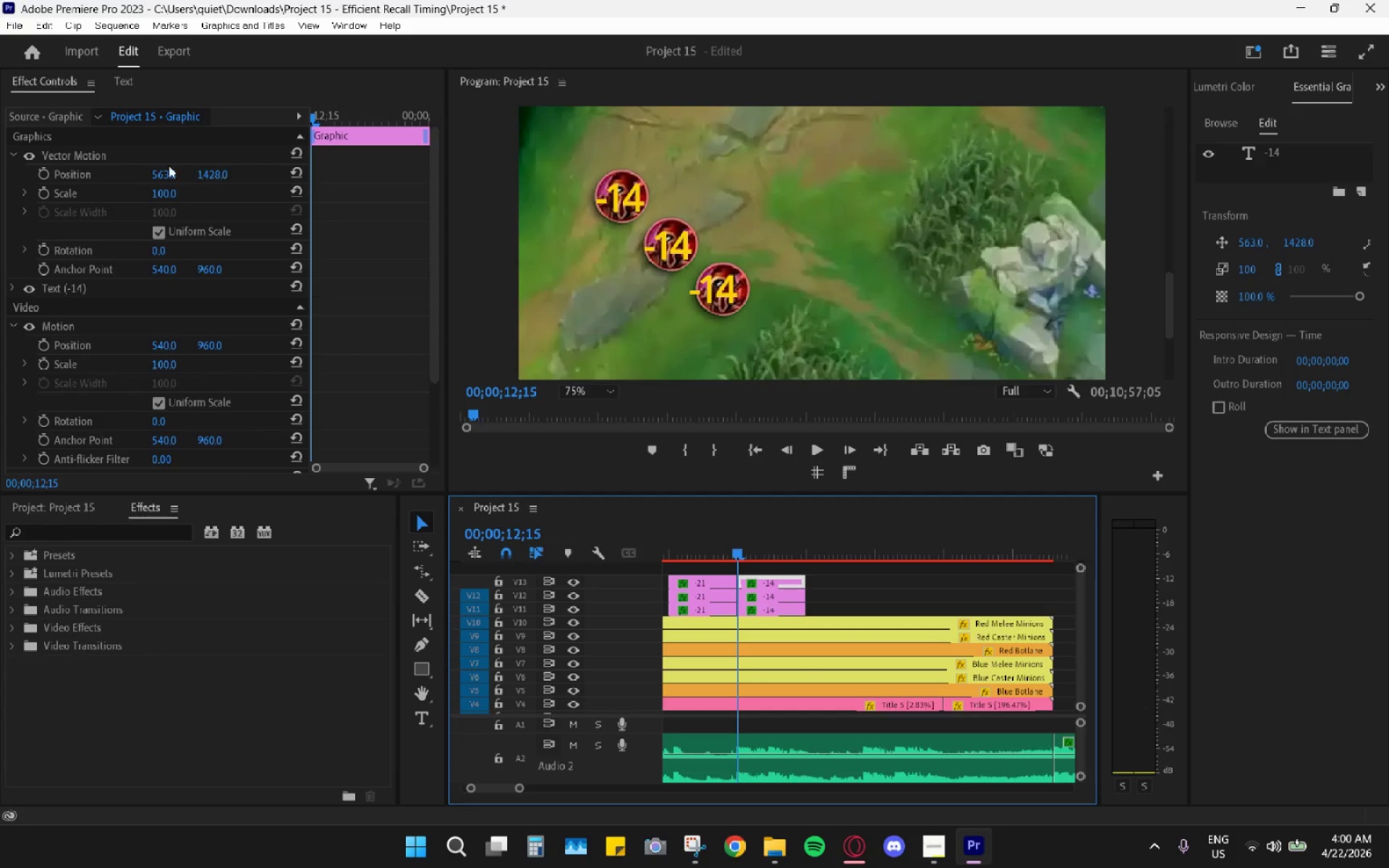 
left_click_drag(start_coordinate=[160, 171], to_coordinate=[205, 174])
 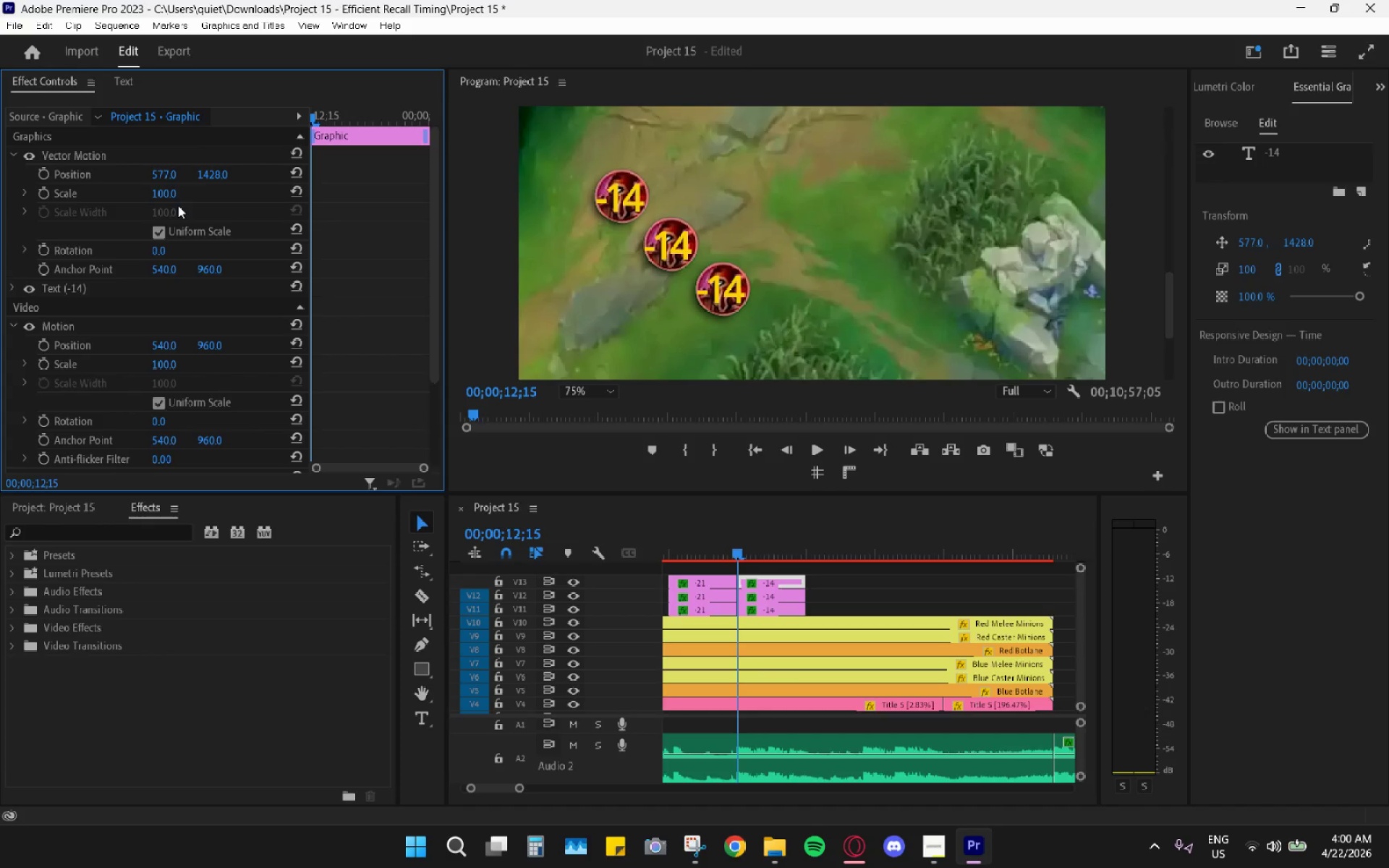 
left_click_drag(start_coordinate=[213, 169], to_coordinate=[222, 182])
 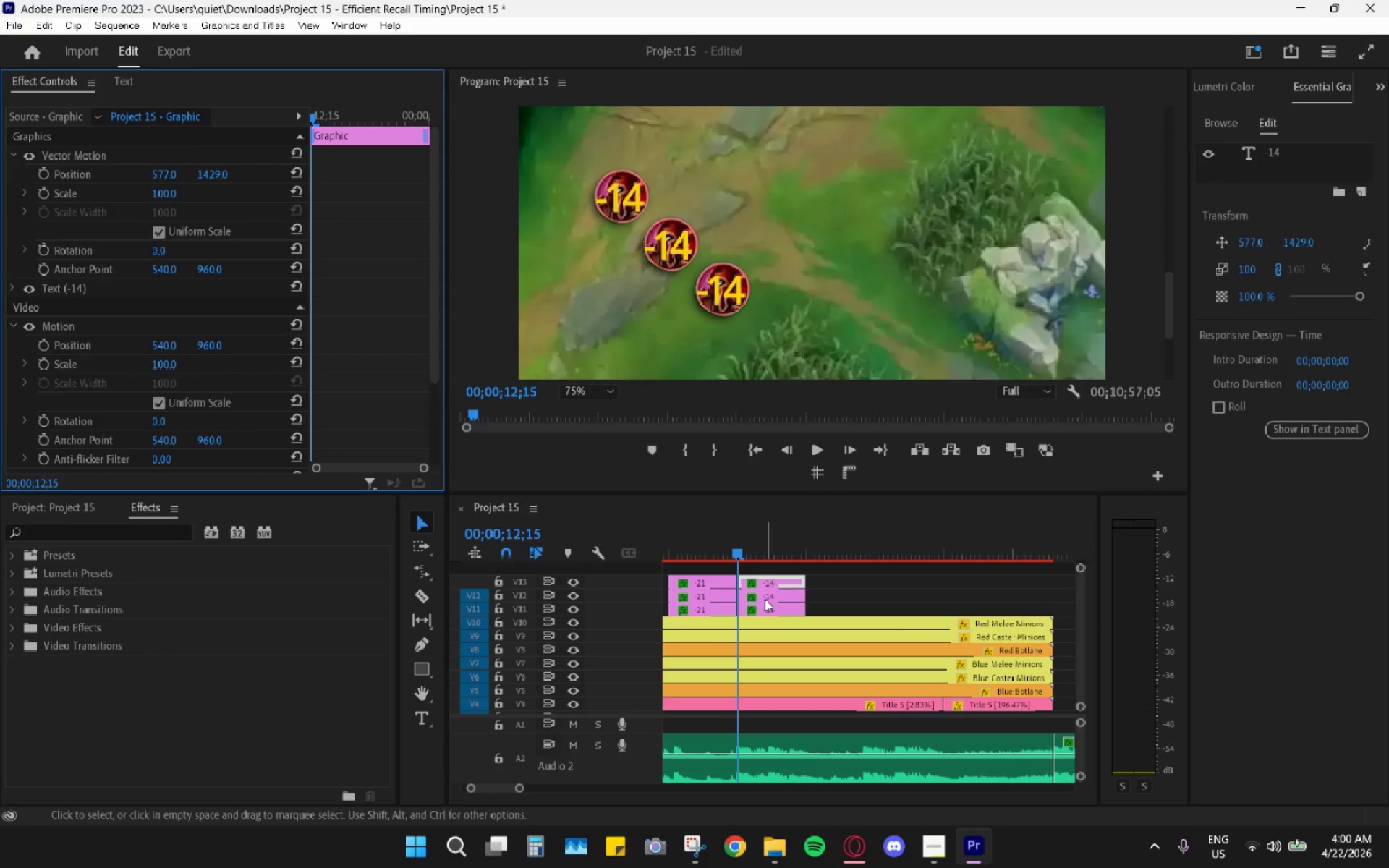 
left_click([765, 599])
 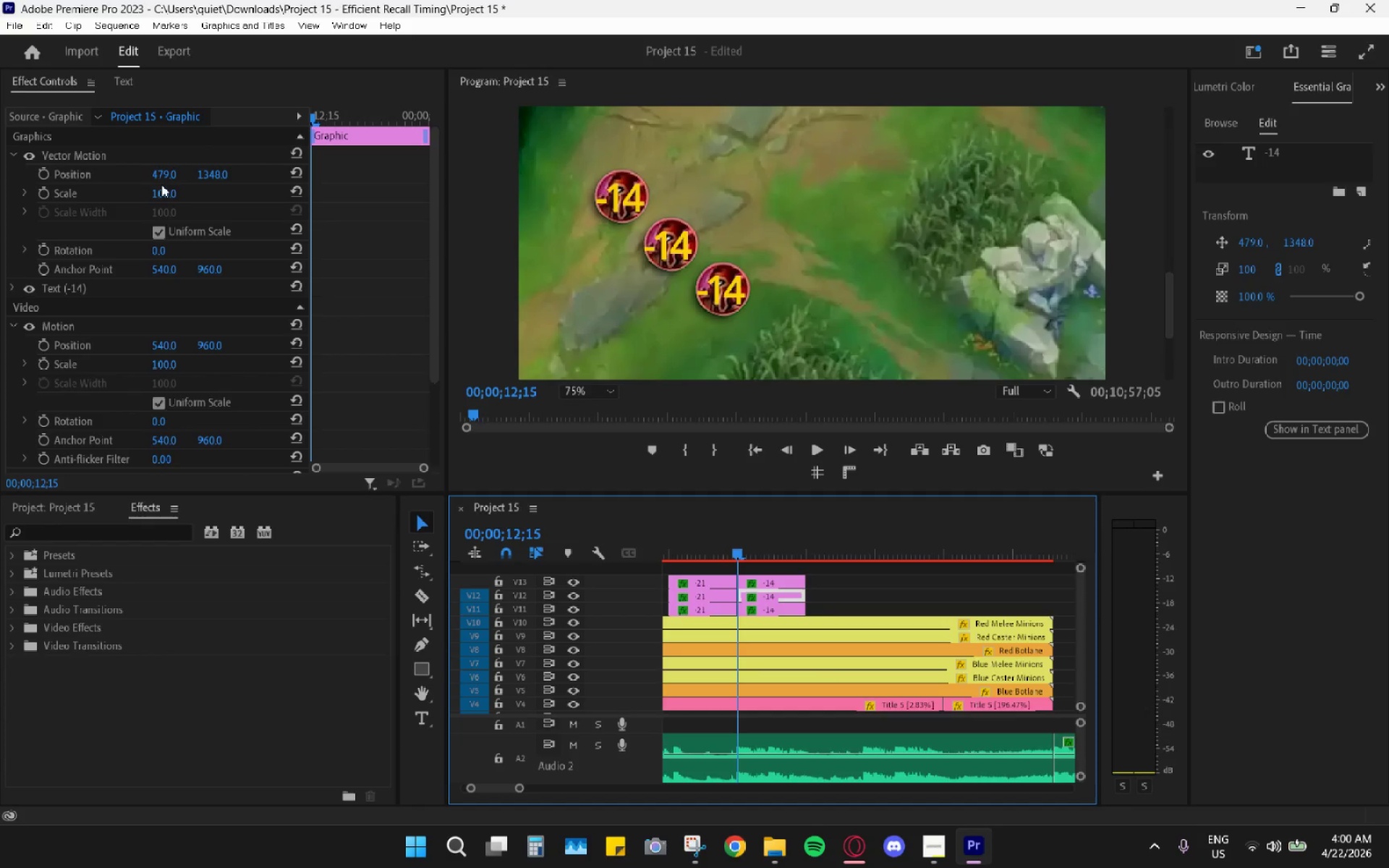 
left_click_drag(start_coordinate=[161, 168], to_coordinate=[171, 168])
 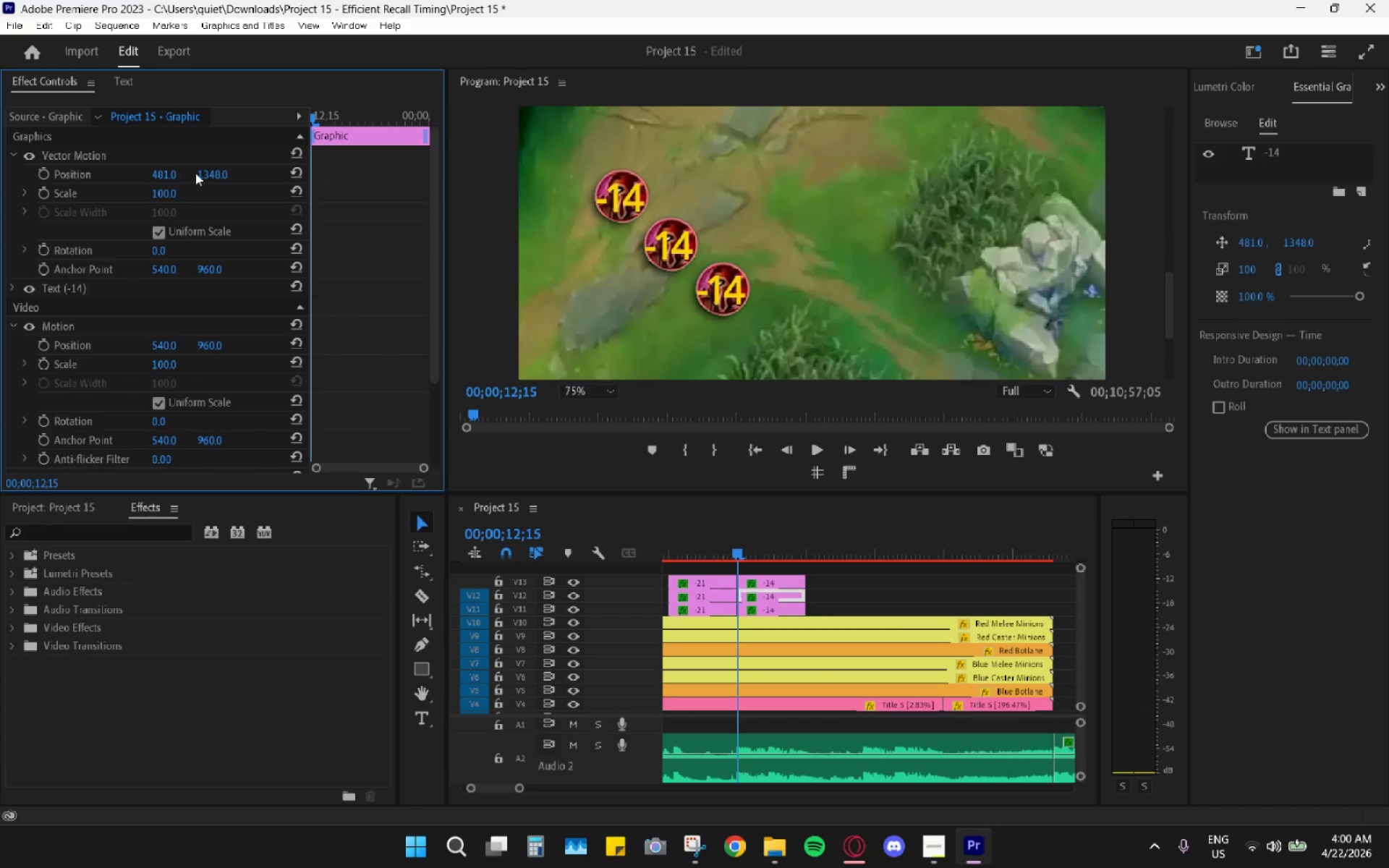 
left_click_drag(start_coordinate=[203, 174], to_coordinate=[213, 181])
 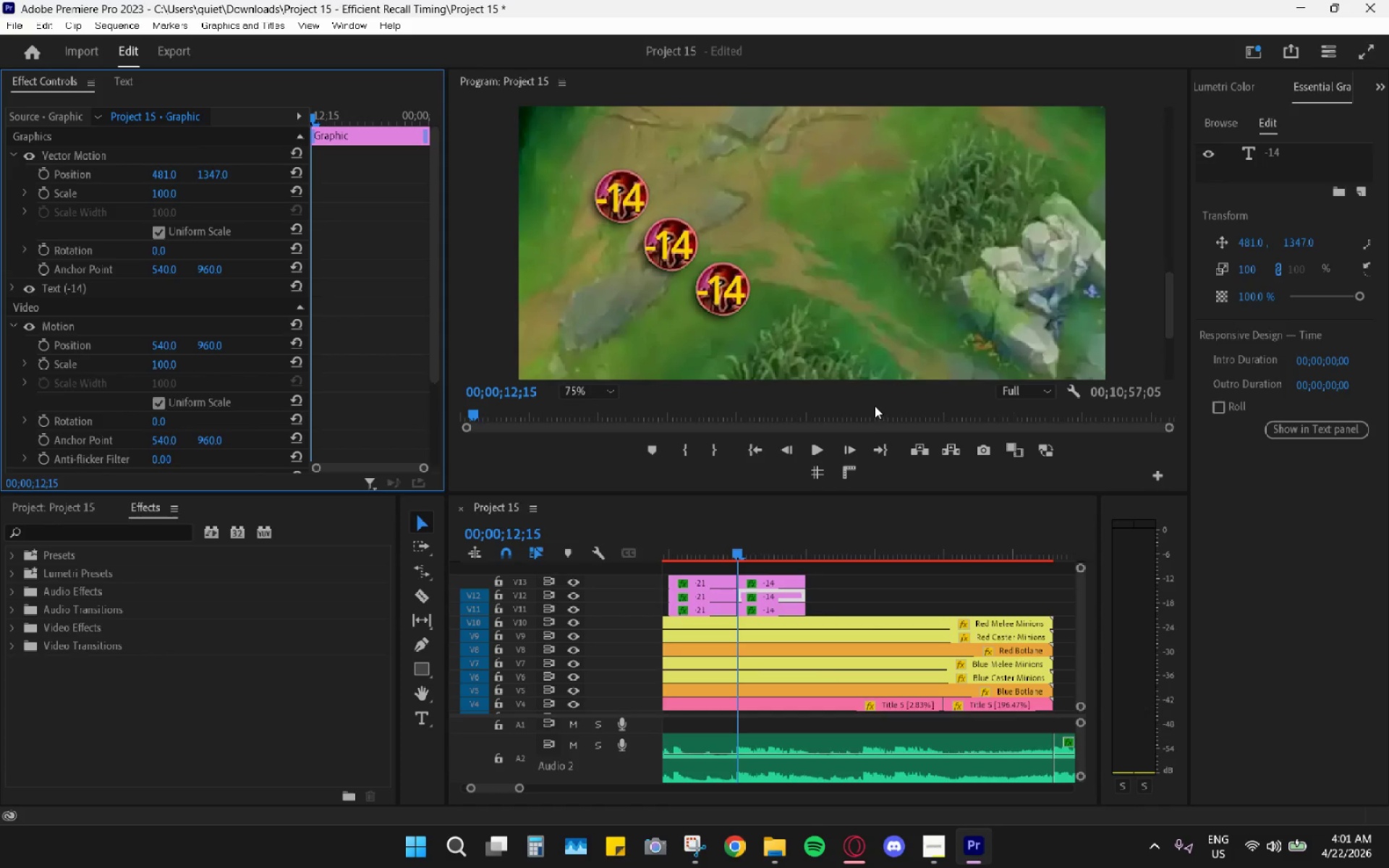 
wait(5.05)
 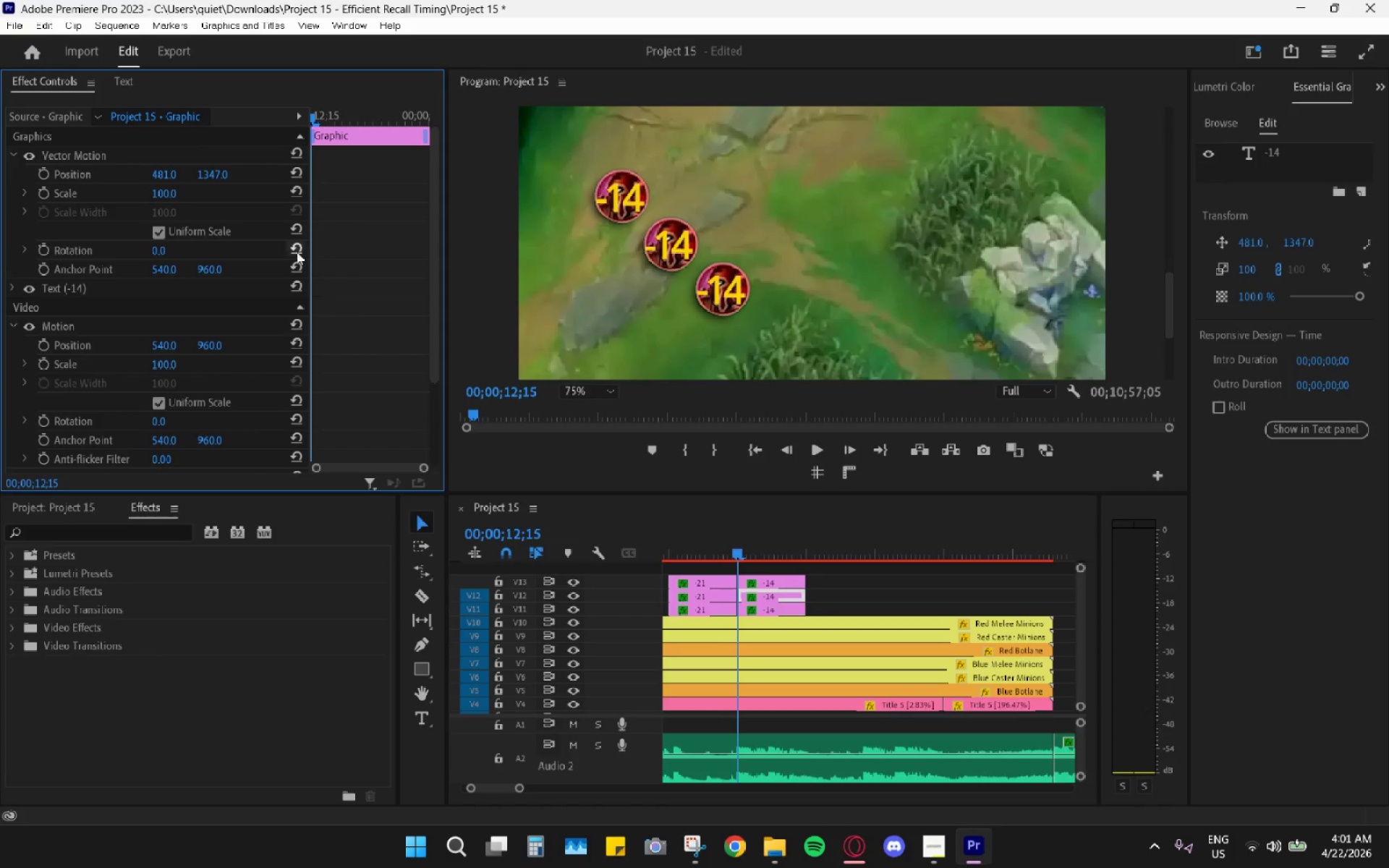 
left_click_drag(start_coordinate=[708, 548], to_coordinate=[679, 545])
 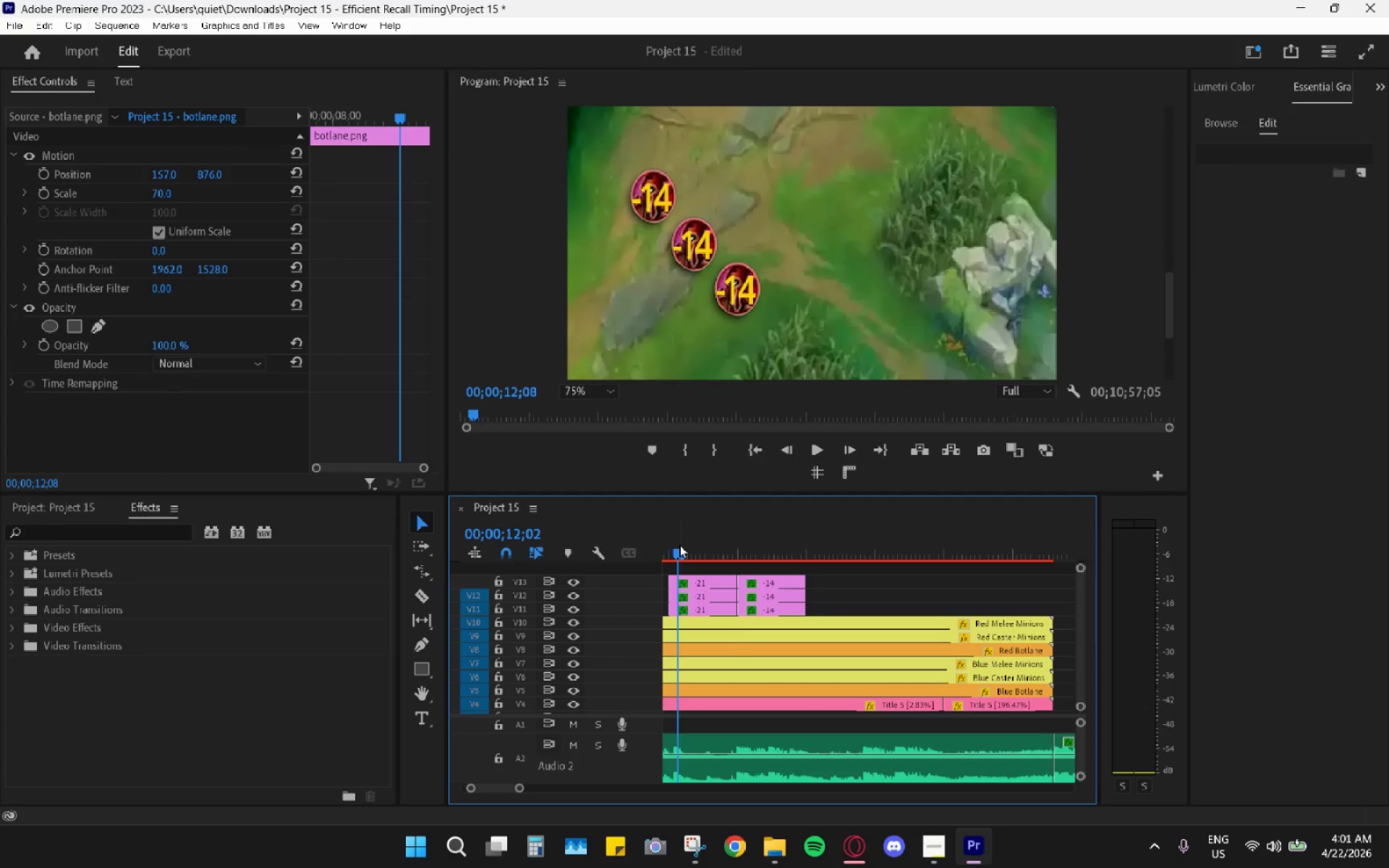 
key(Space)
 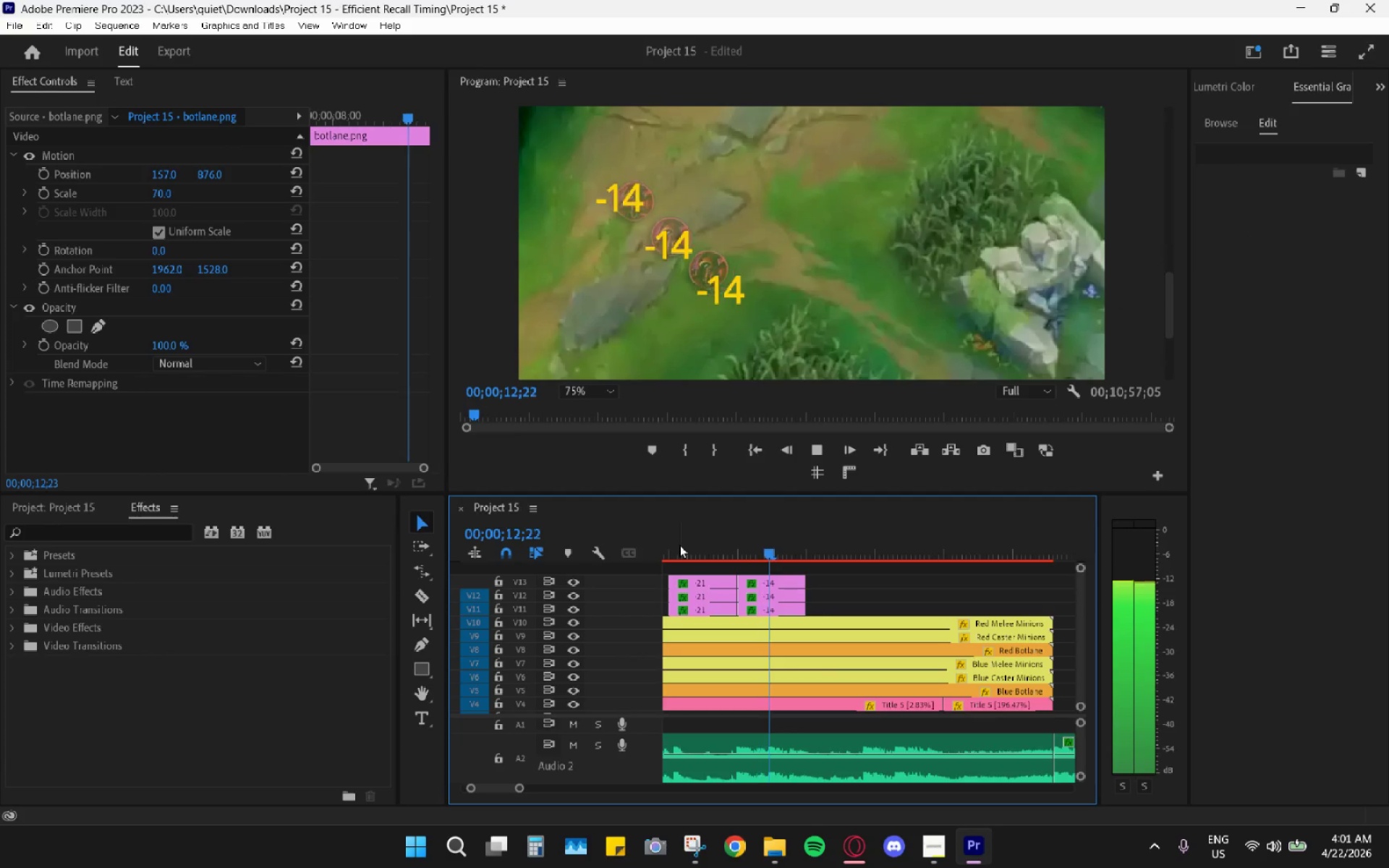 
key(Space)
 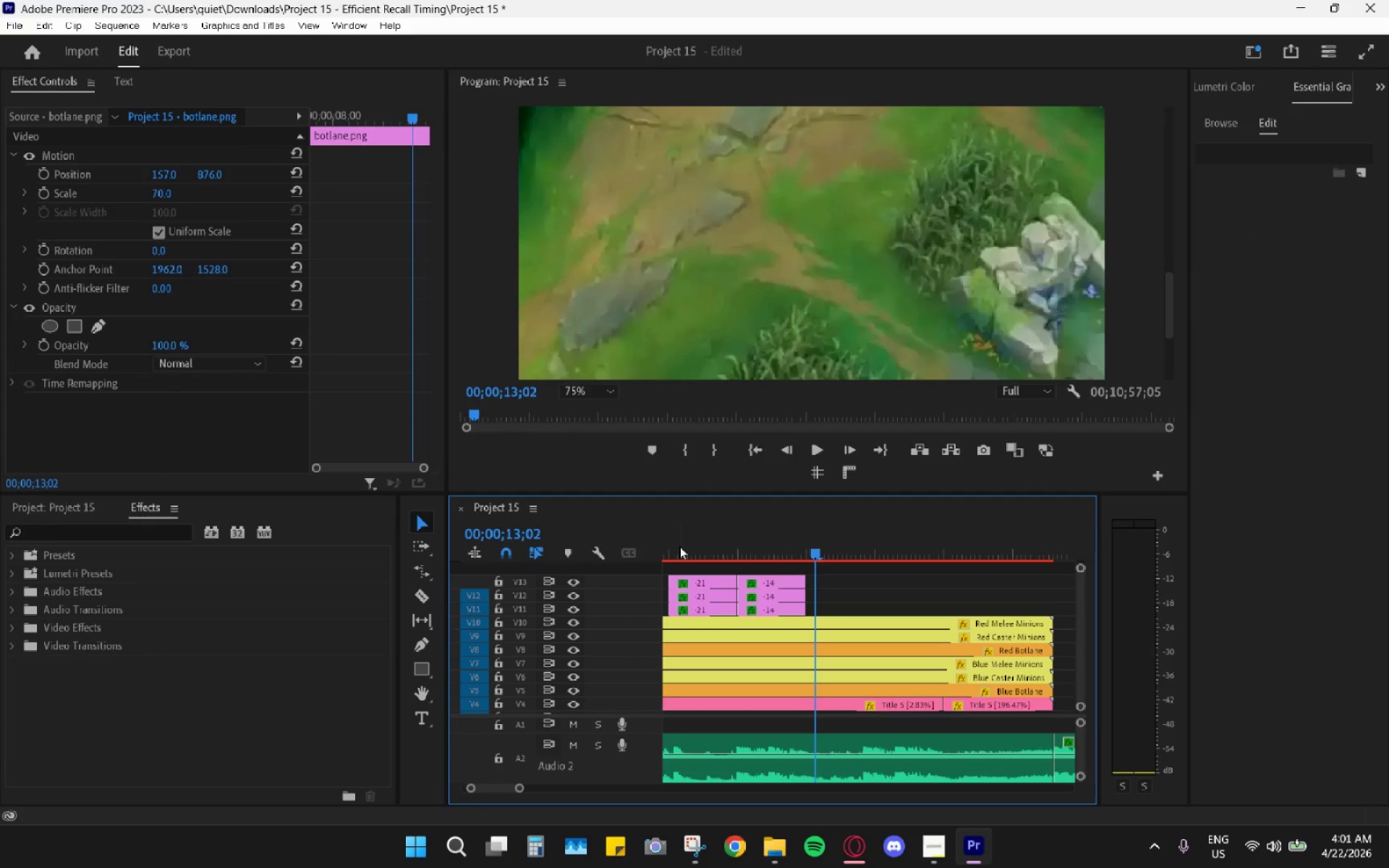 
hold_key(key=AltLeft, duration=0.75)
scroll: coordinate [720, 621], scroll_direction: down, amount: 11.0
 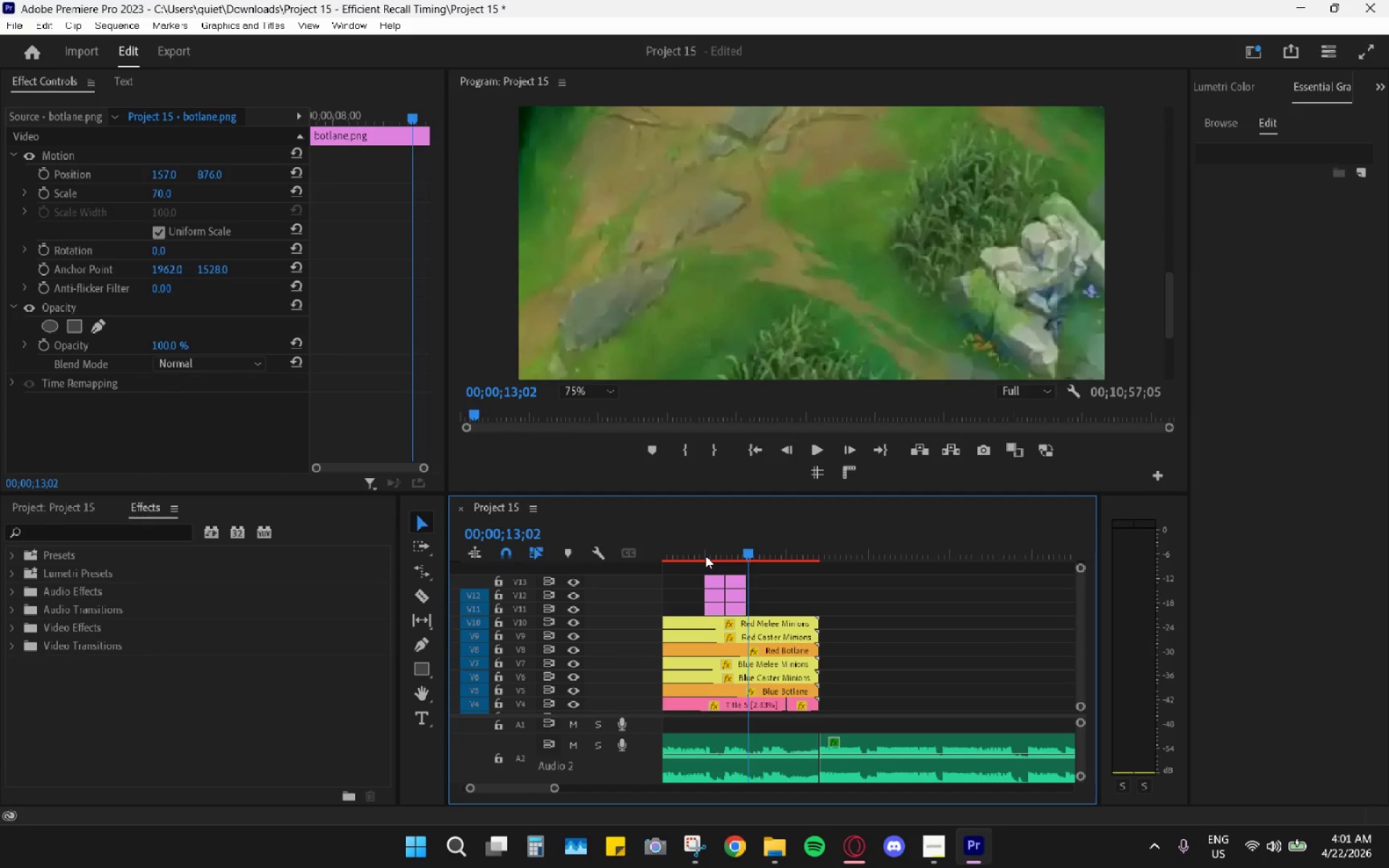 
left_click_drag(start_coordinate=[703, 550], to_coordinate=[674, 548])
 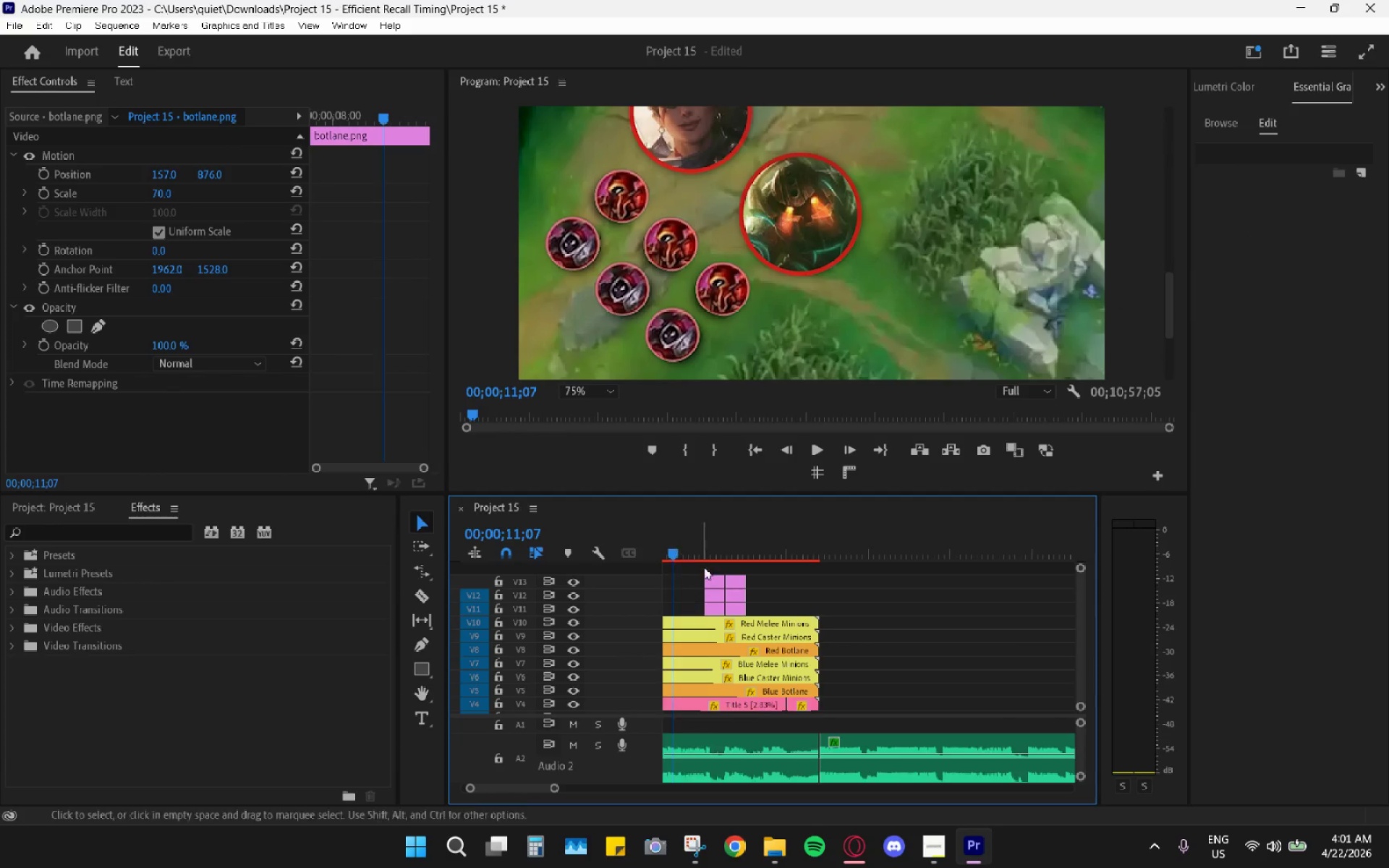 
hold_key(key=AltLeft, duration=0.42)
scroll: coordinate [725, 583], scroll_direction: down, amount: 5.0
 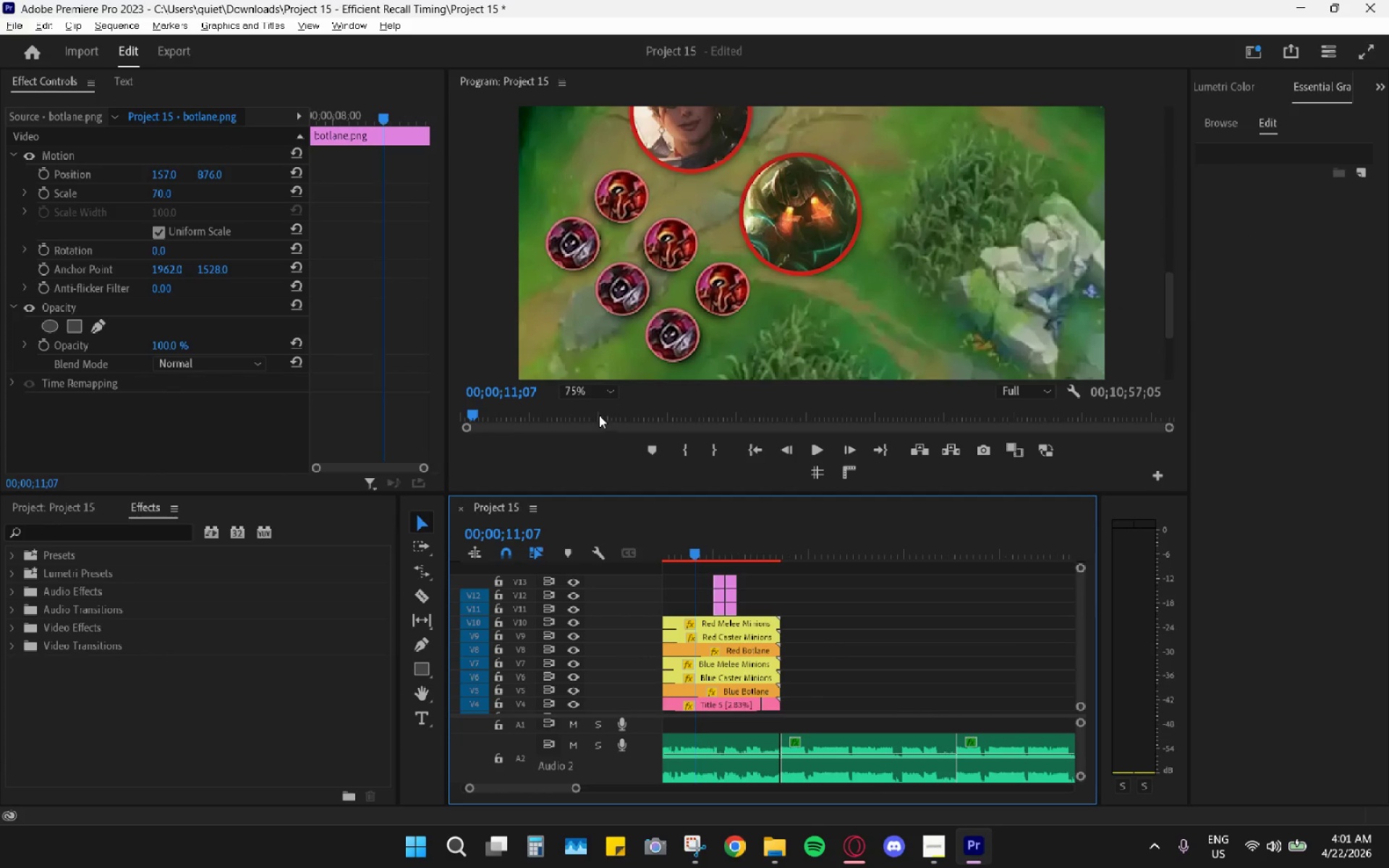 
left_click([597, 391])
 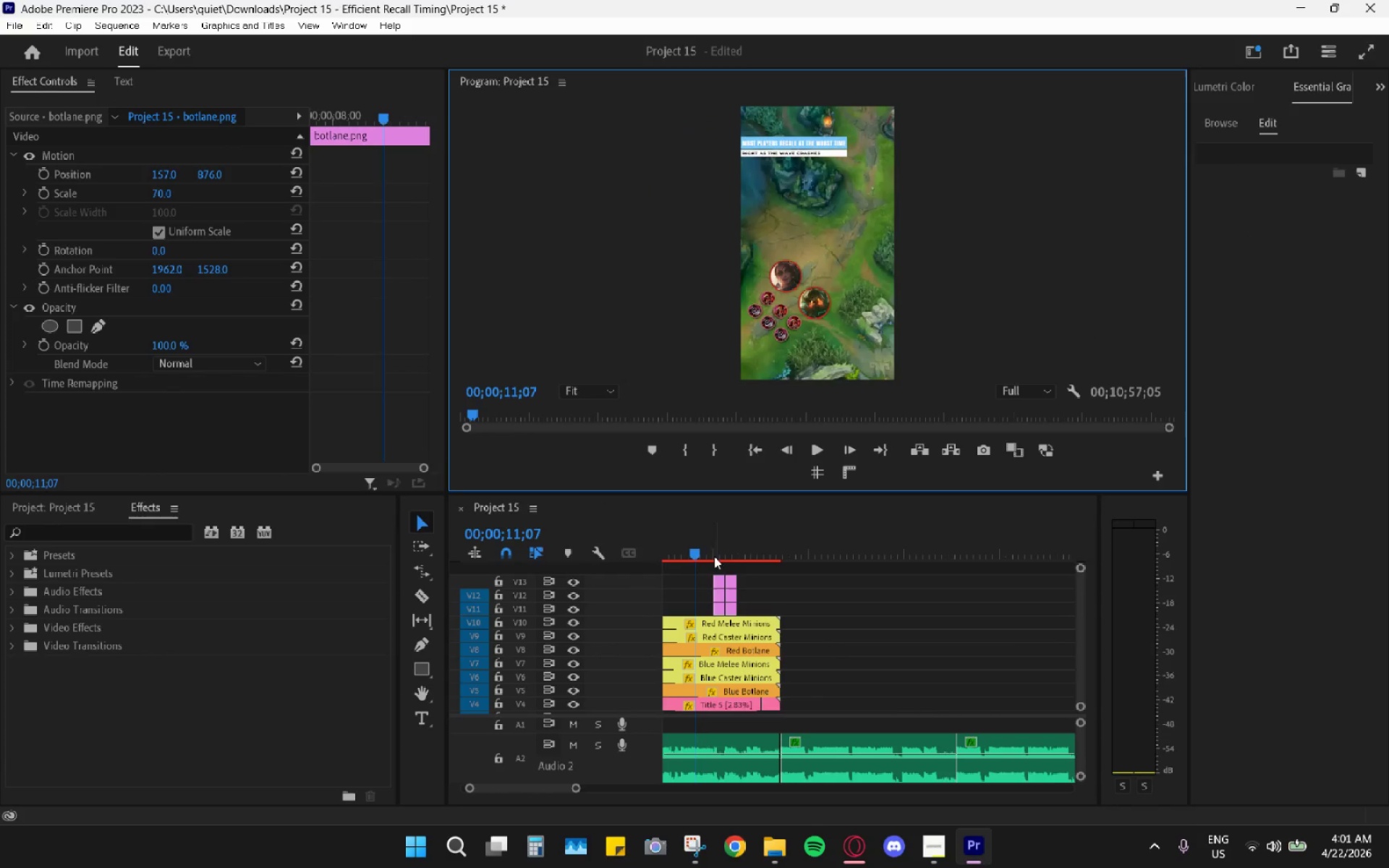 
left_click_drag(start_coordinate=[695, 548], to_coordinate=[791, 549])
 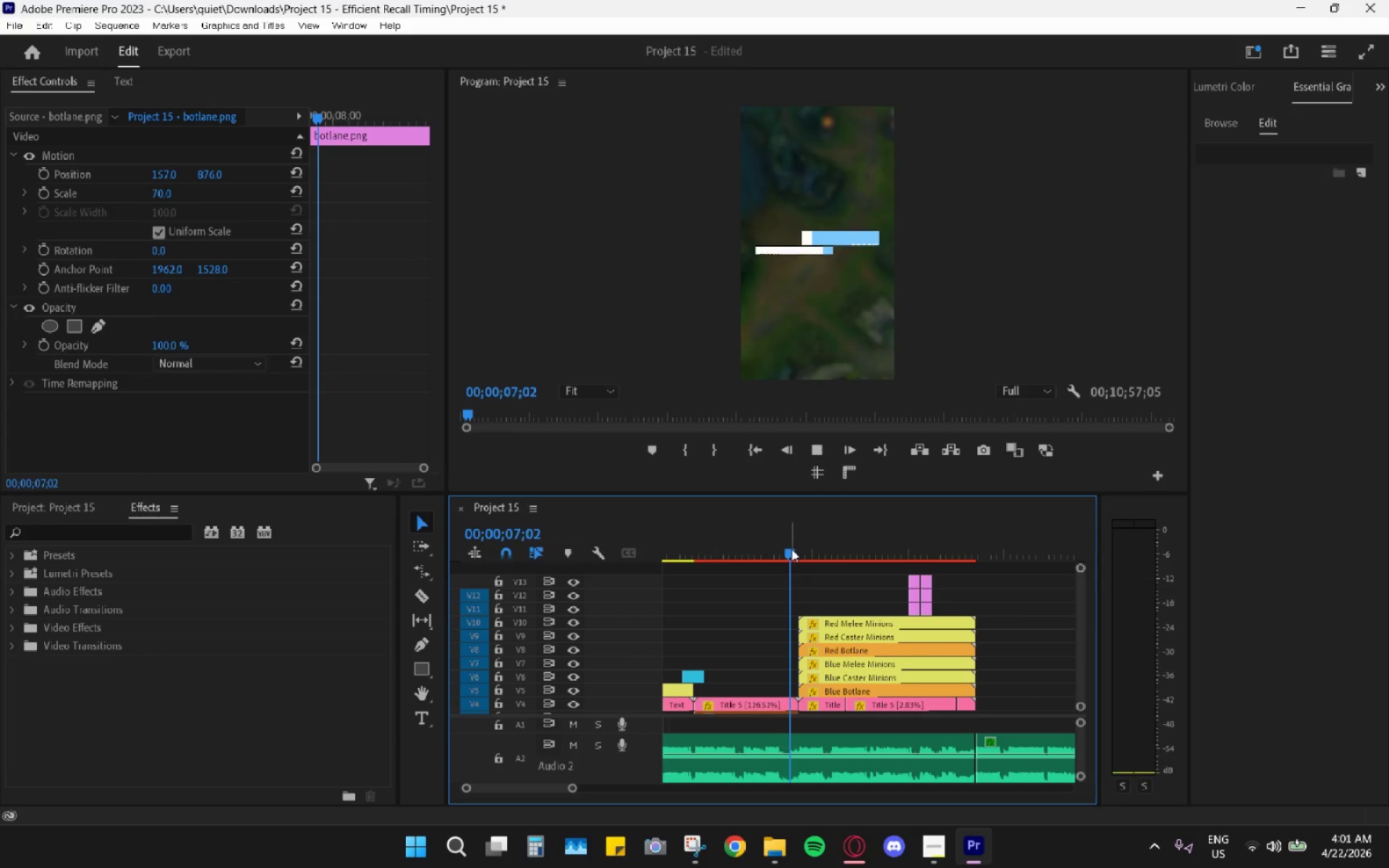 
key(Space)
 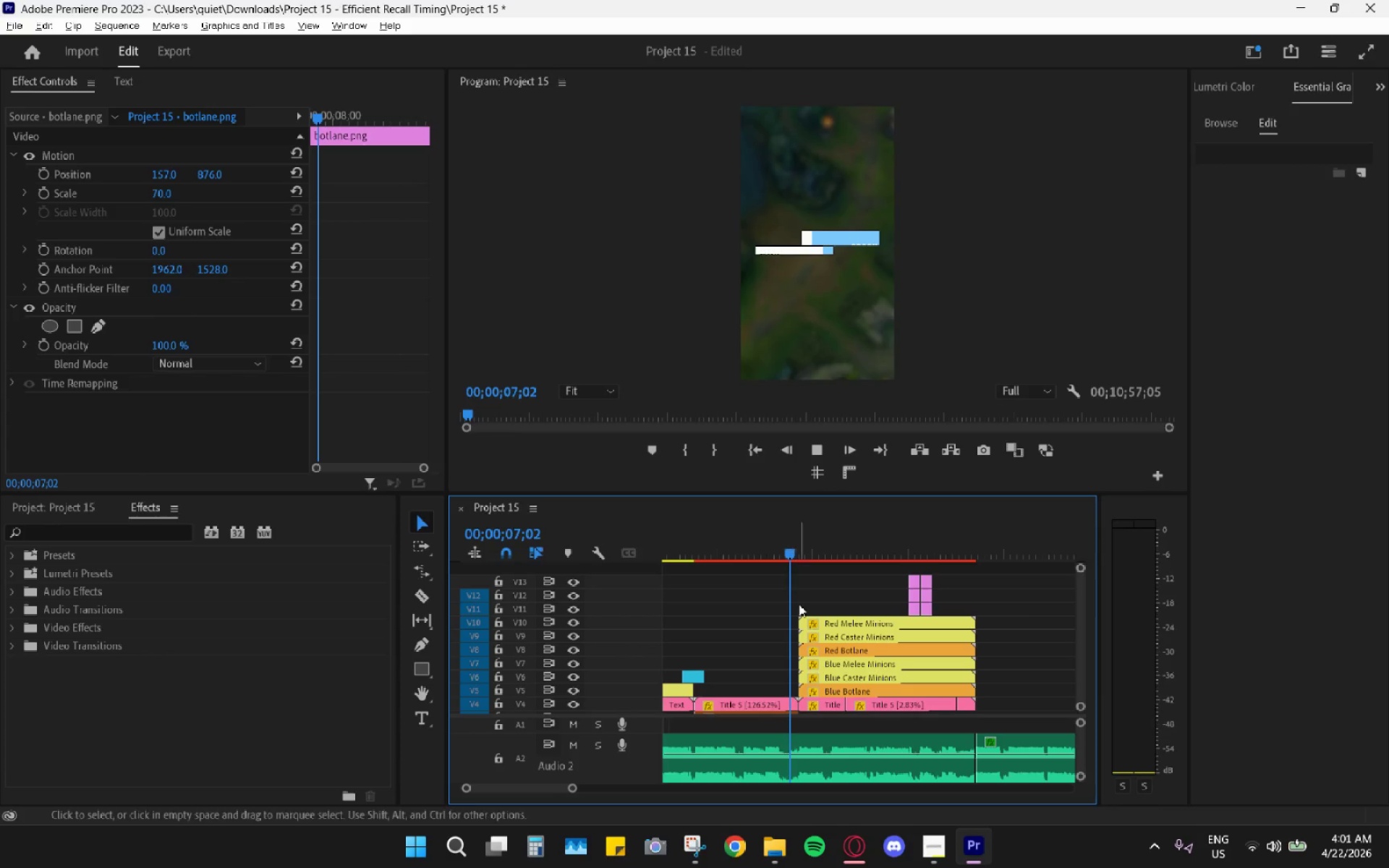 
hold_key(key=AltLeft, duration=0.62)
scroll: coordinate [799, 604], scroll_direction: down, amount: 5.0
 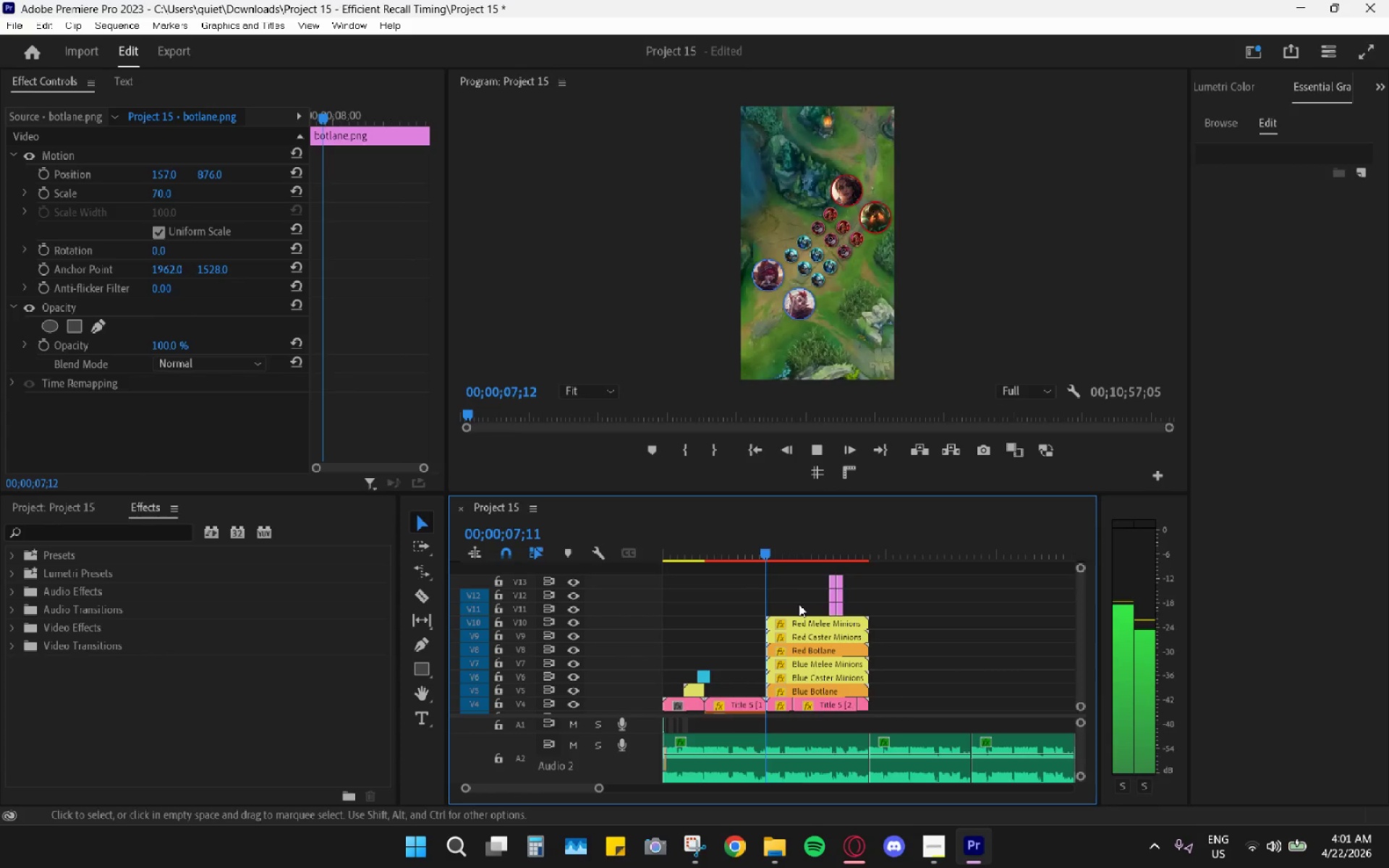 
key(Space)
 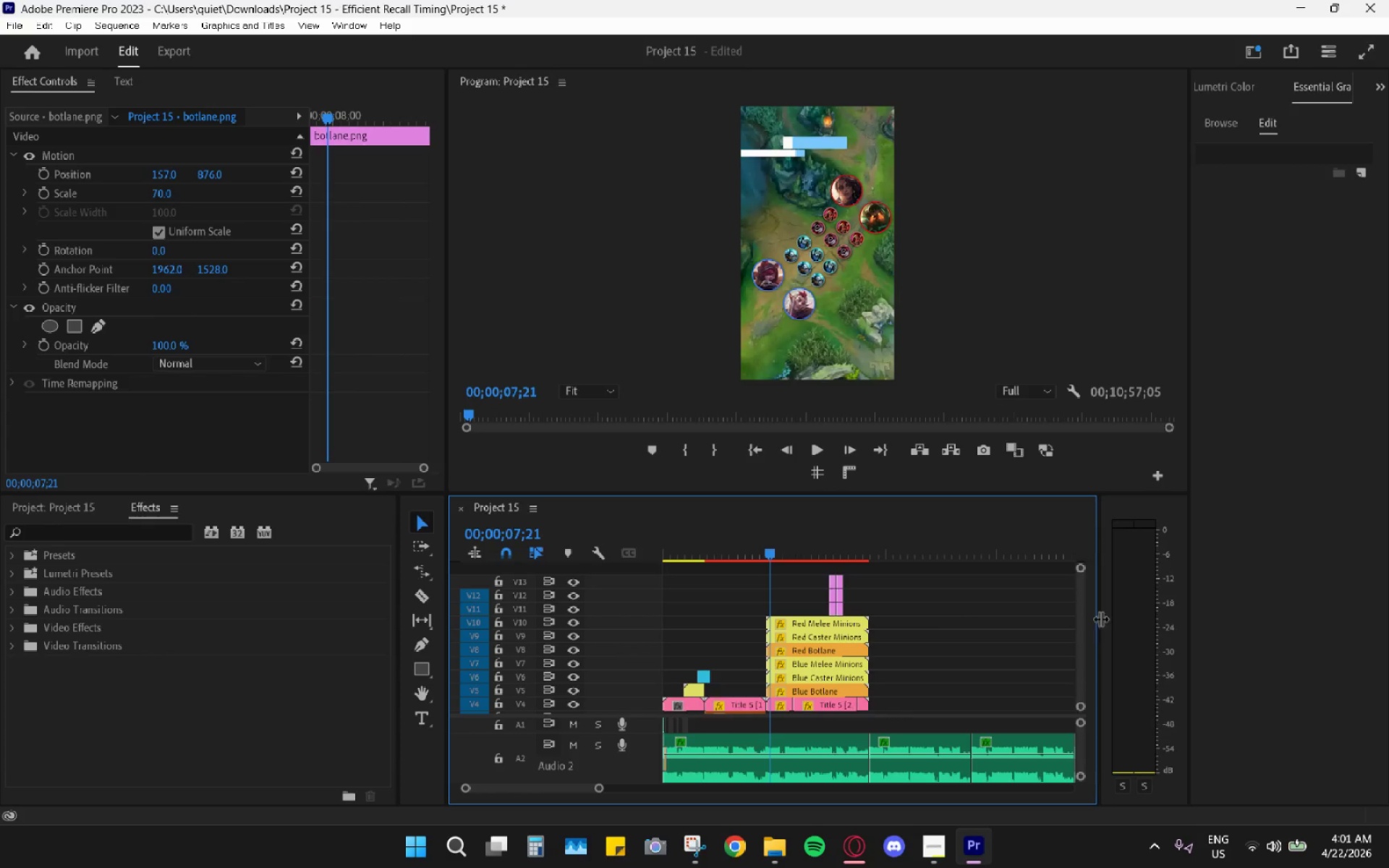 
key(Space)
 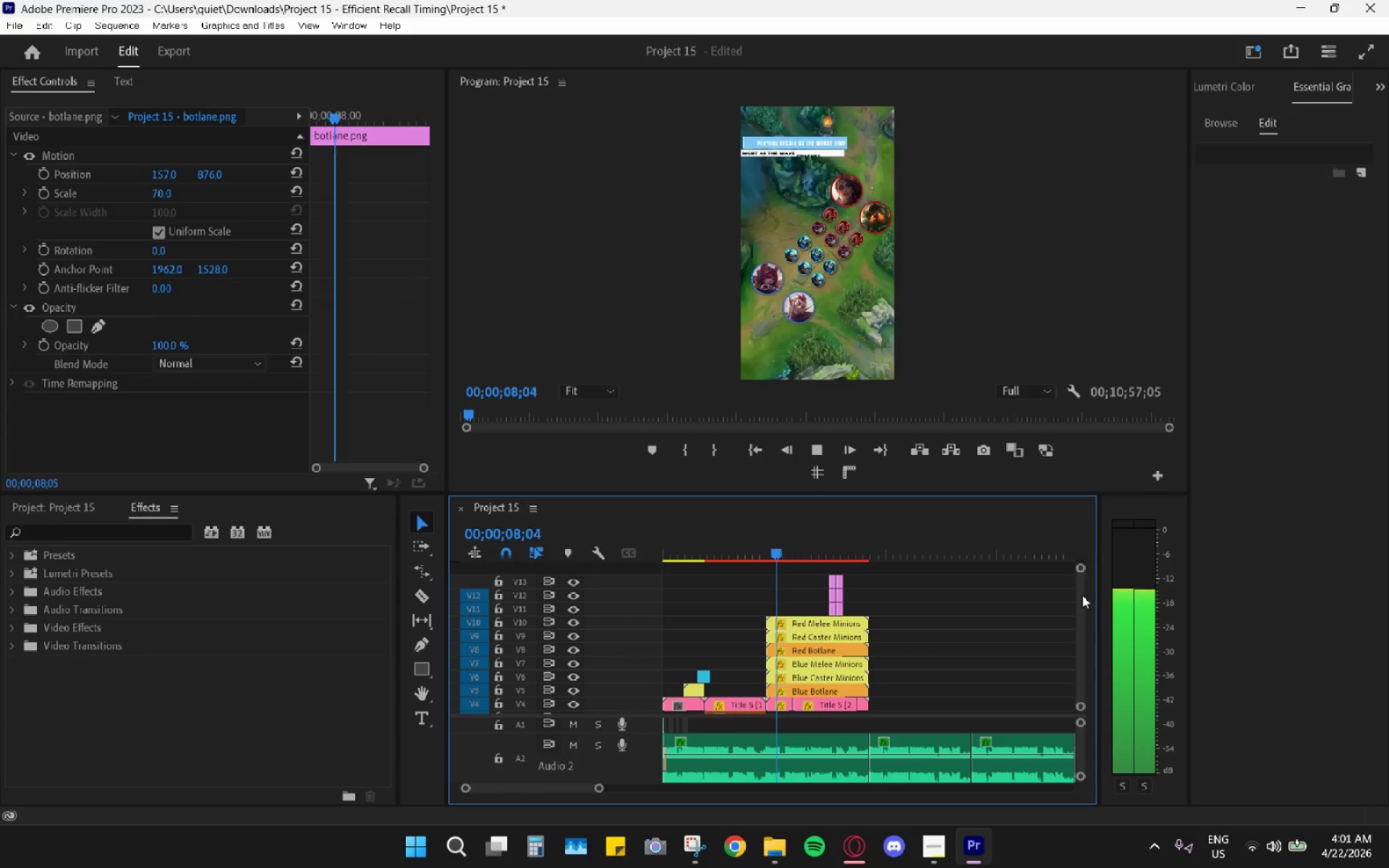 
left_click_drag(start_coordinate=[1081, 594], to_coordinate=[1076, 626])
 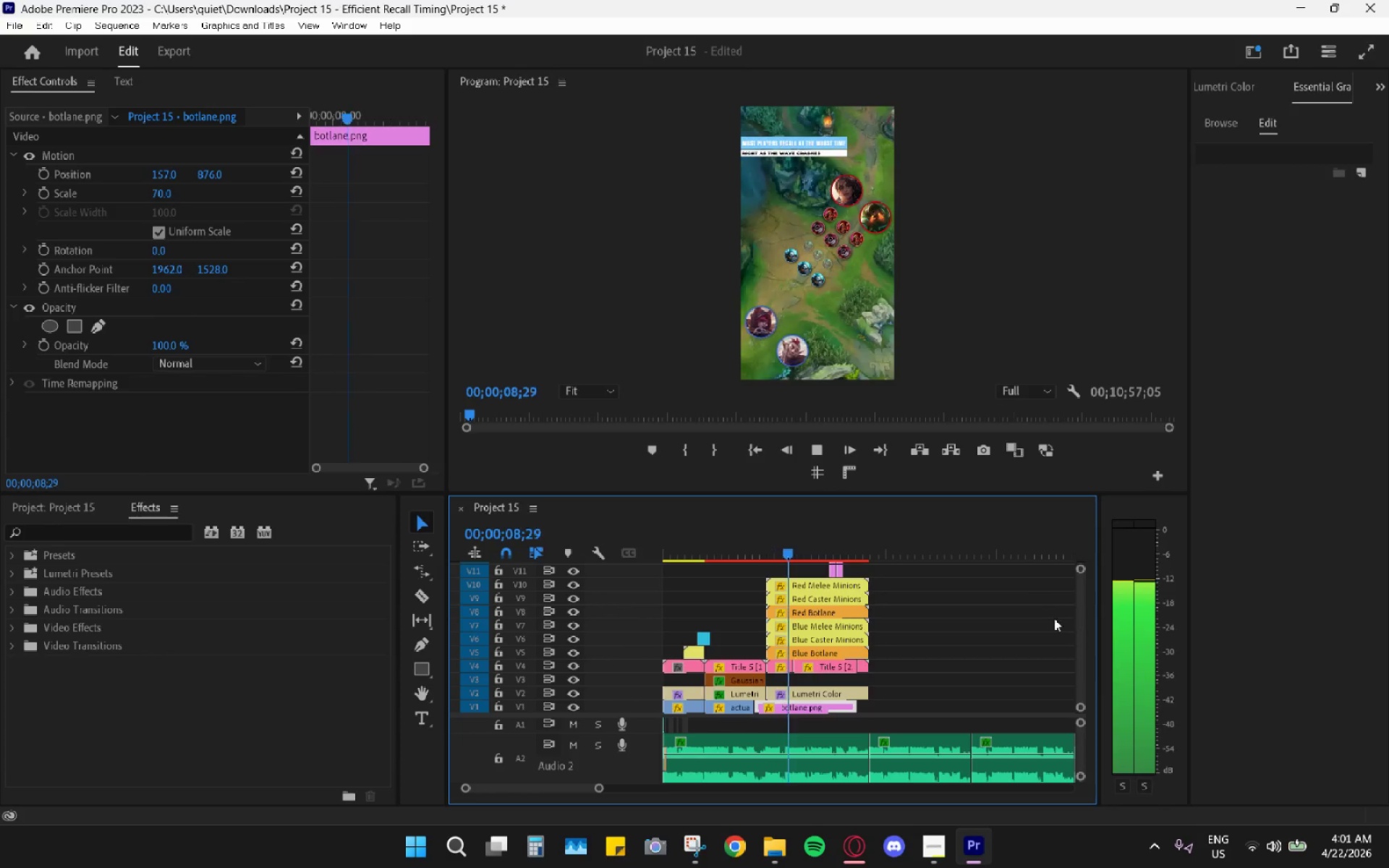 
key(Space)
 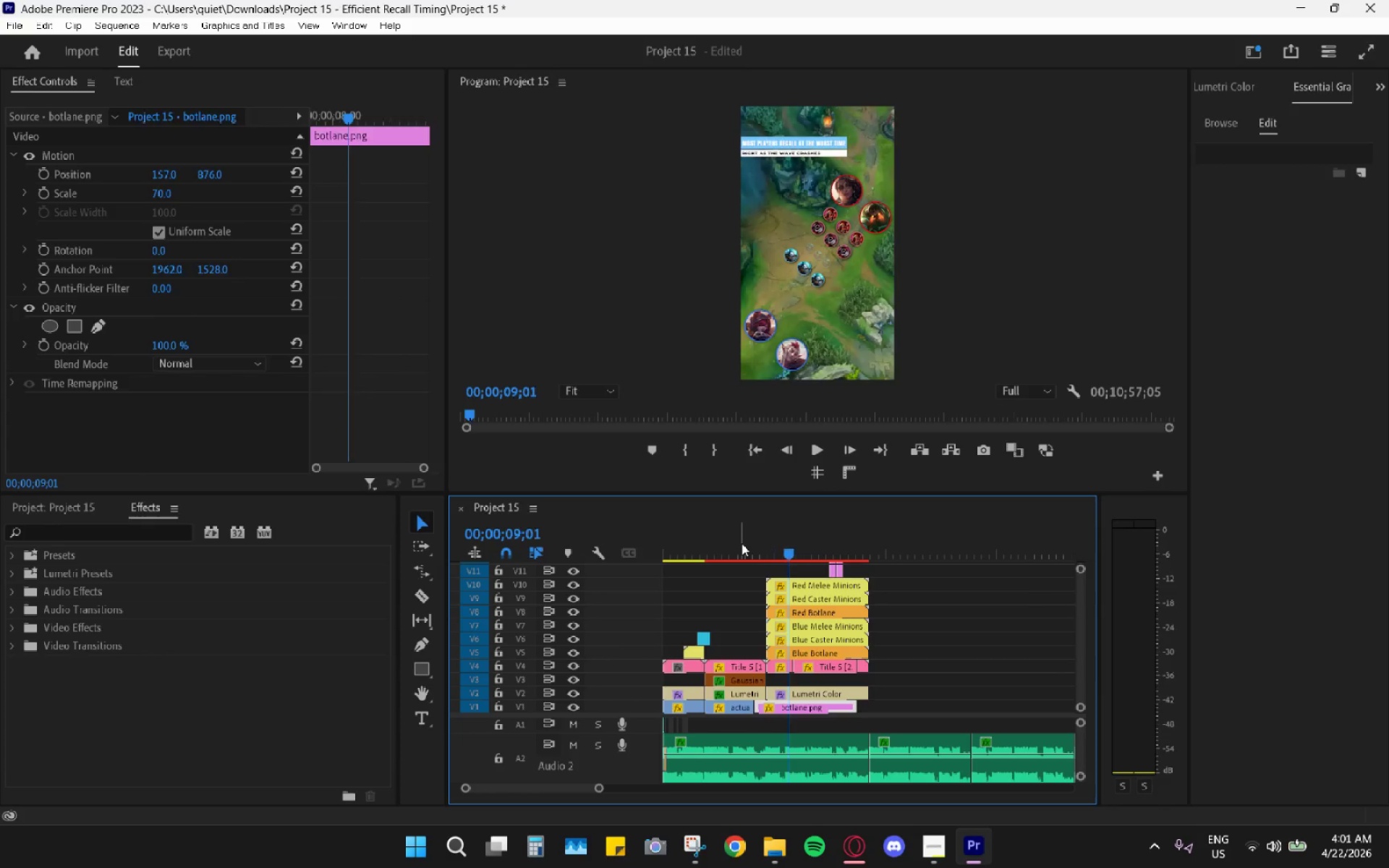 
key(Space)
 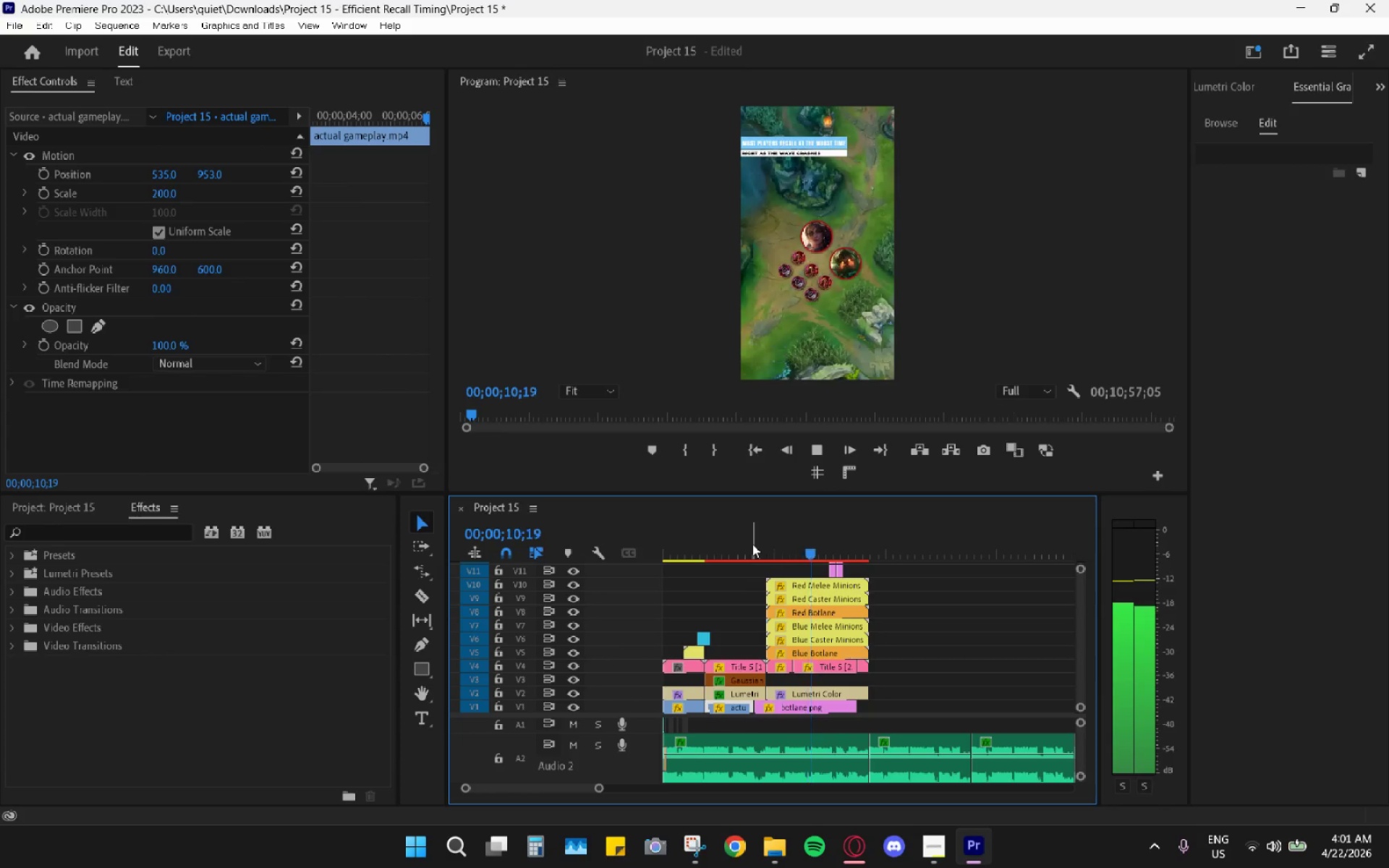 
wait(10.61)
 